 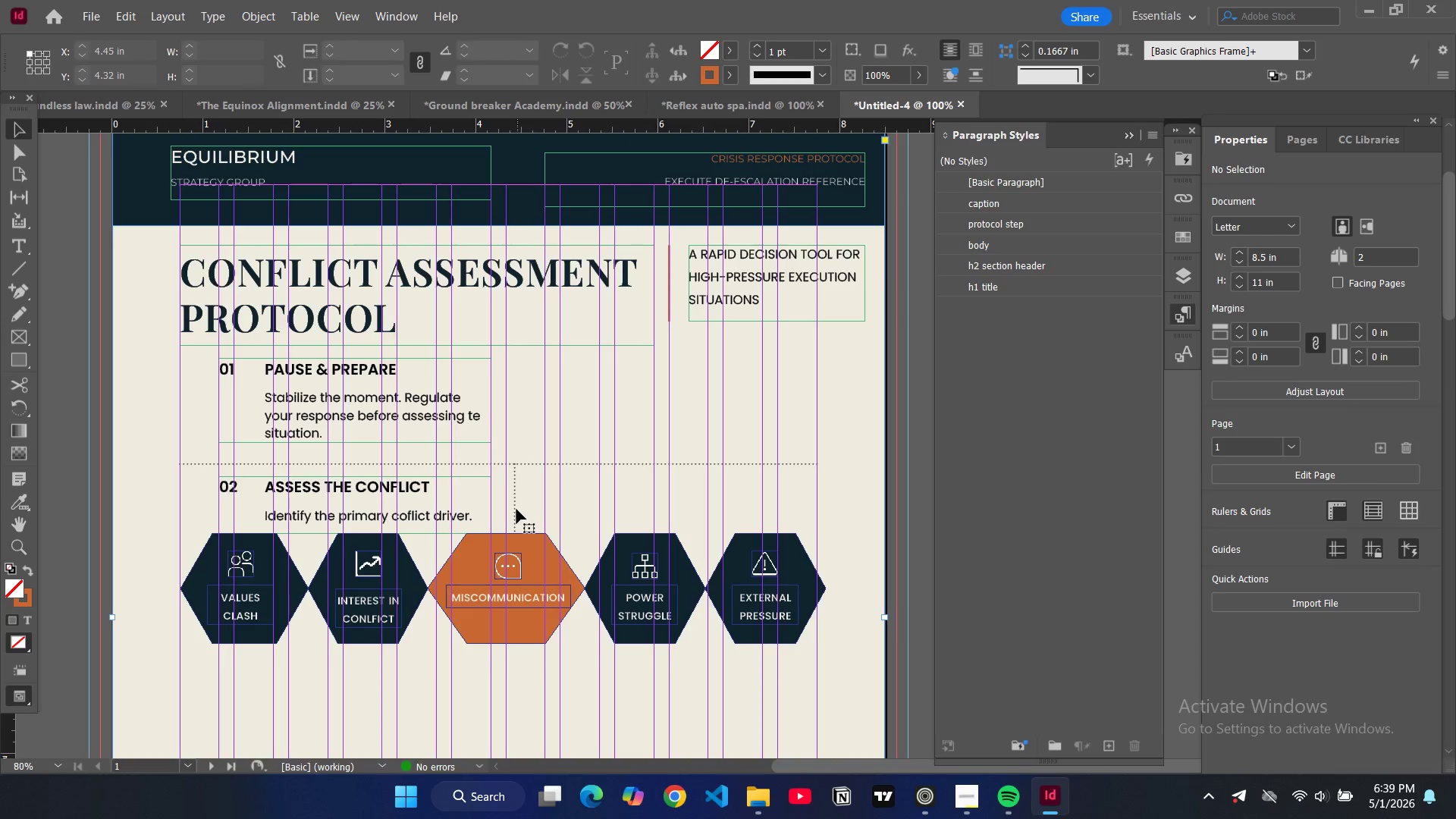 
left_click([516, 509])
 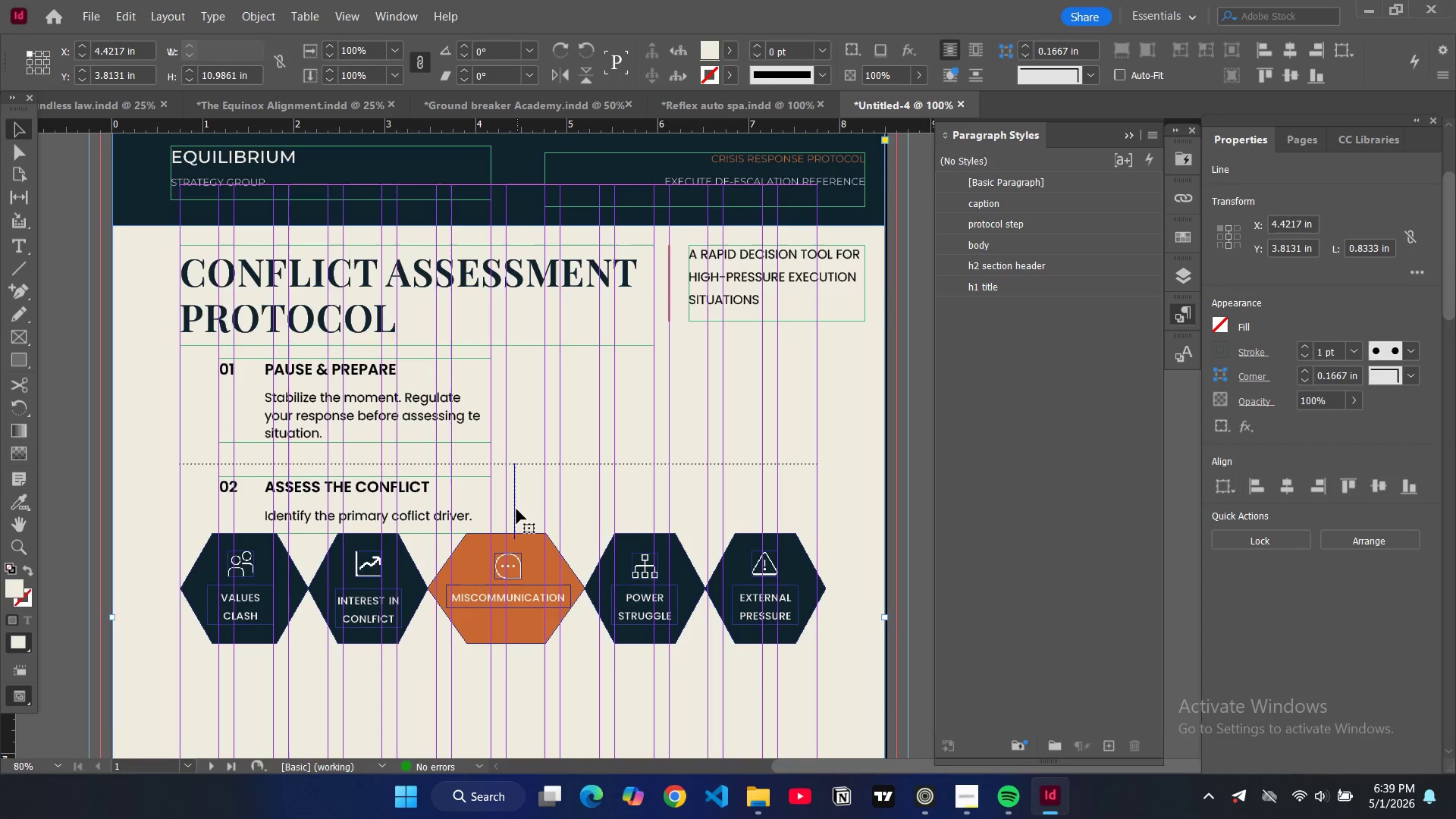 
key(Control+C)
 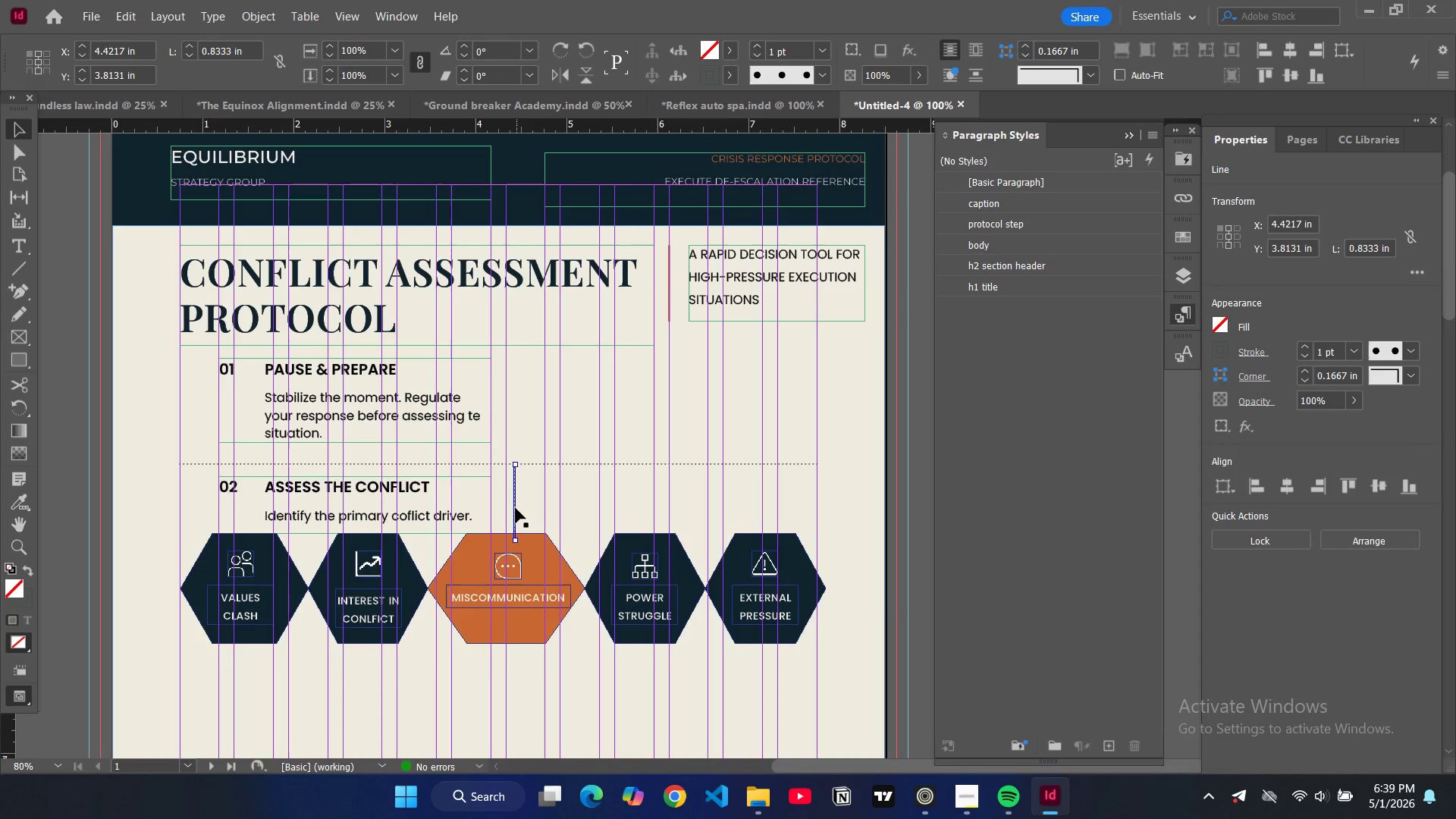 
key(Control+V)
 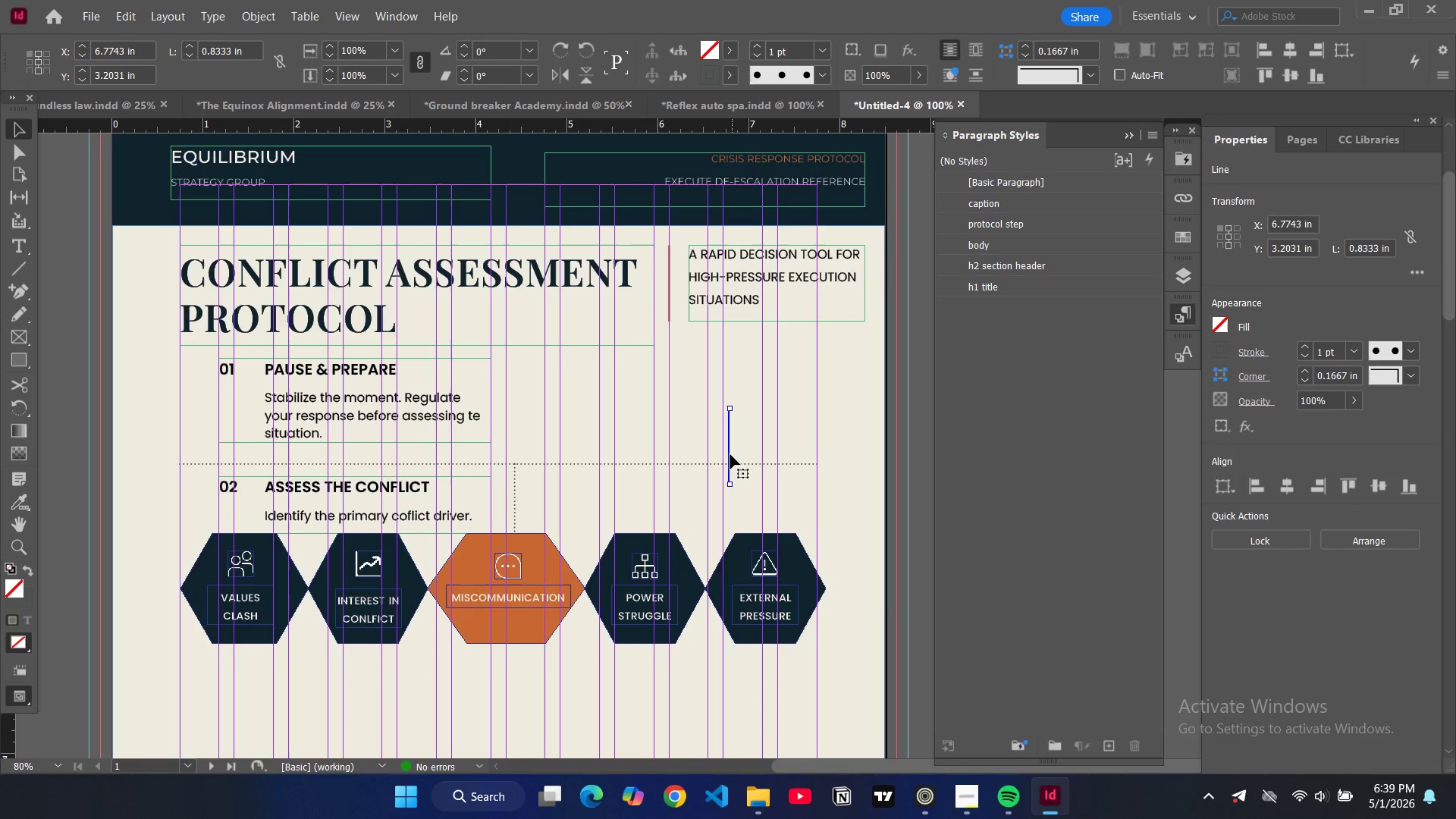 
left_click_drag(start_coordinate=[729, 453], to_coordinate=[246, 688])
 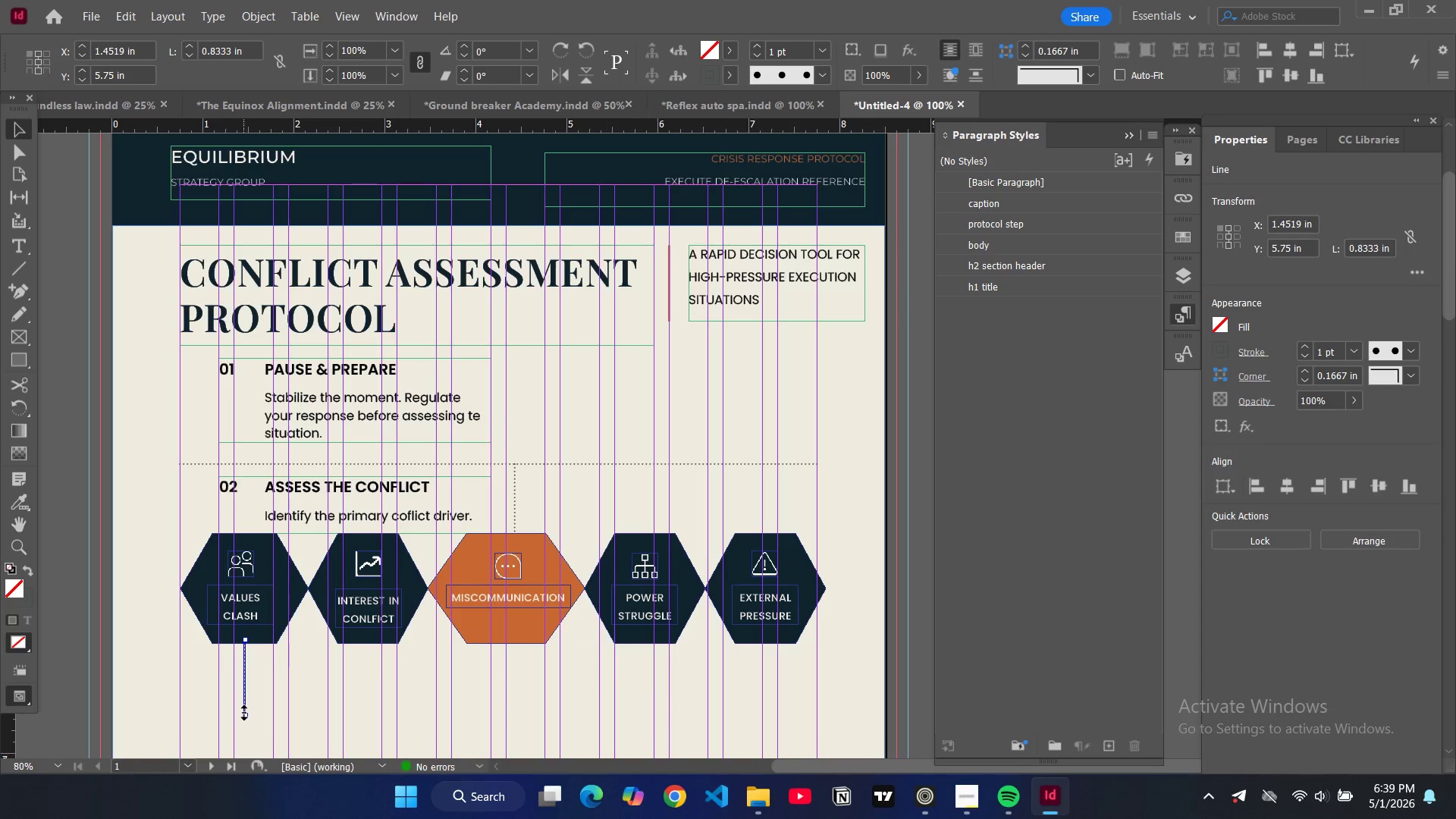 
left_click_drag(start_coordinate=[244, 713], to_coordinate=[248, 679])
 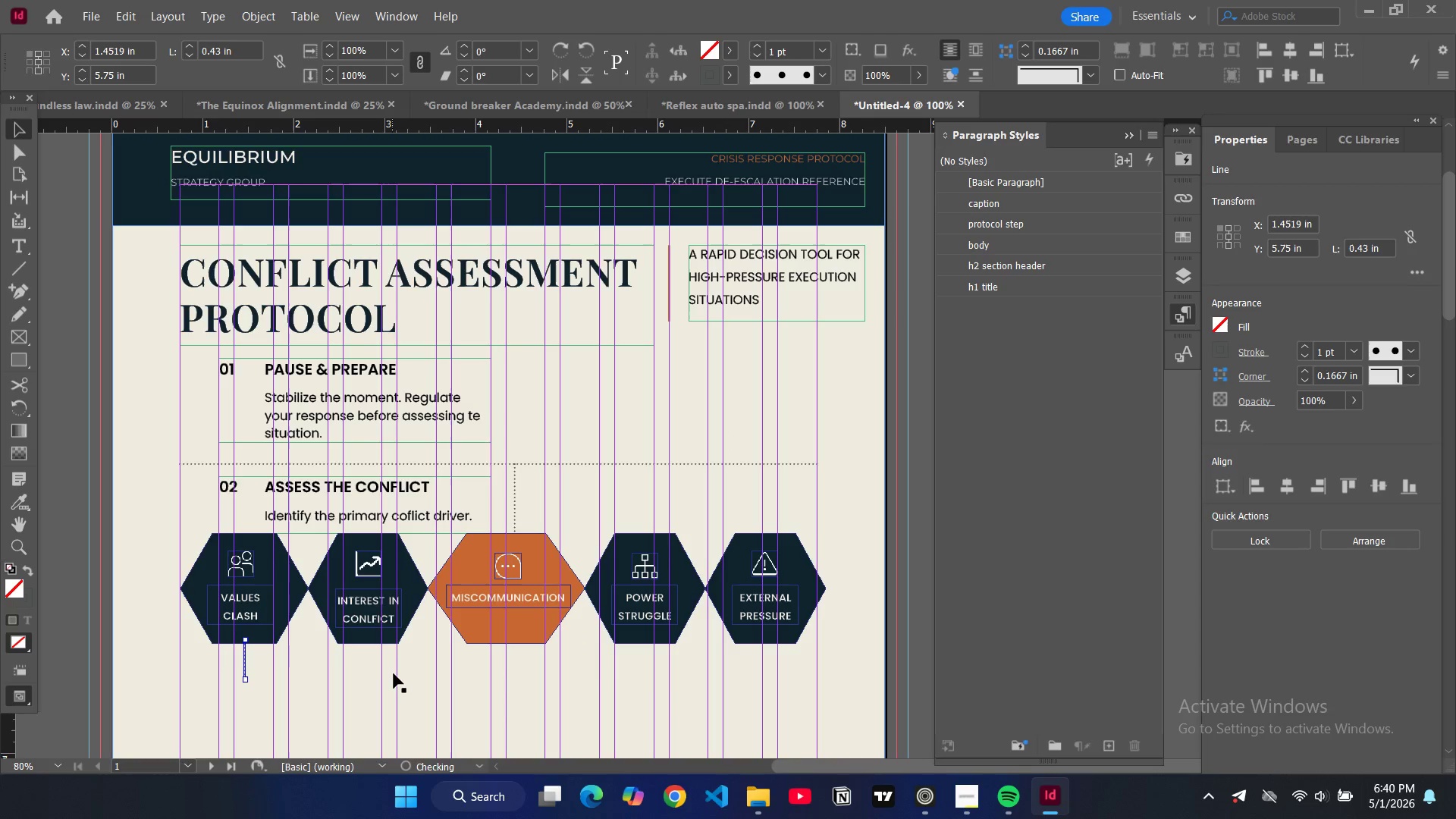 
key(Control+C)
 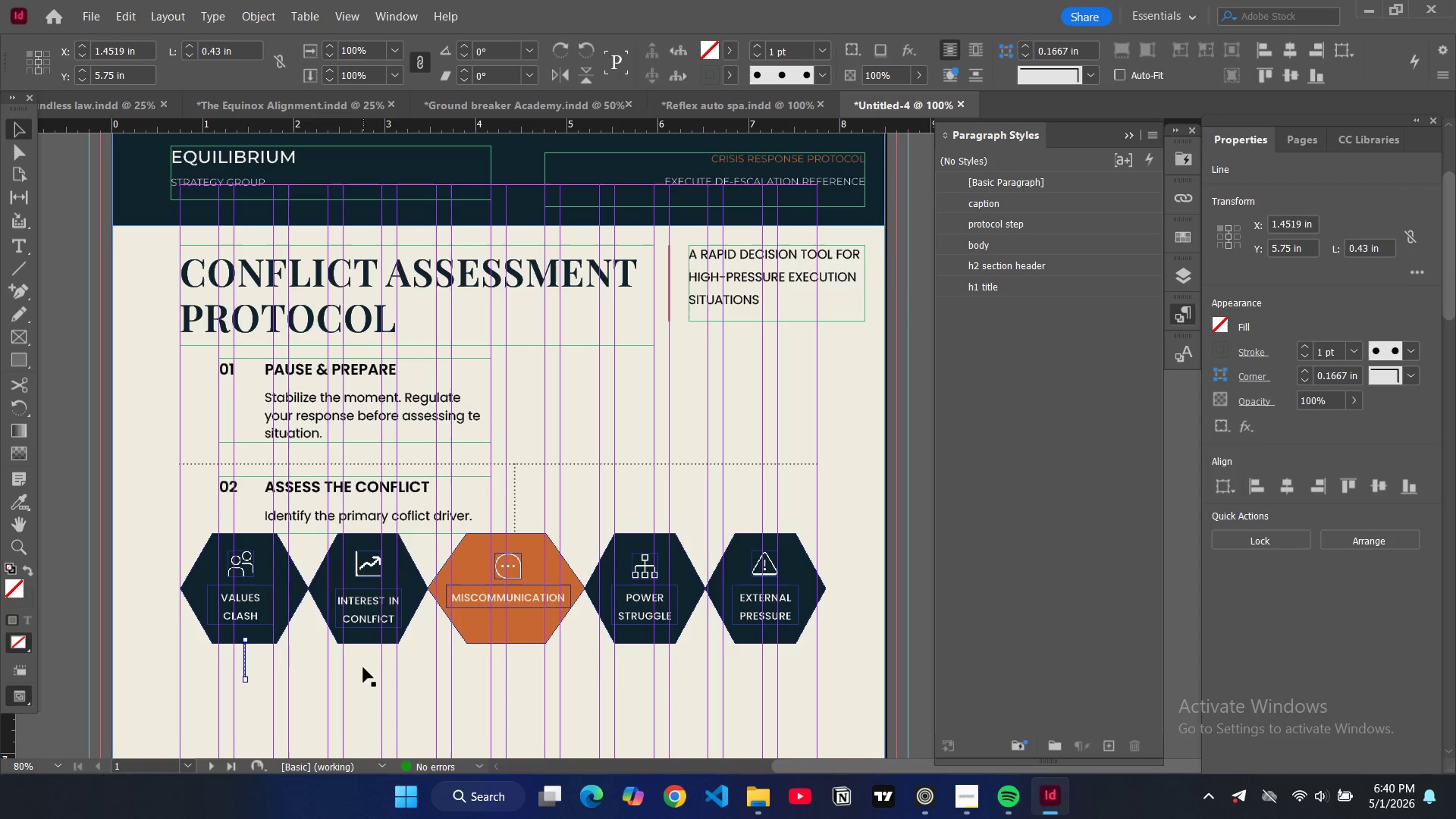 
key(Control+V)
 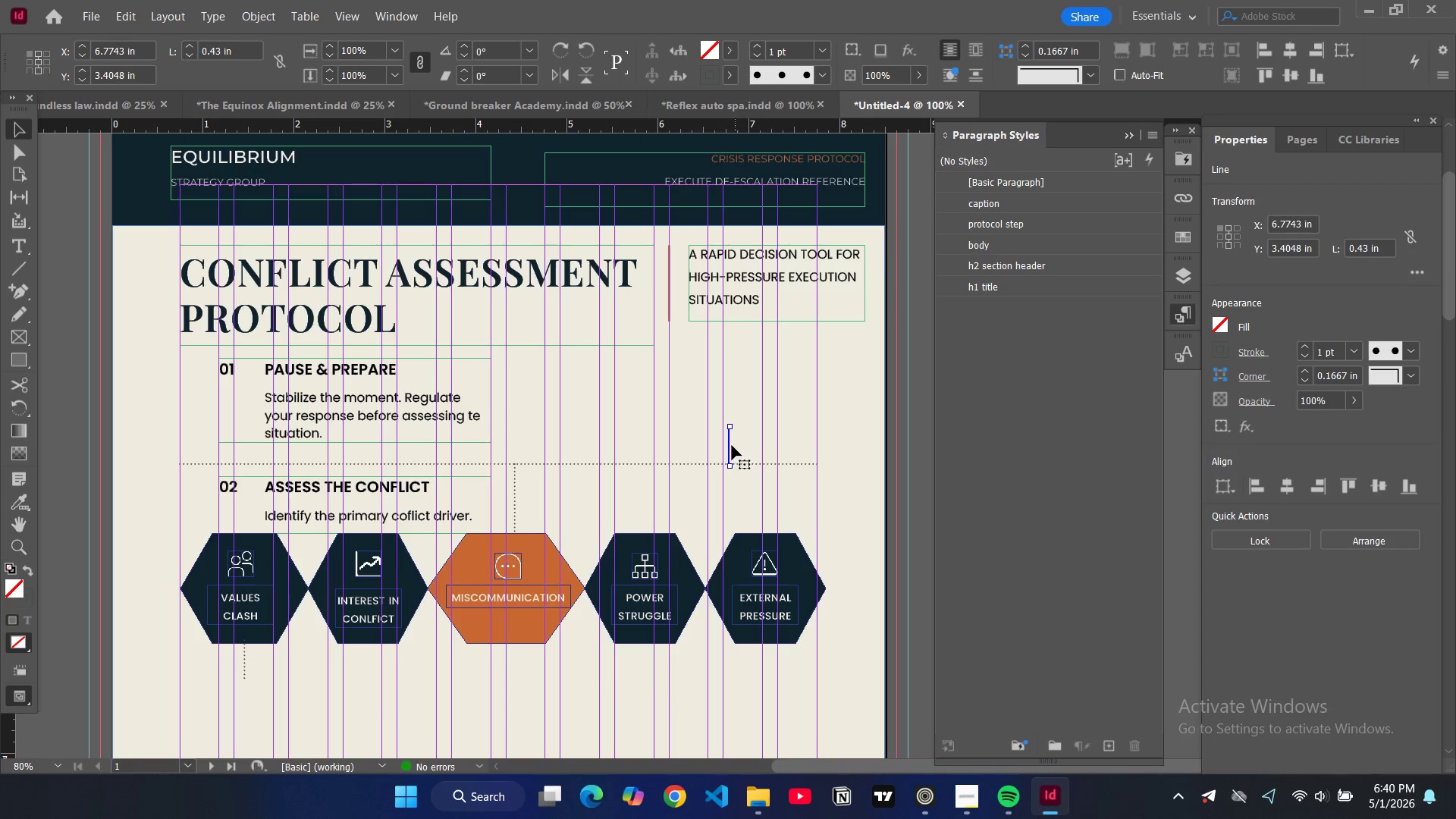 
left_click_drag(start_coordinate=[728, 447], to_coordinate=[367, 663])
 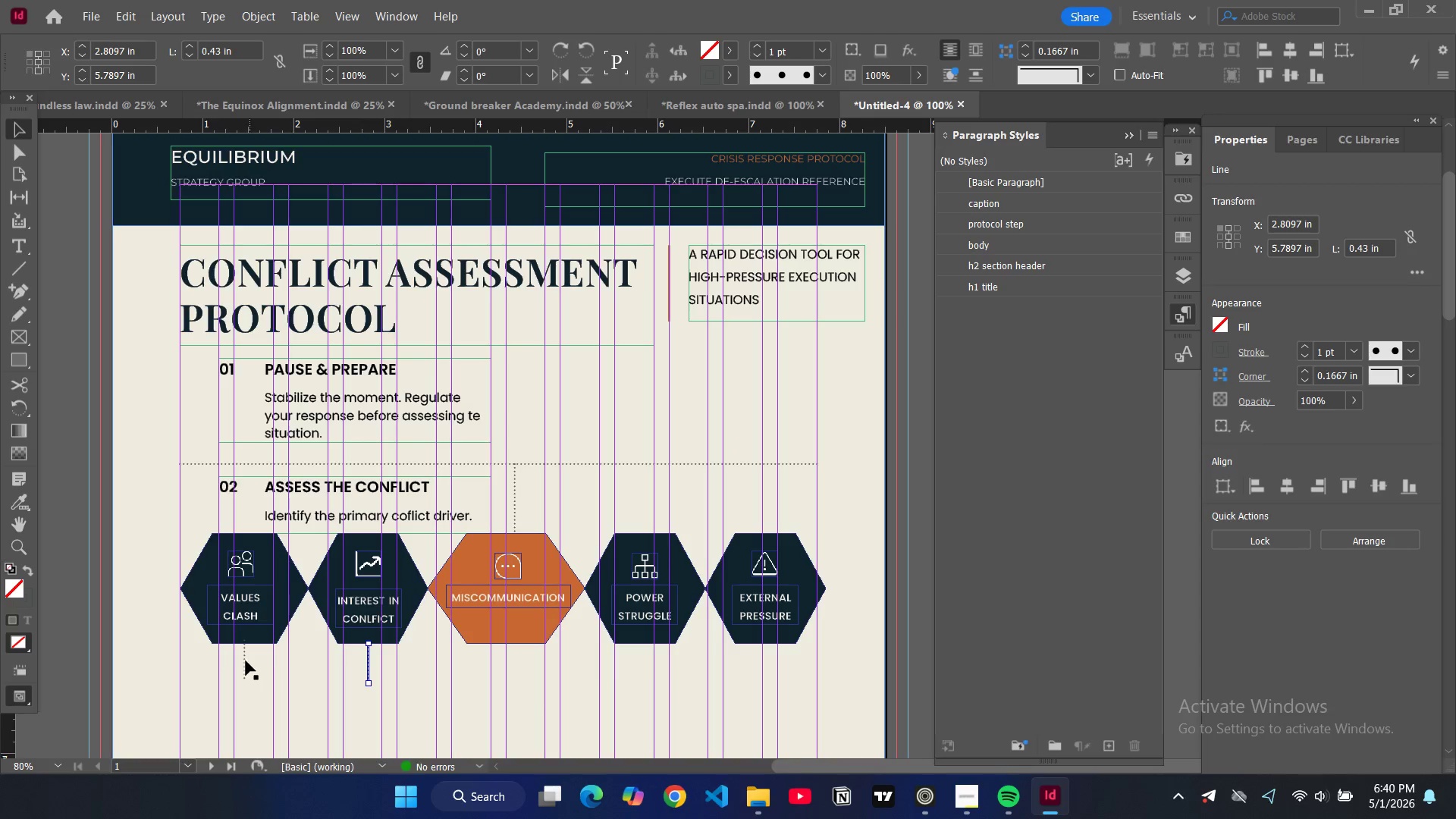 
left_click([245, 661])
 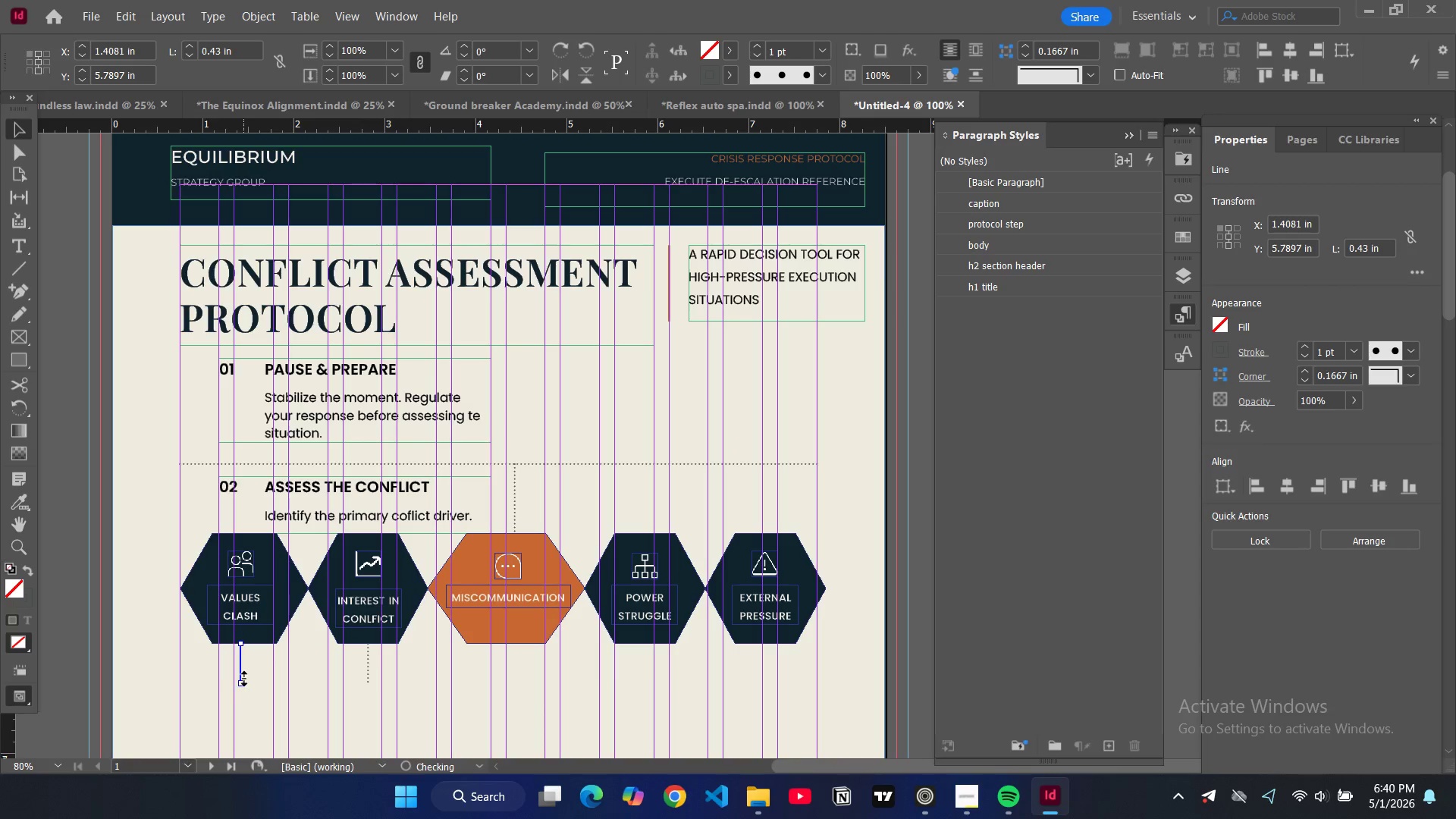 
left_click([369, 679])
 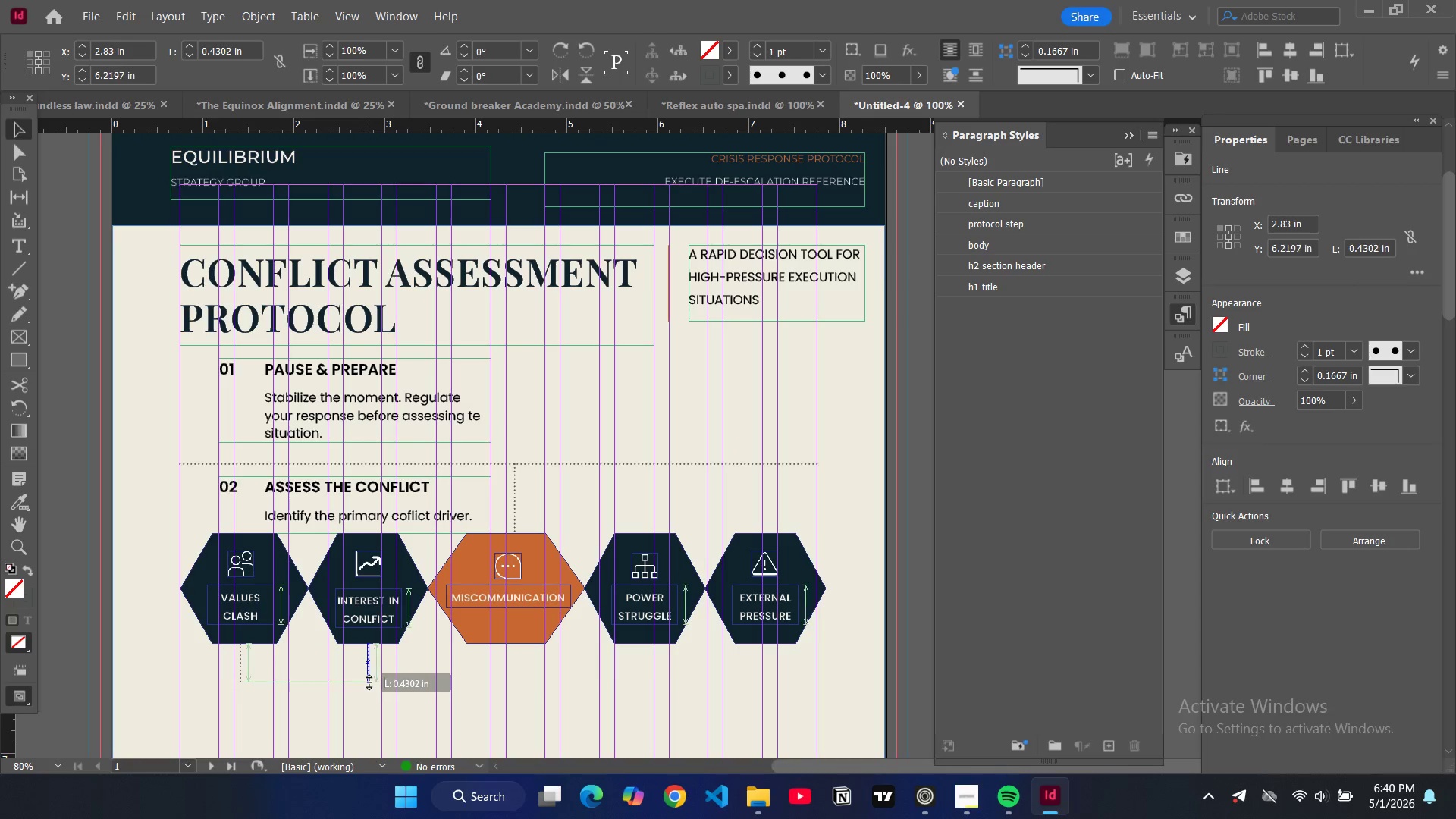 
left_click([369, 682])
 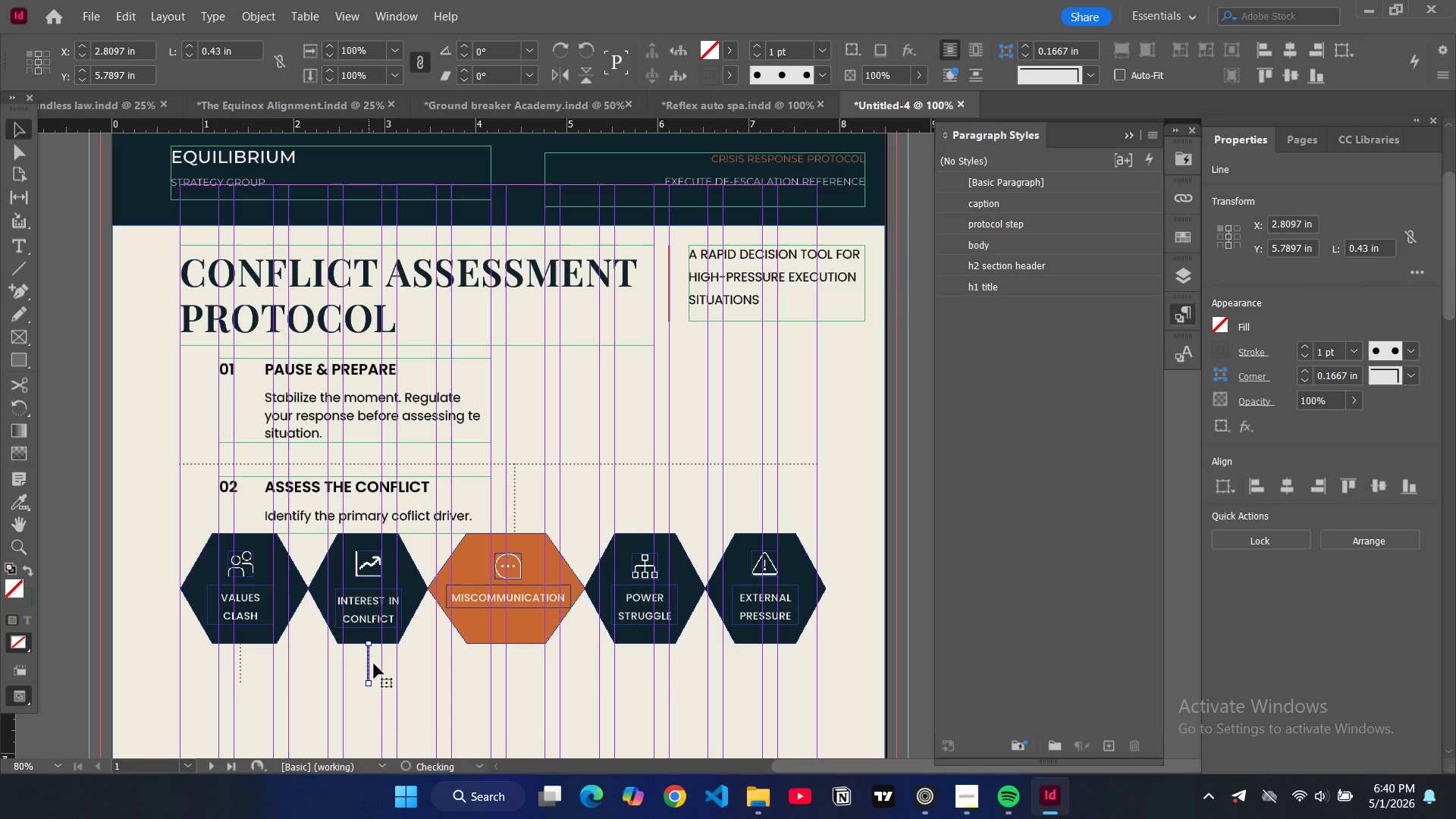 
key(Control+V)
 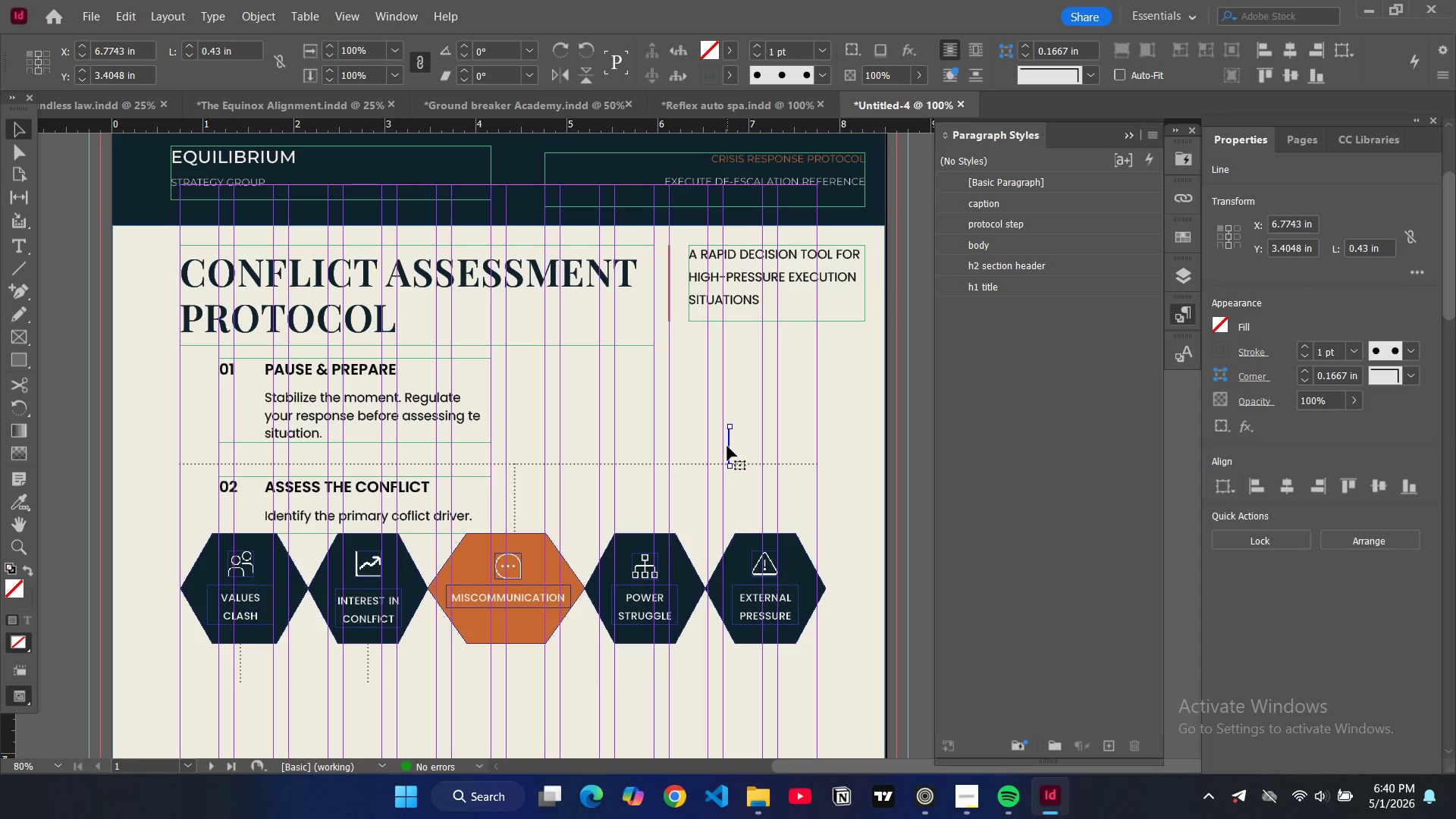 
left_click_drag(start_coordinate=[729, 446], to_coordinate=[506, 663])
 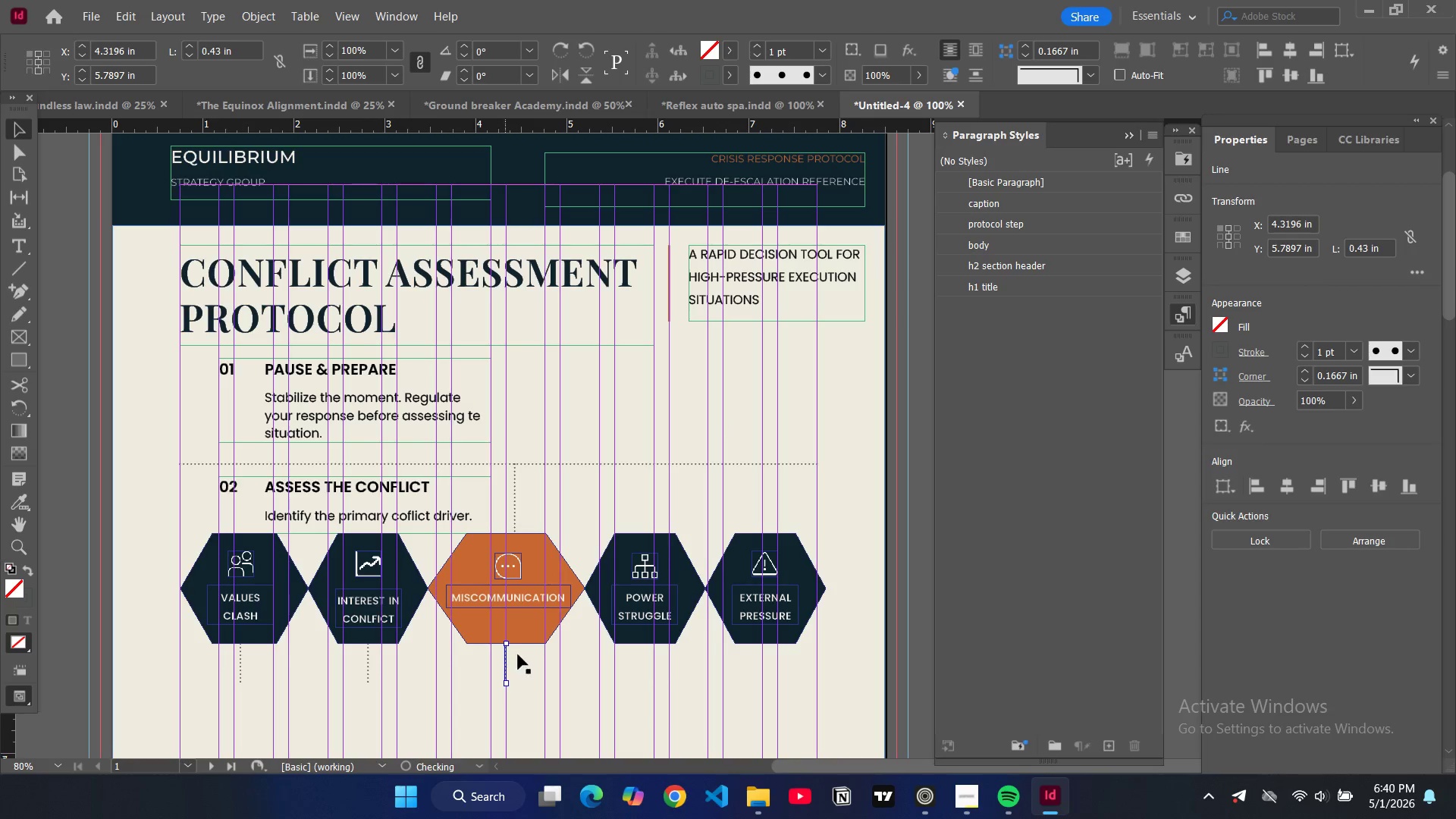 
key(Control+V)
 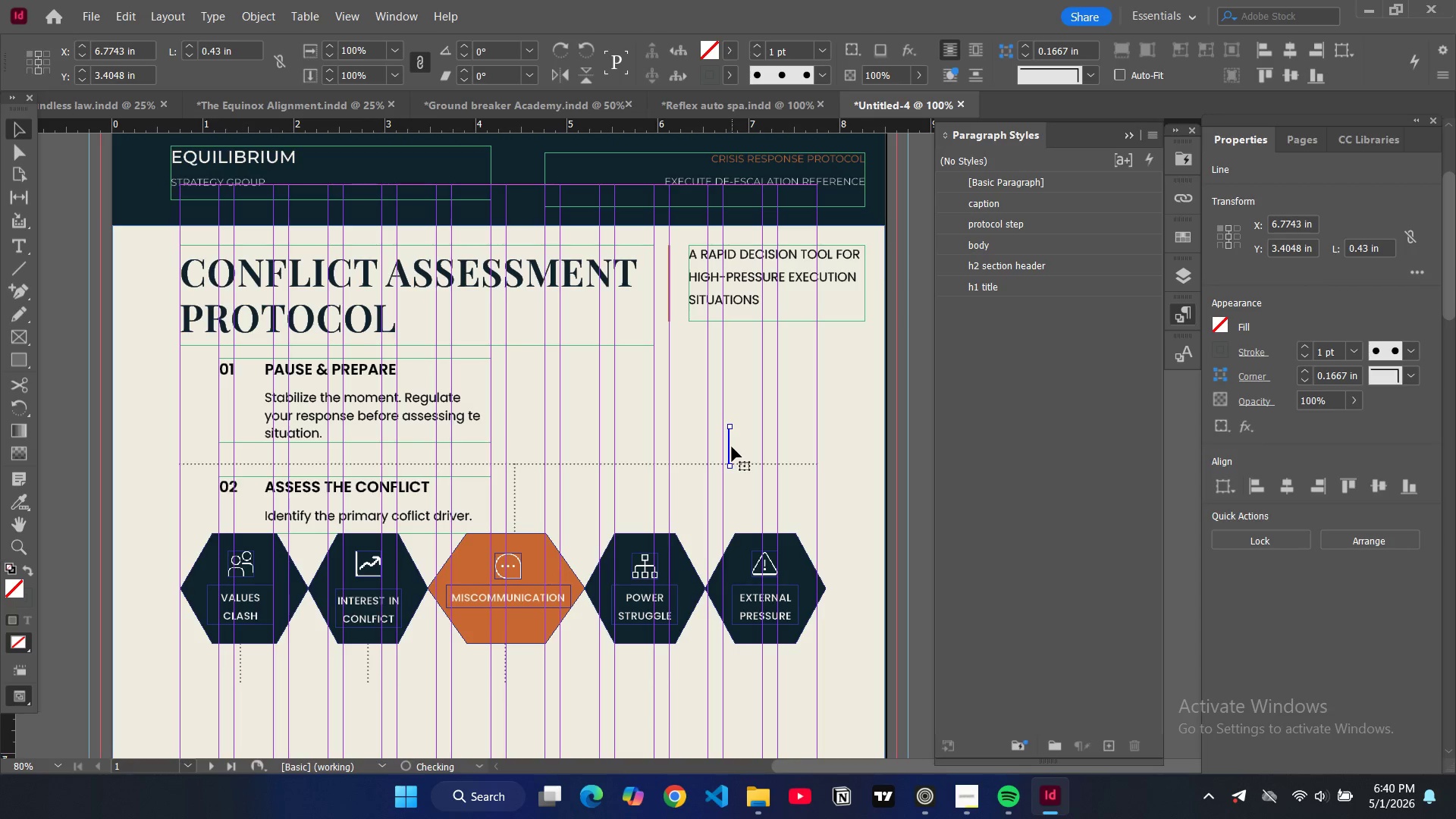 
left_click_drag(start_coordinate=[727, 446], to_coordinate=[642, 662])
 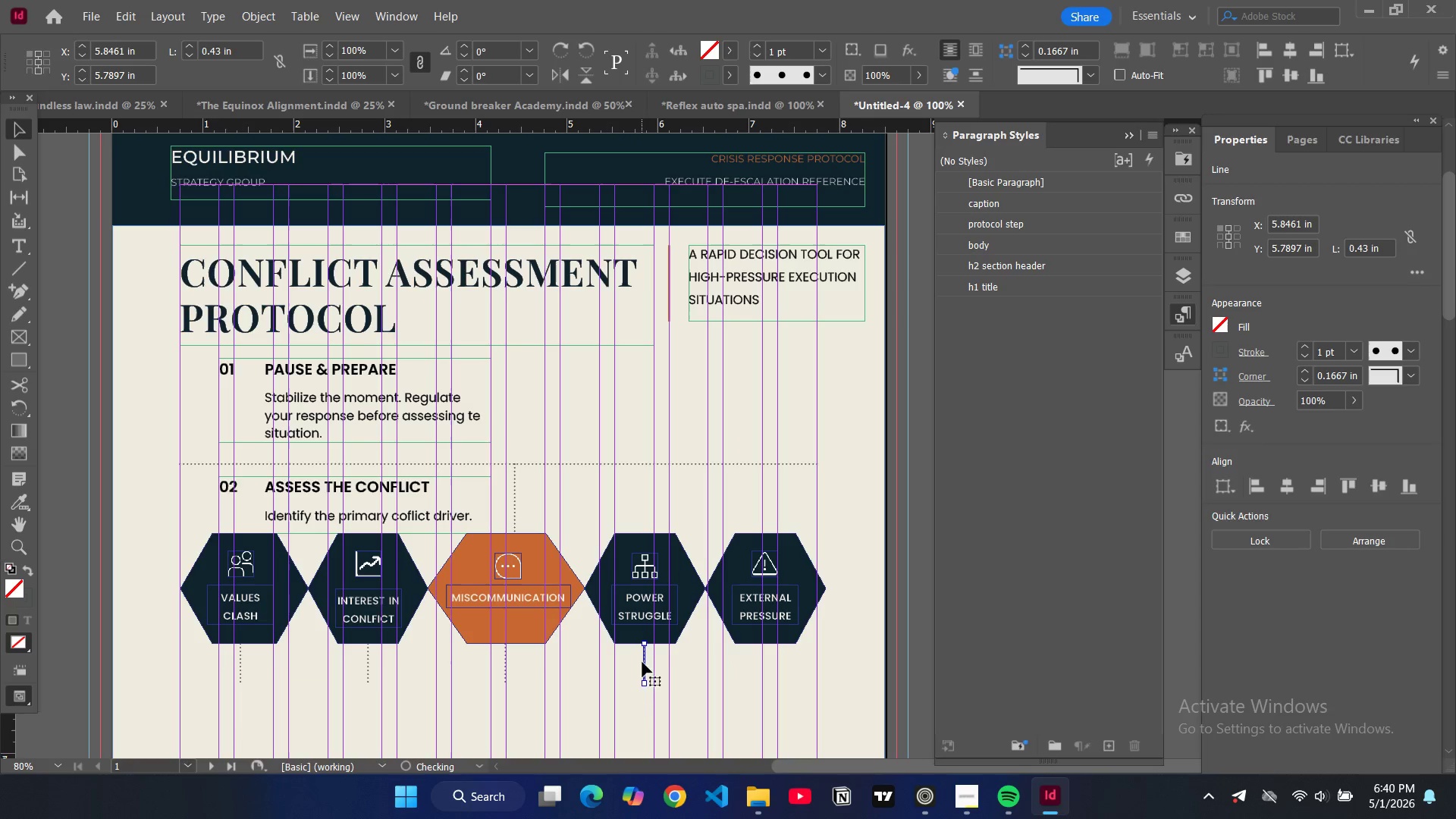 
key(Control+V)
 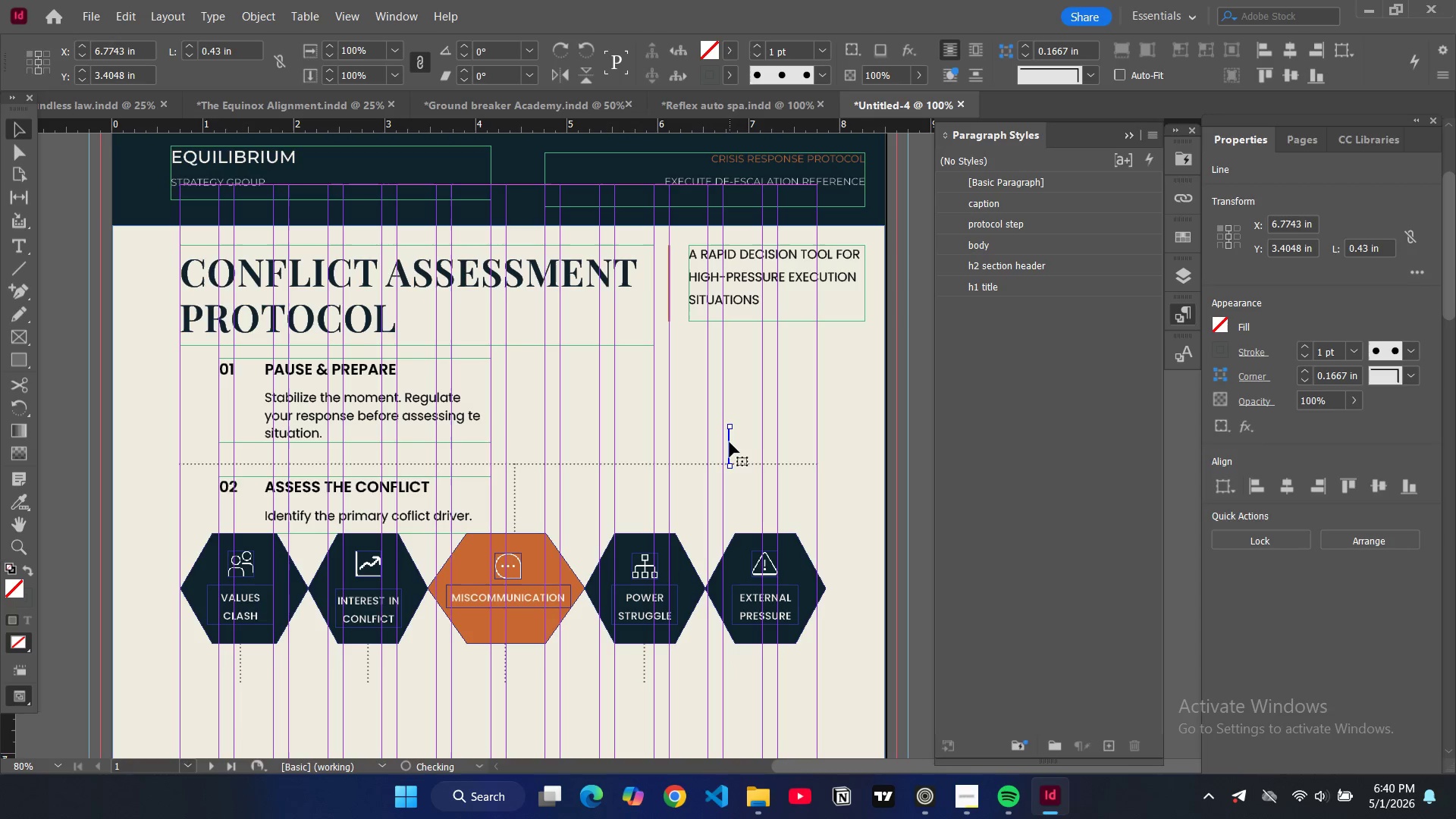 
left_click_drag(start_coordinate=[729, 443], to_coordinate=[766, 659])
 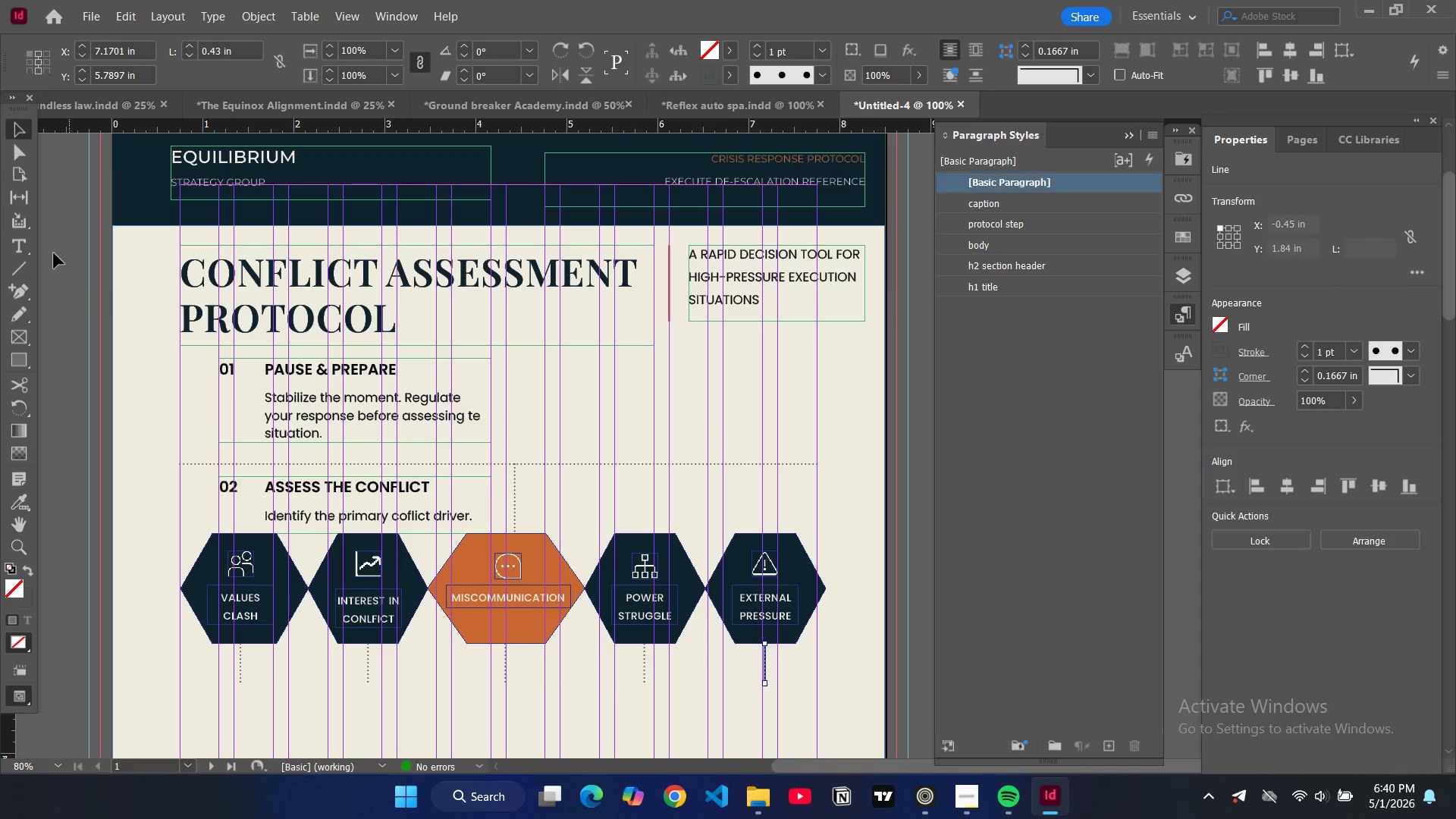 
type(ww)
 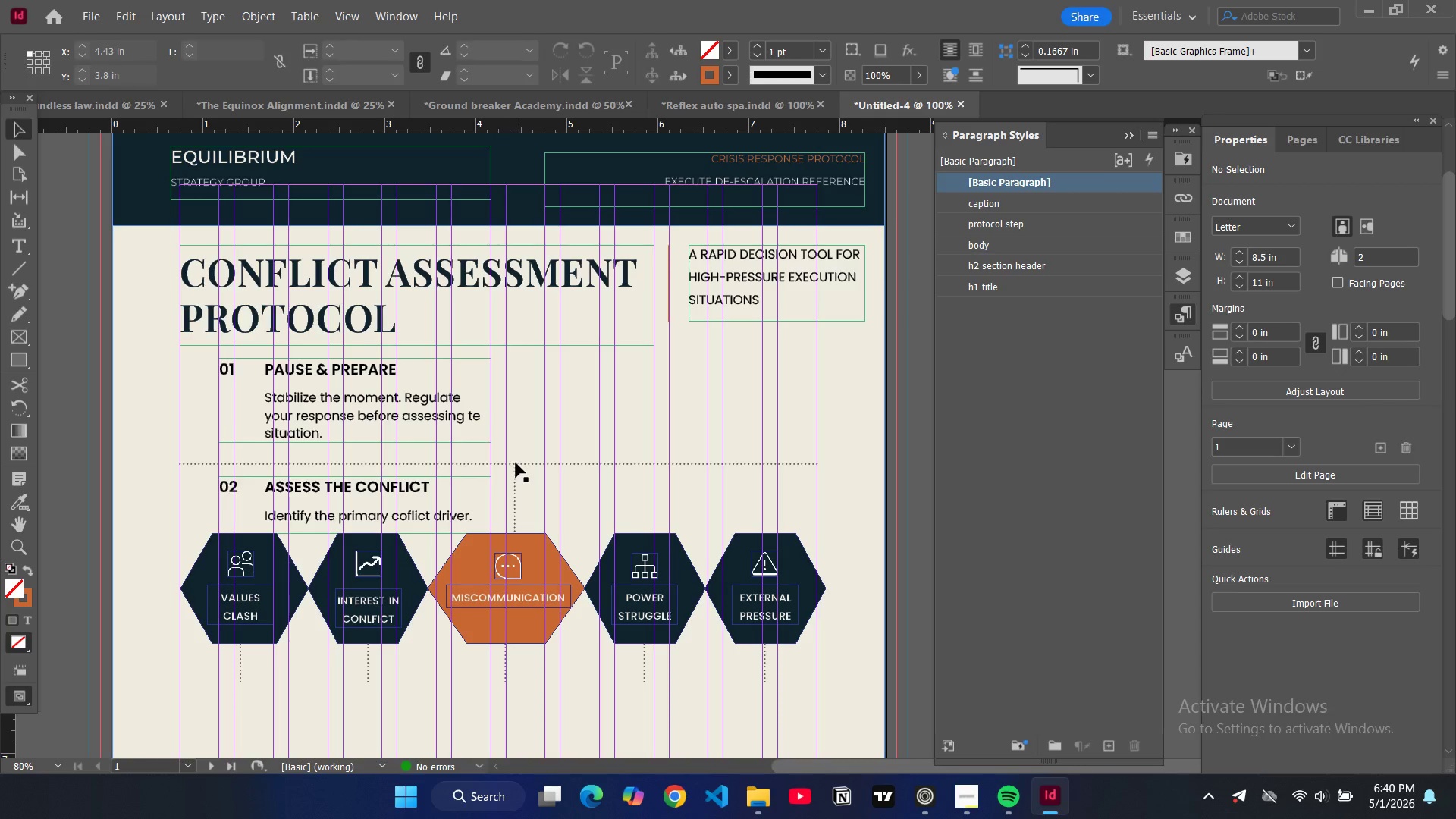 
left_click([516, 463])
 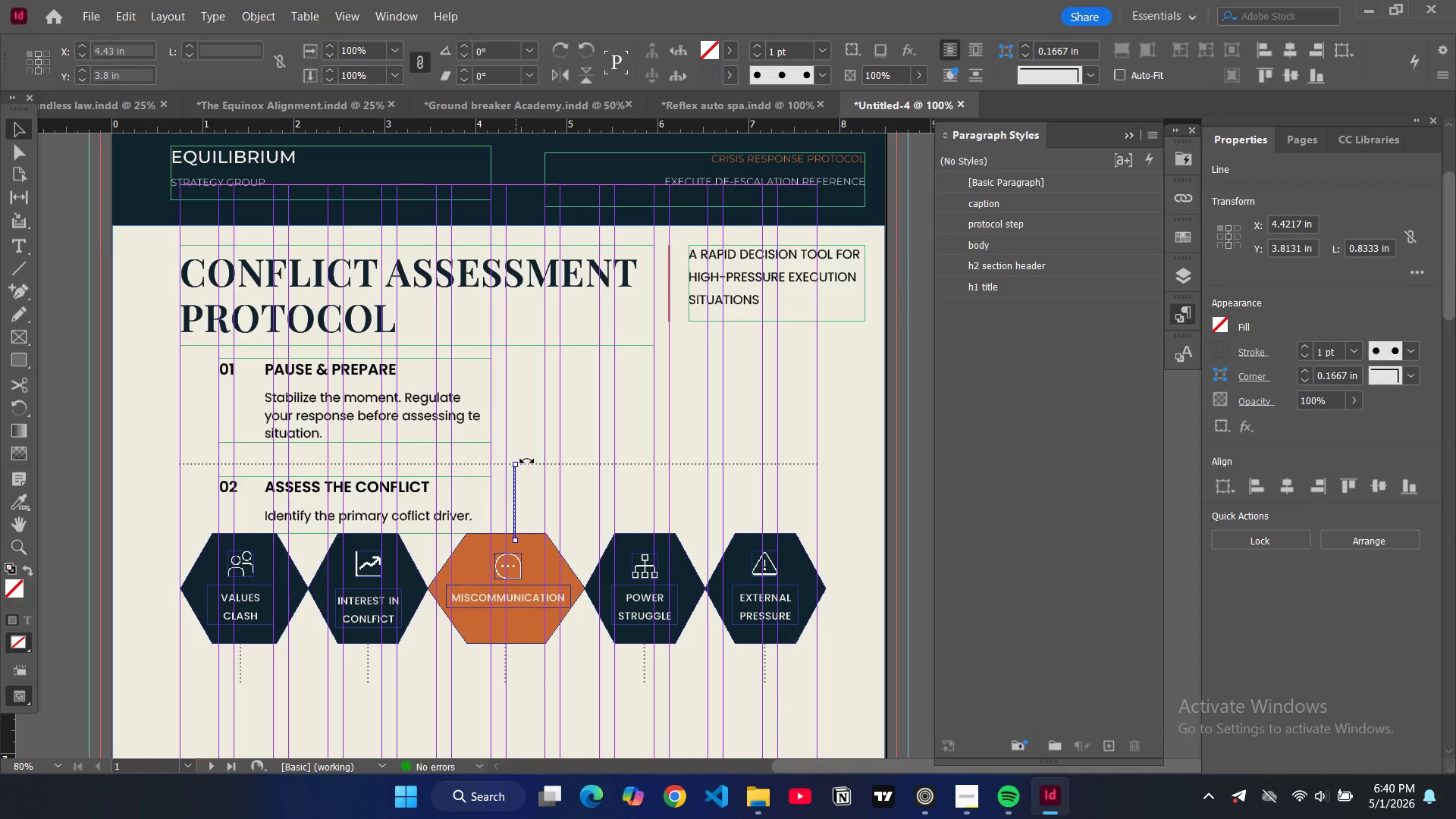 
left_click([526, 460])
 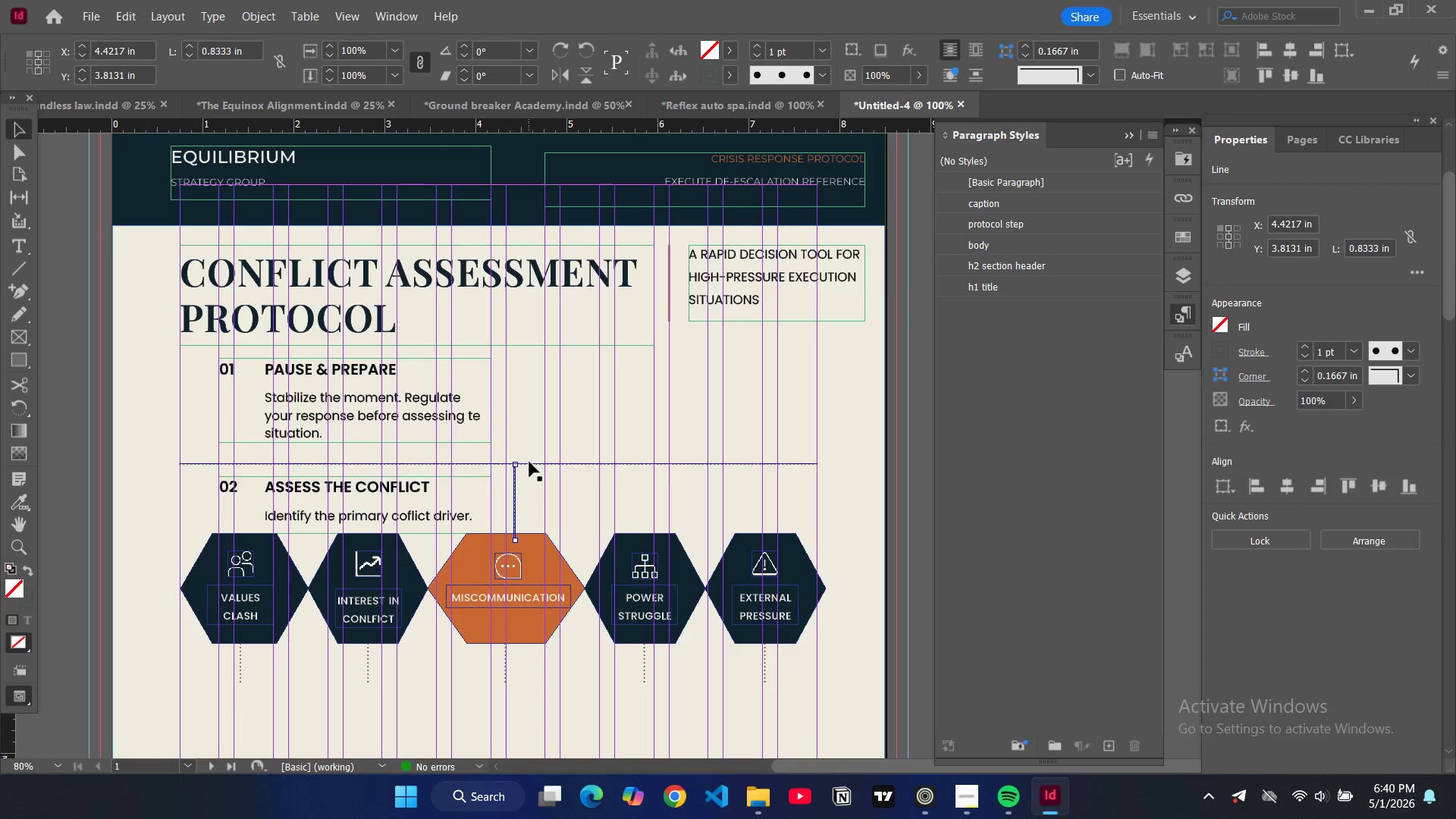 
left_click([529, 462])
 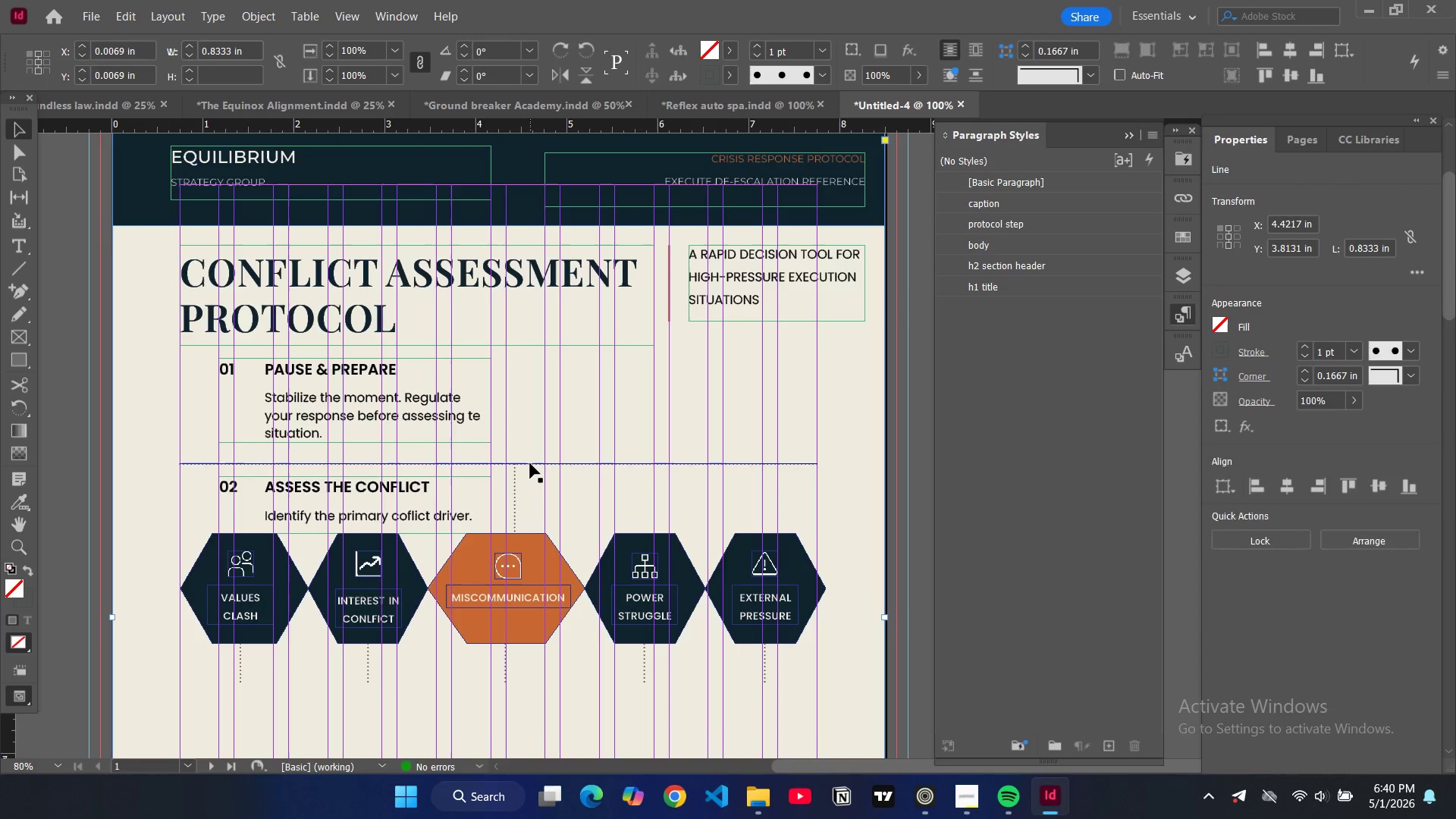 
left_click([530, 463])
 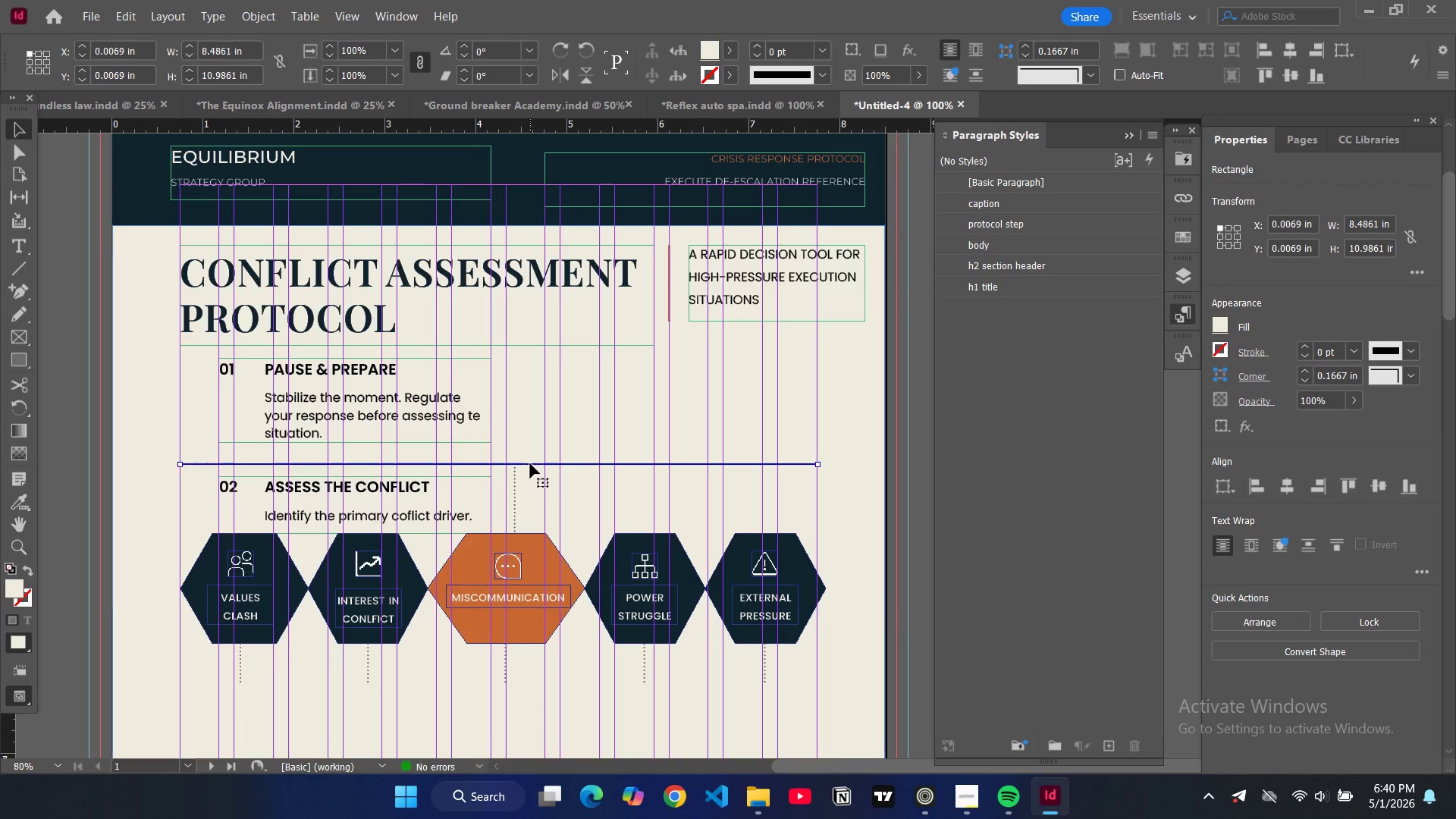 
key(Control+C)
 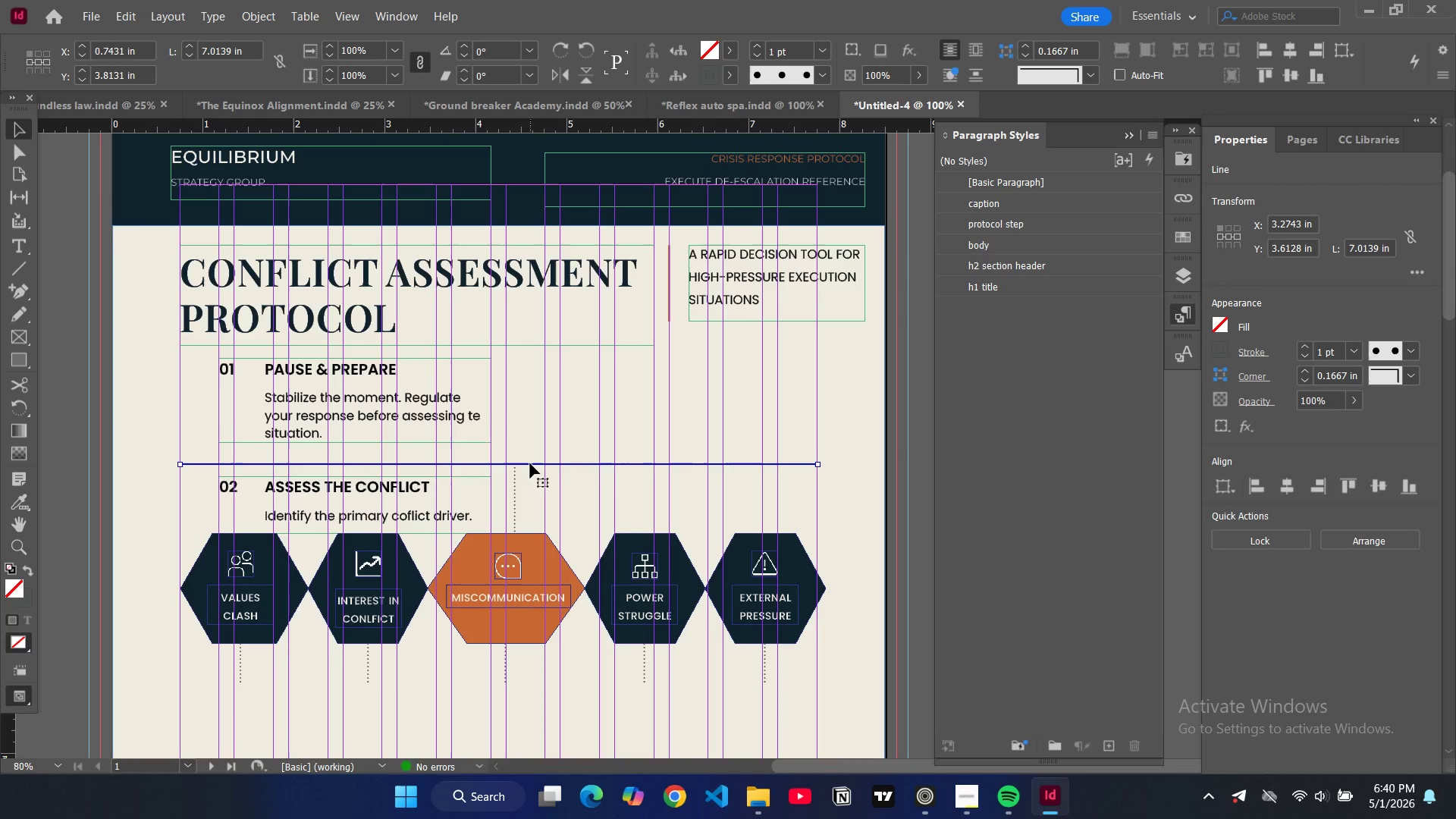 
key(Control+V)
 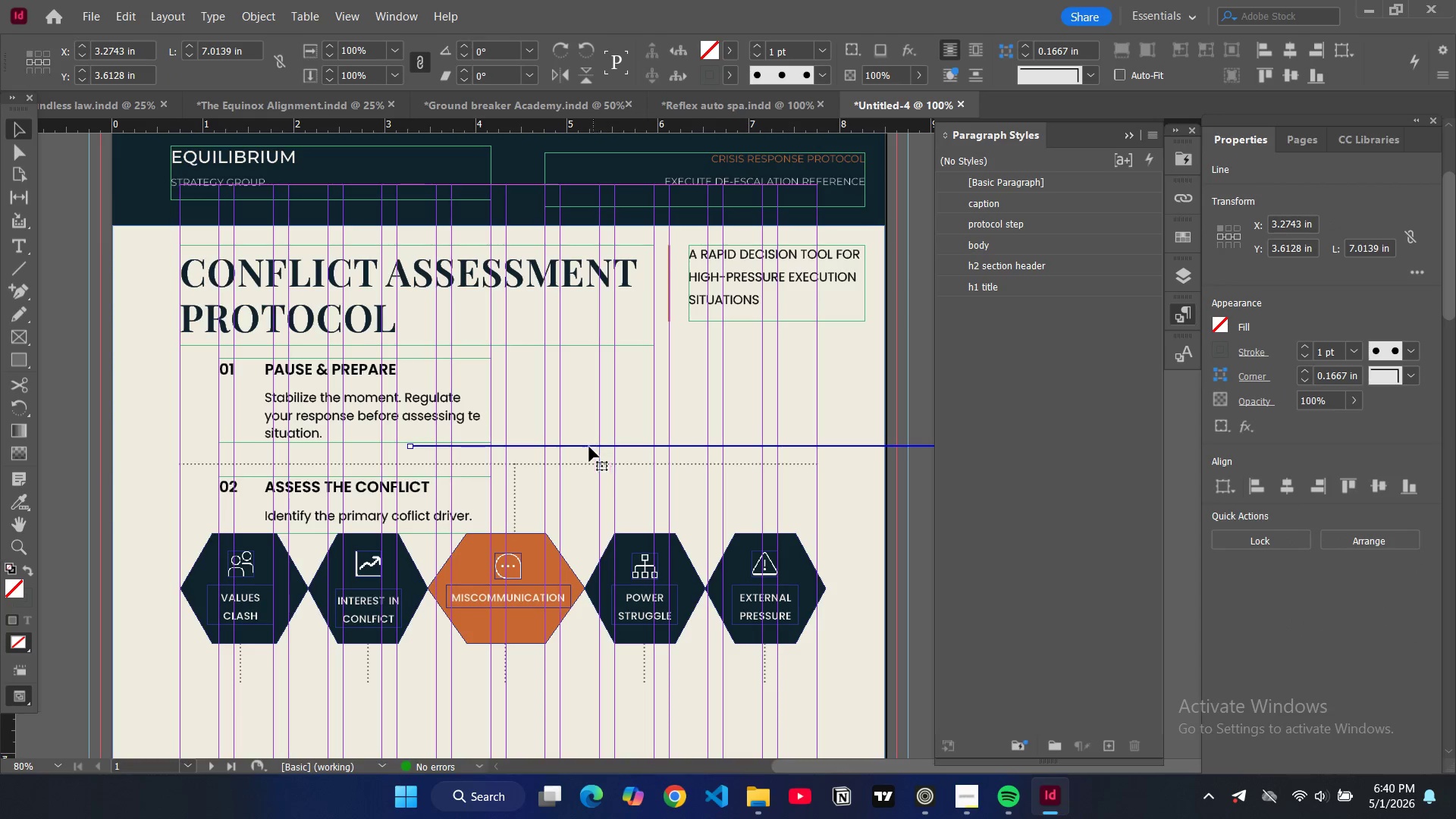 
left_click_drag(start_coordinate=[587, 448], to_coordinate=[359, 682])
 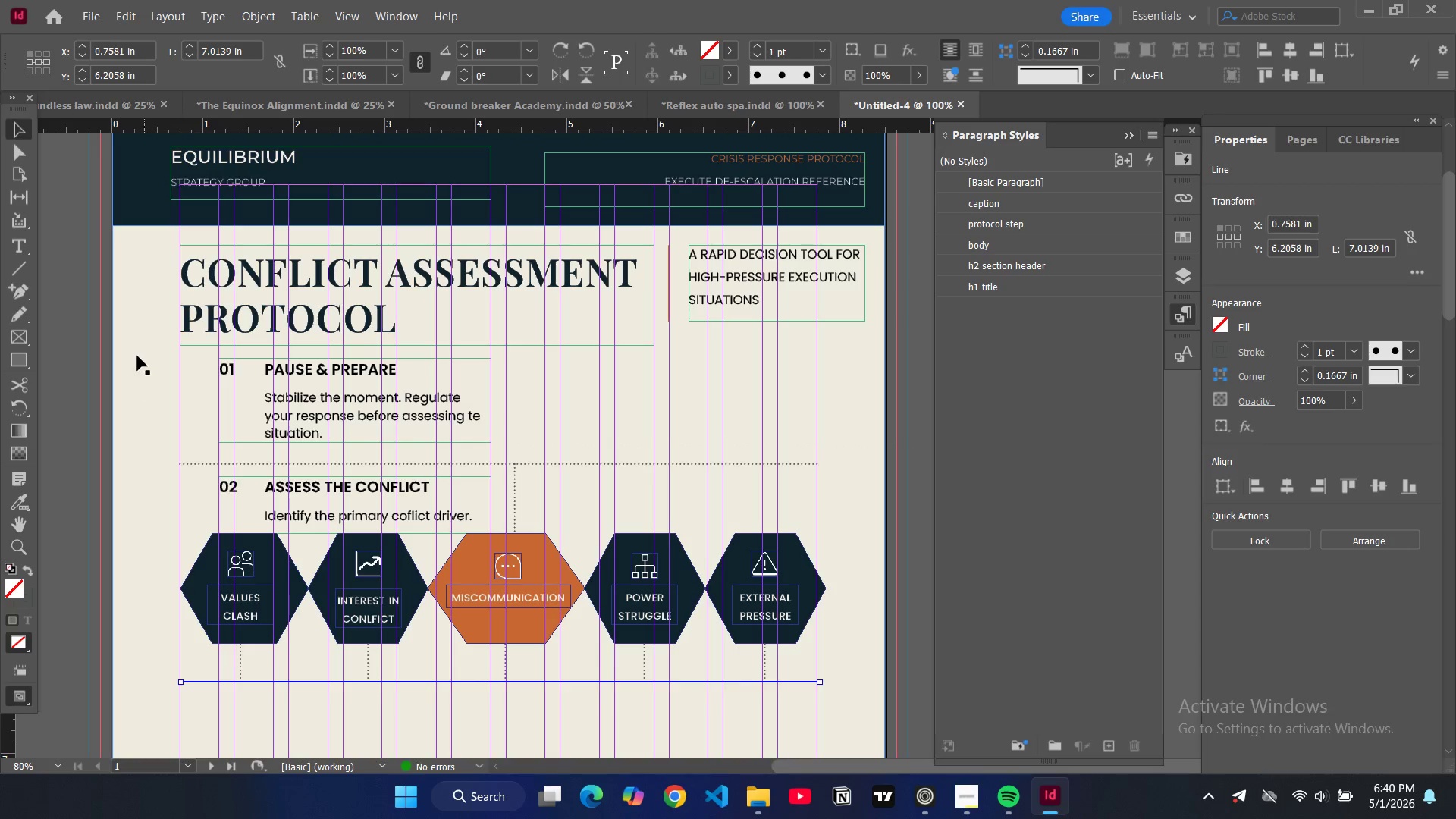 
left_click([53, 320])
 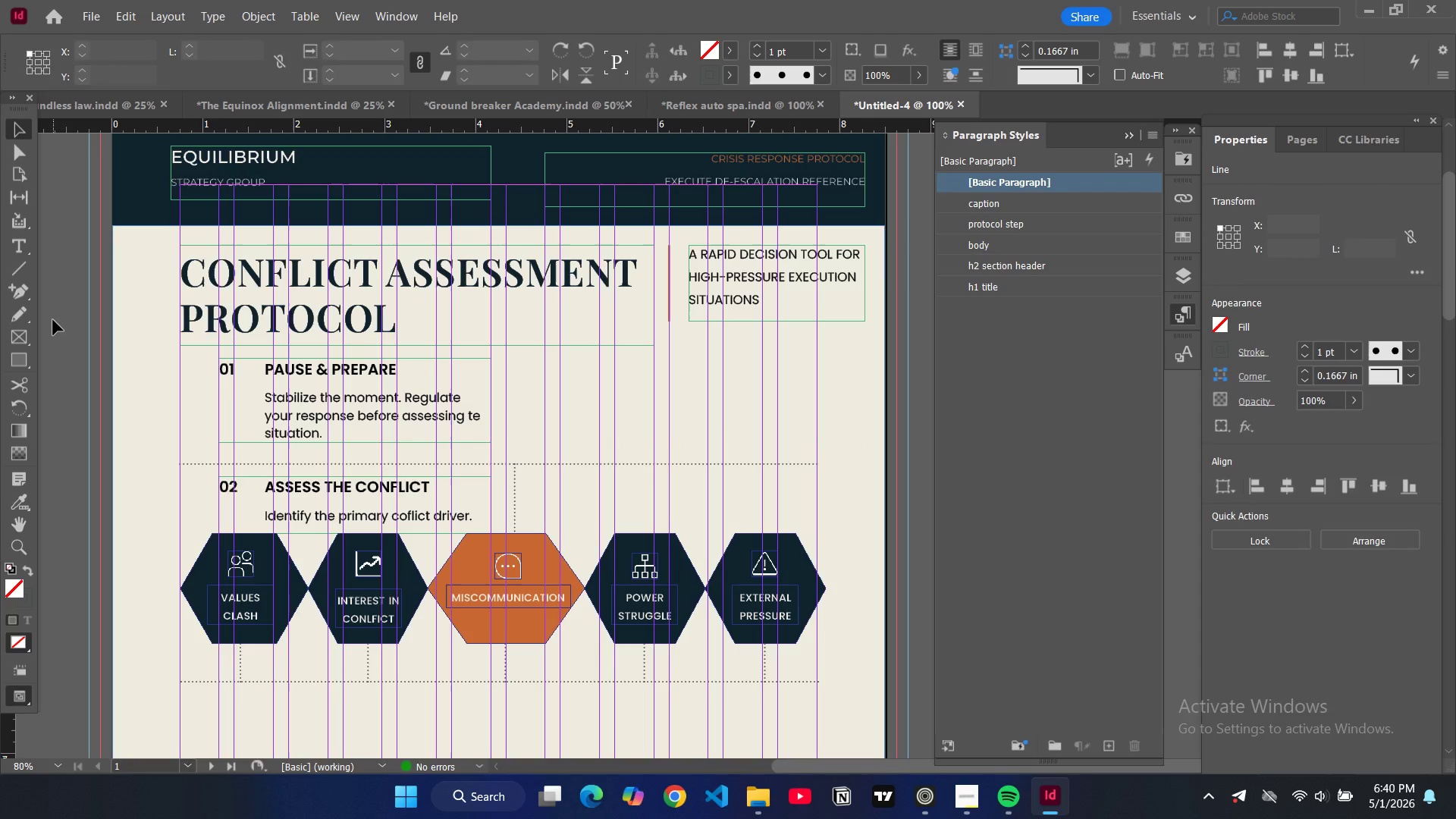 
key(W)
 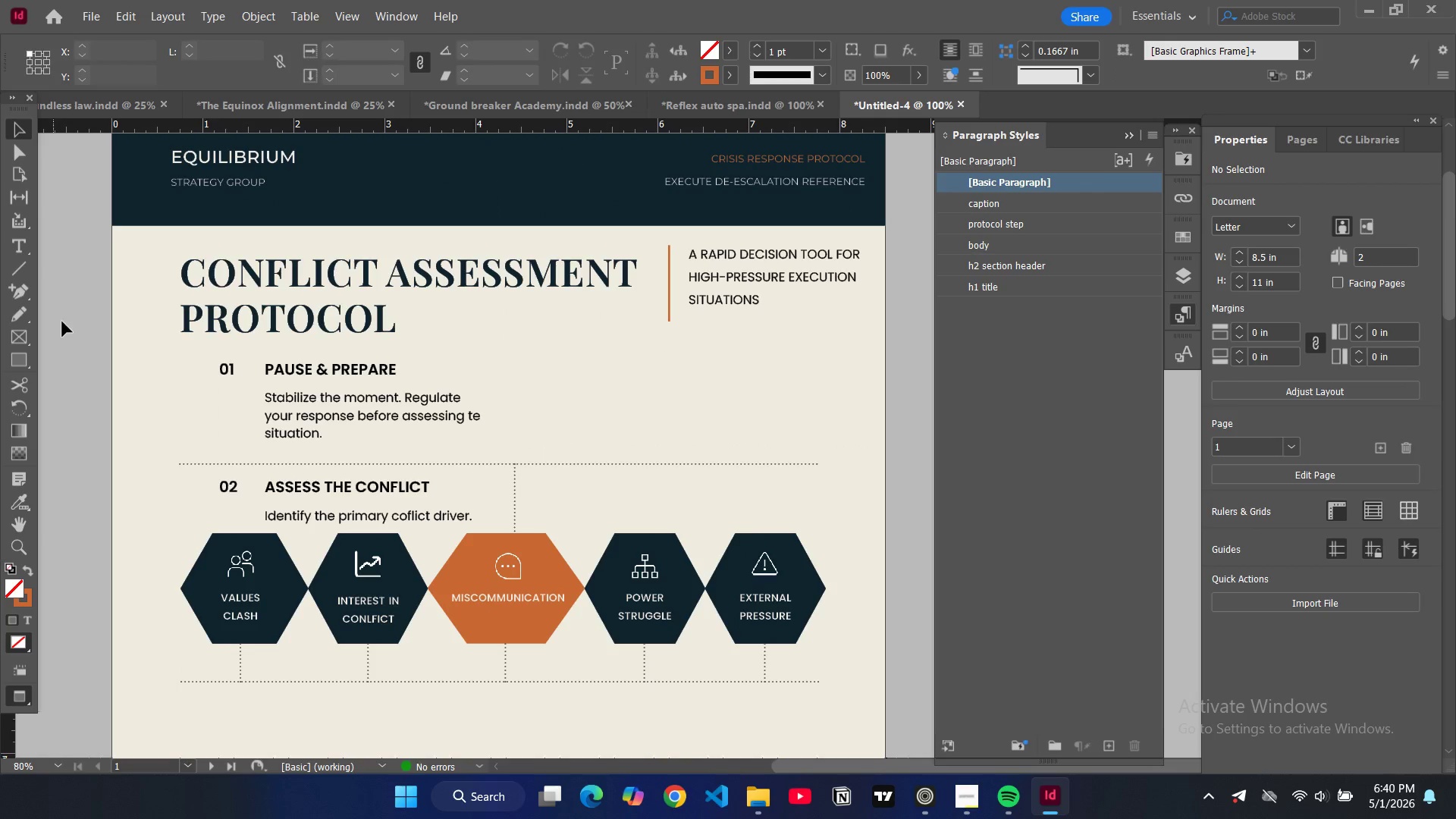 
wait(5.83)
 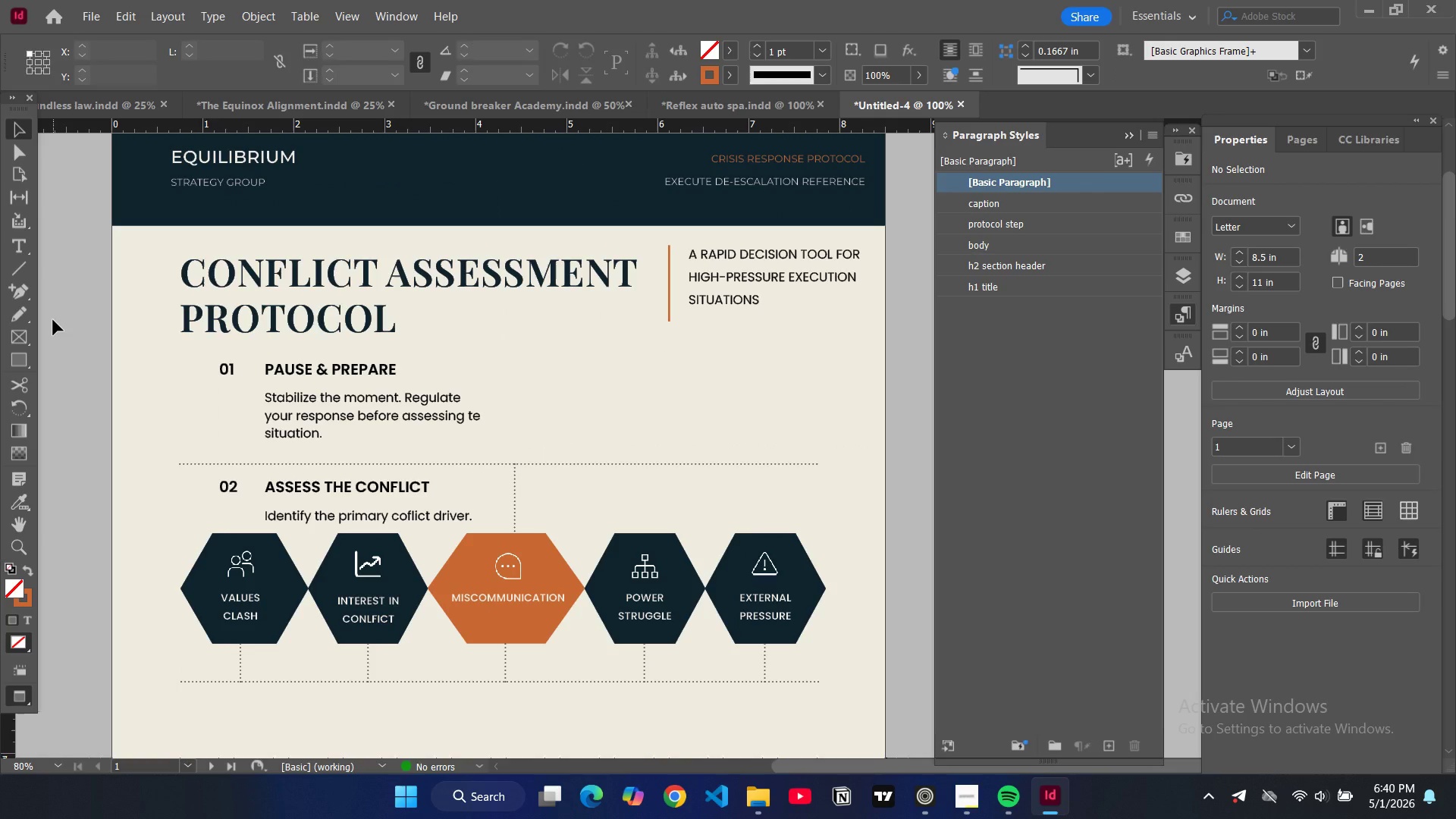 
key(W)
 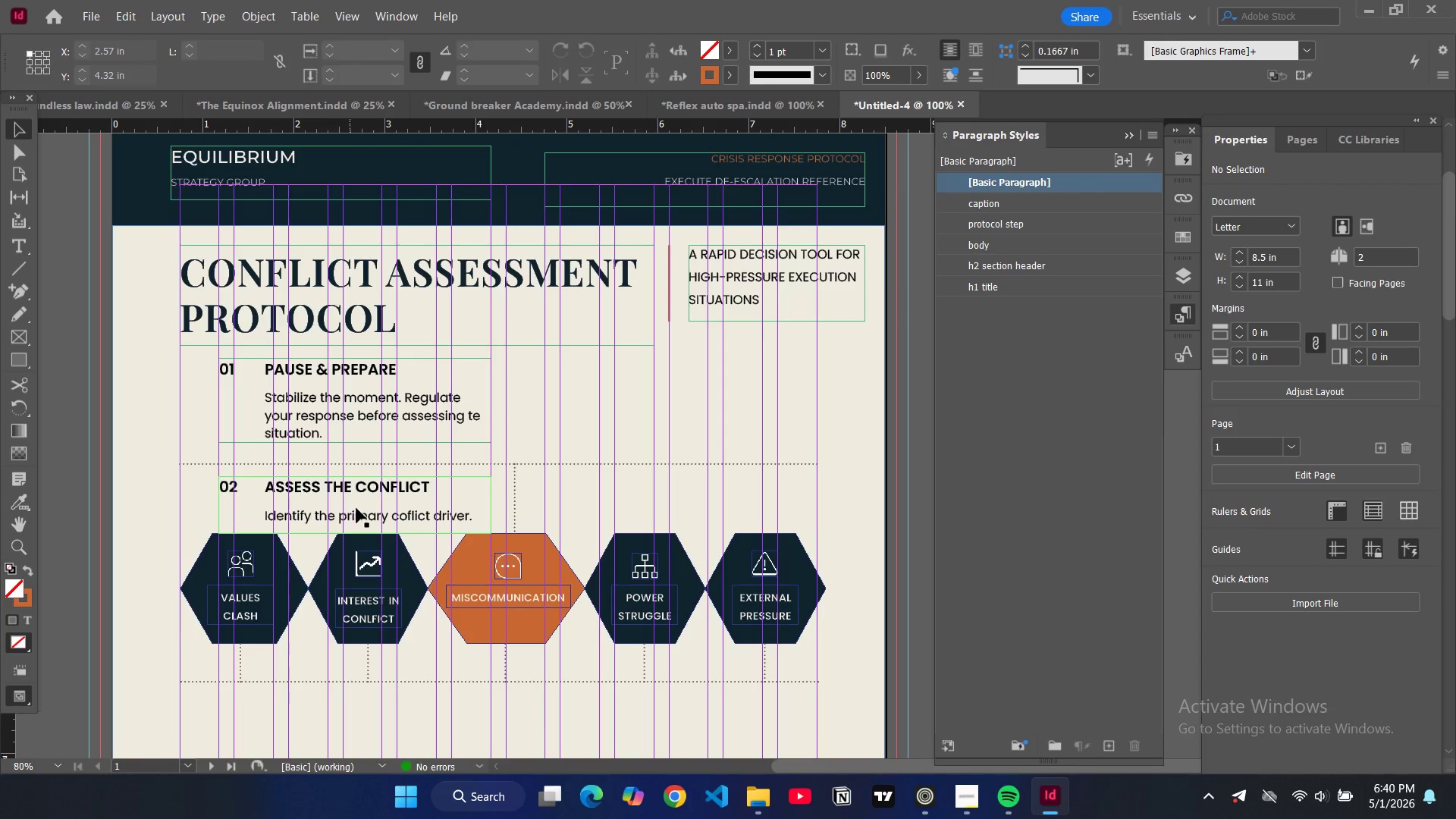 
left_click([356, 508])
 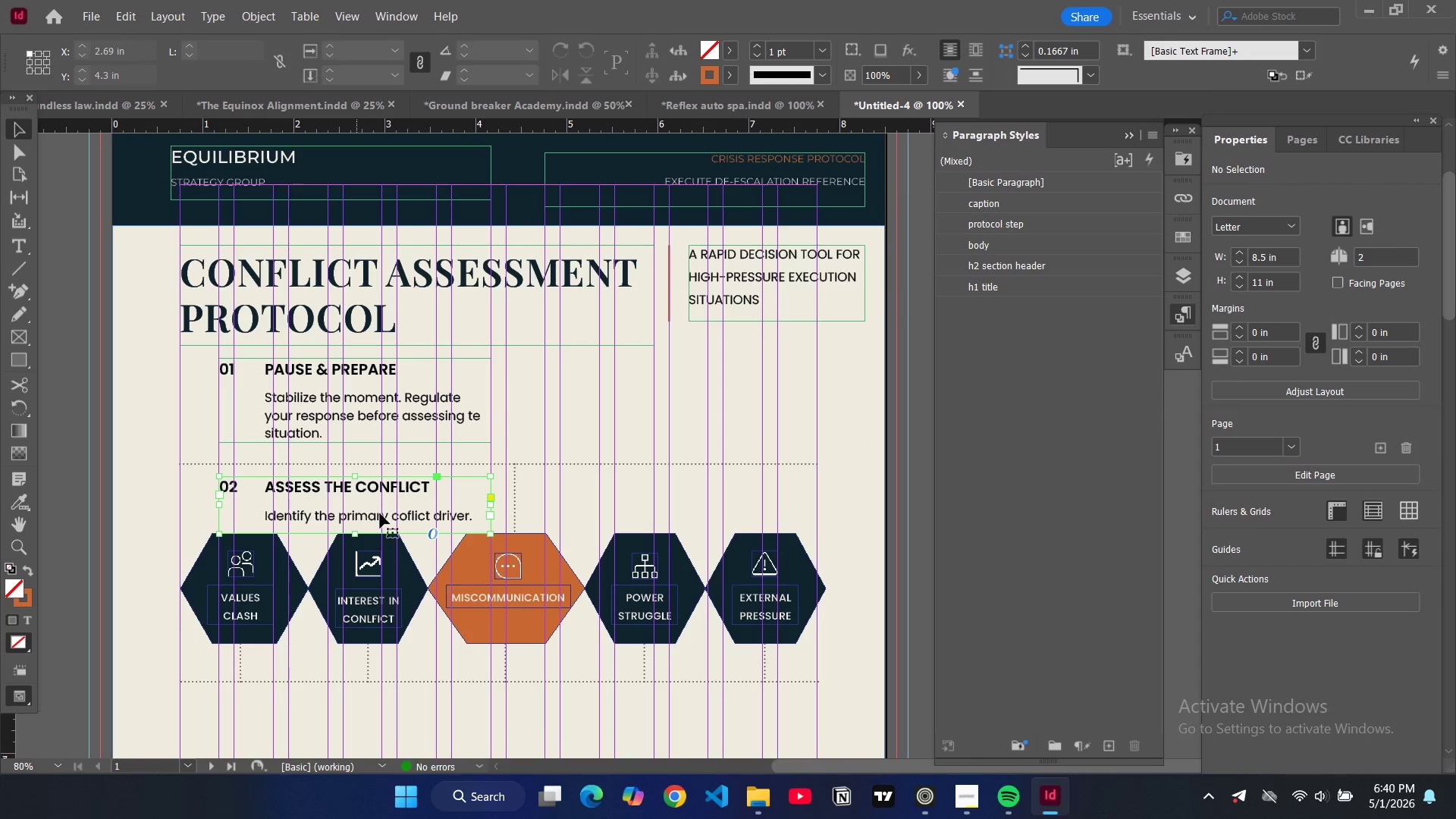 
key(Control+C)
 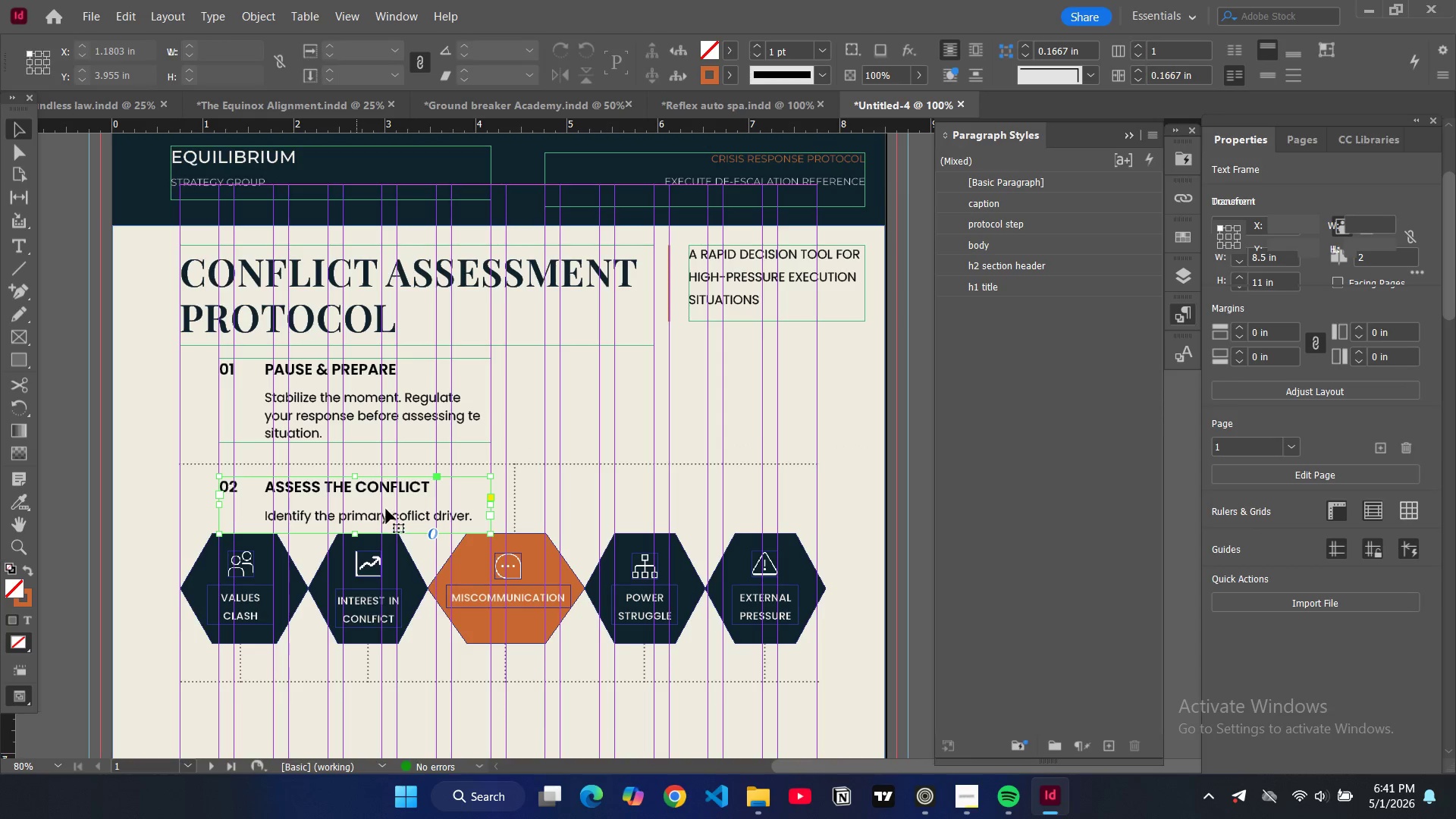 
key(Control+V)
 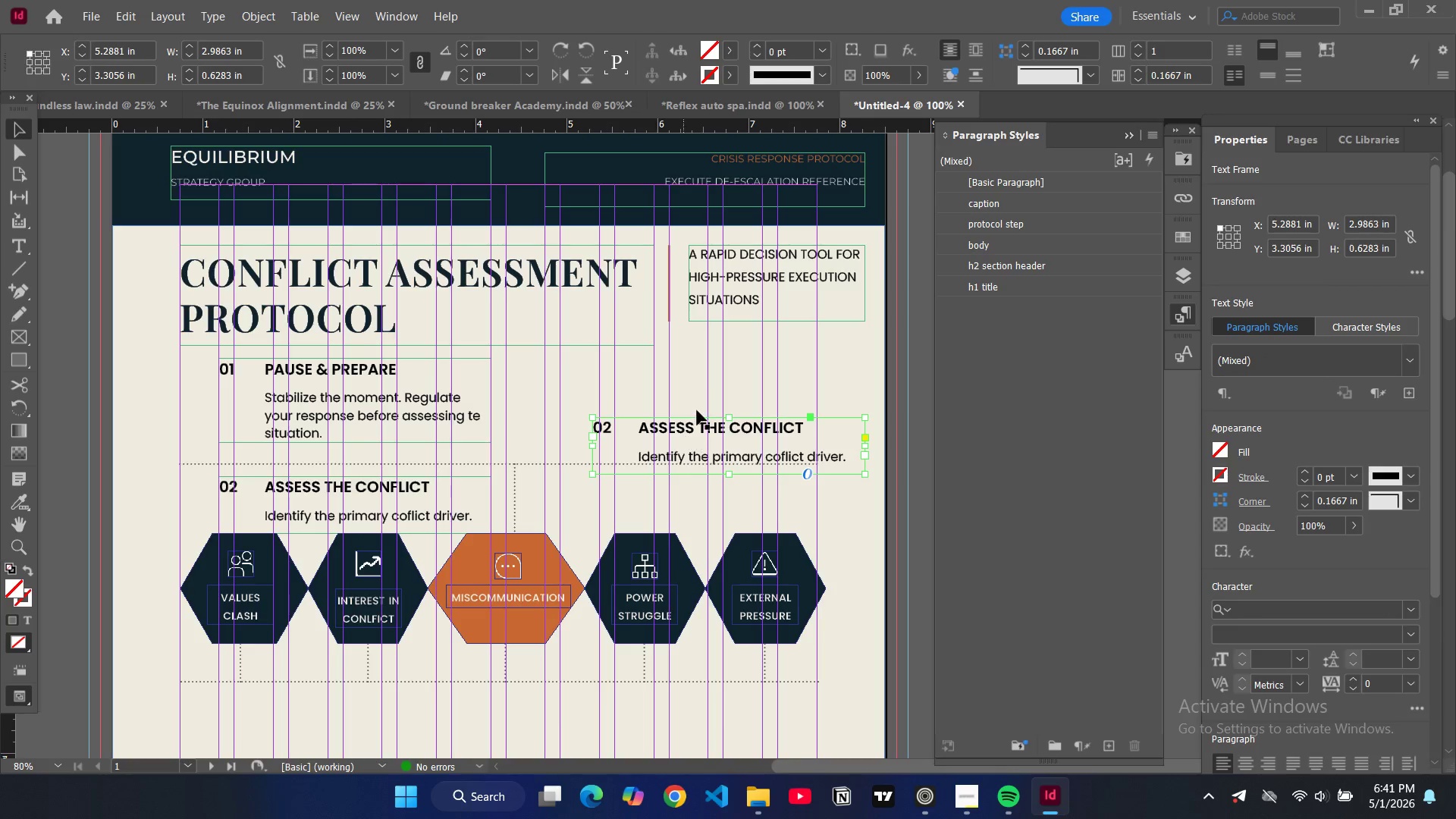 
left_click_drag(start_coordinate=[670, 444], to_coordinate=[294, 722])
 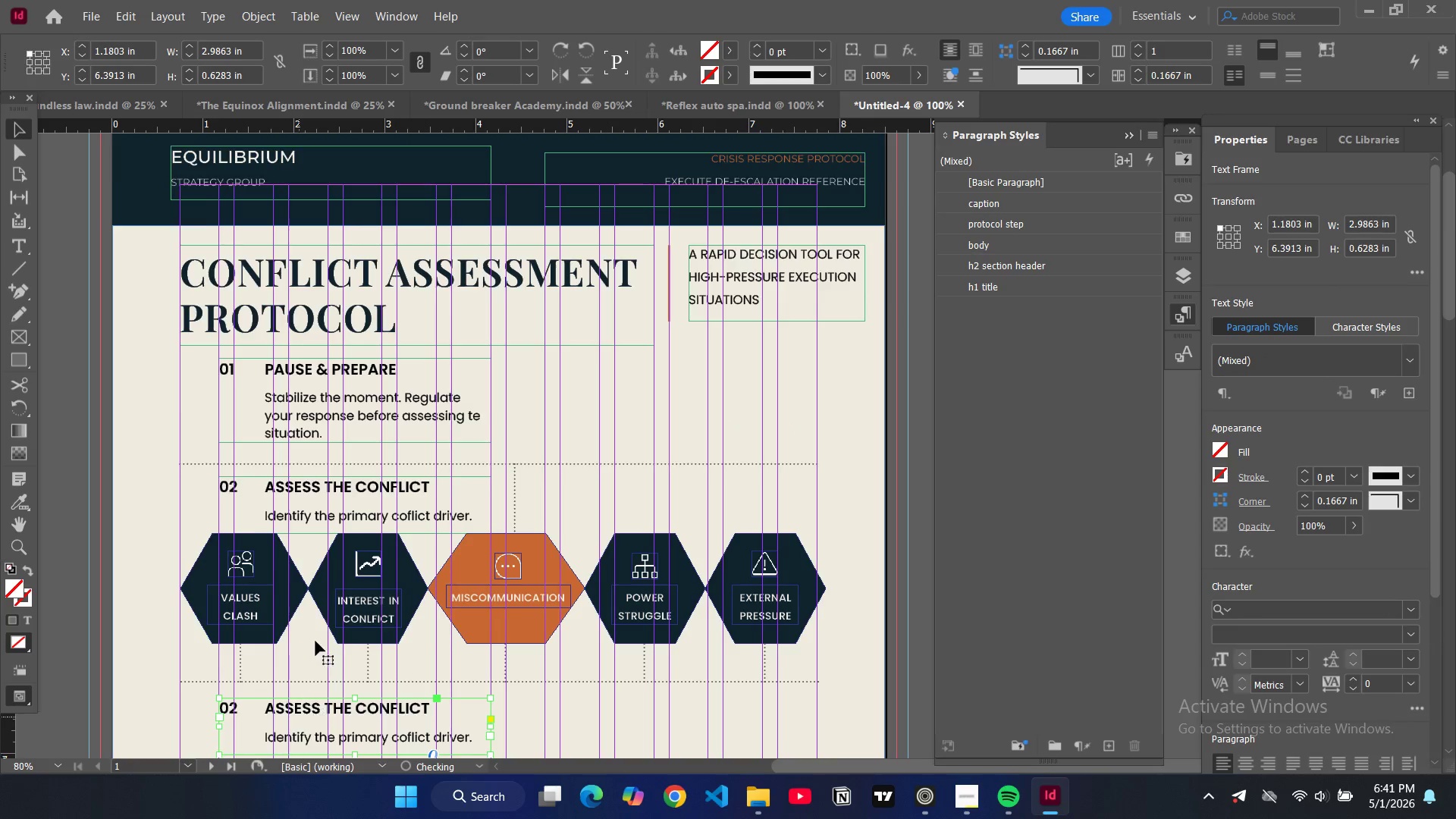 
scroll: coordinate [315, 640], scroll_direction: down, amount: 4.0
 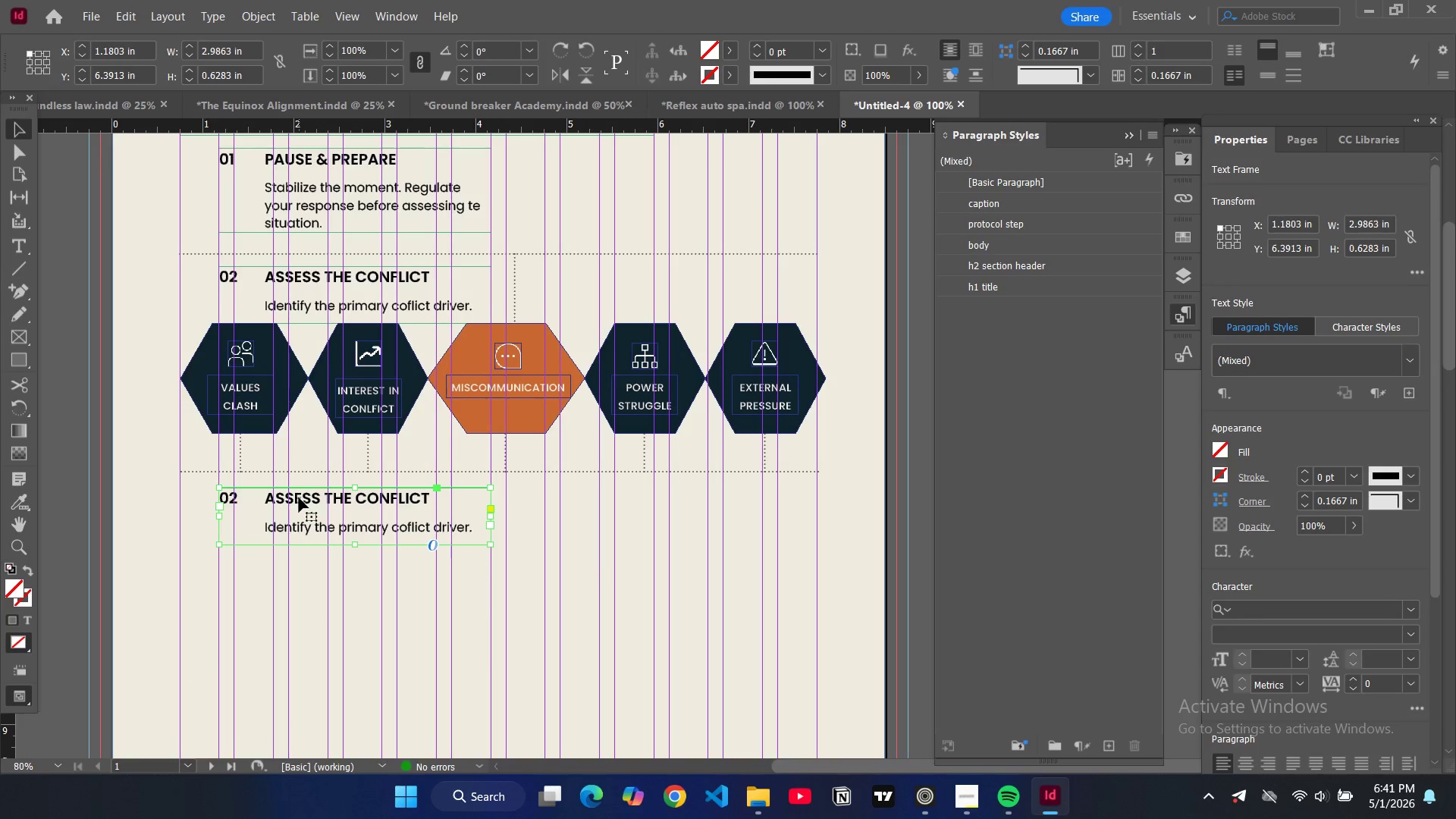 
double_click([299, 497])
 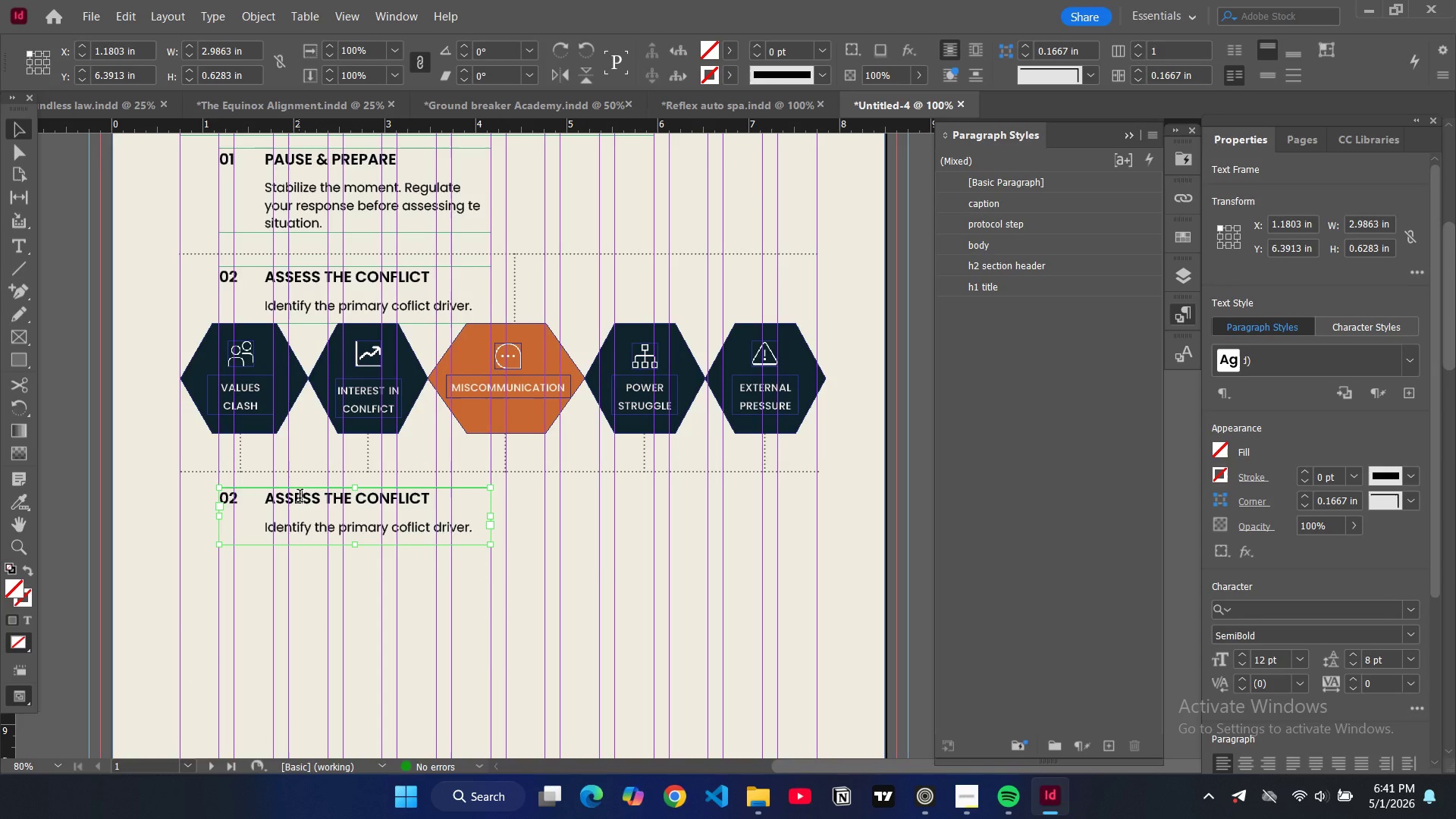 
key(Control+A)
 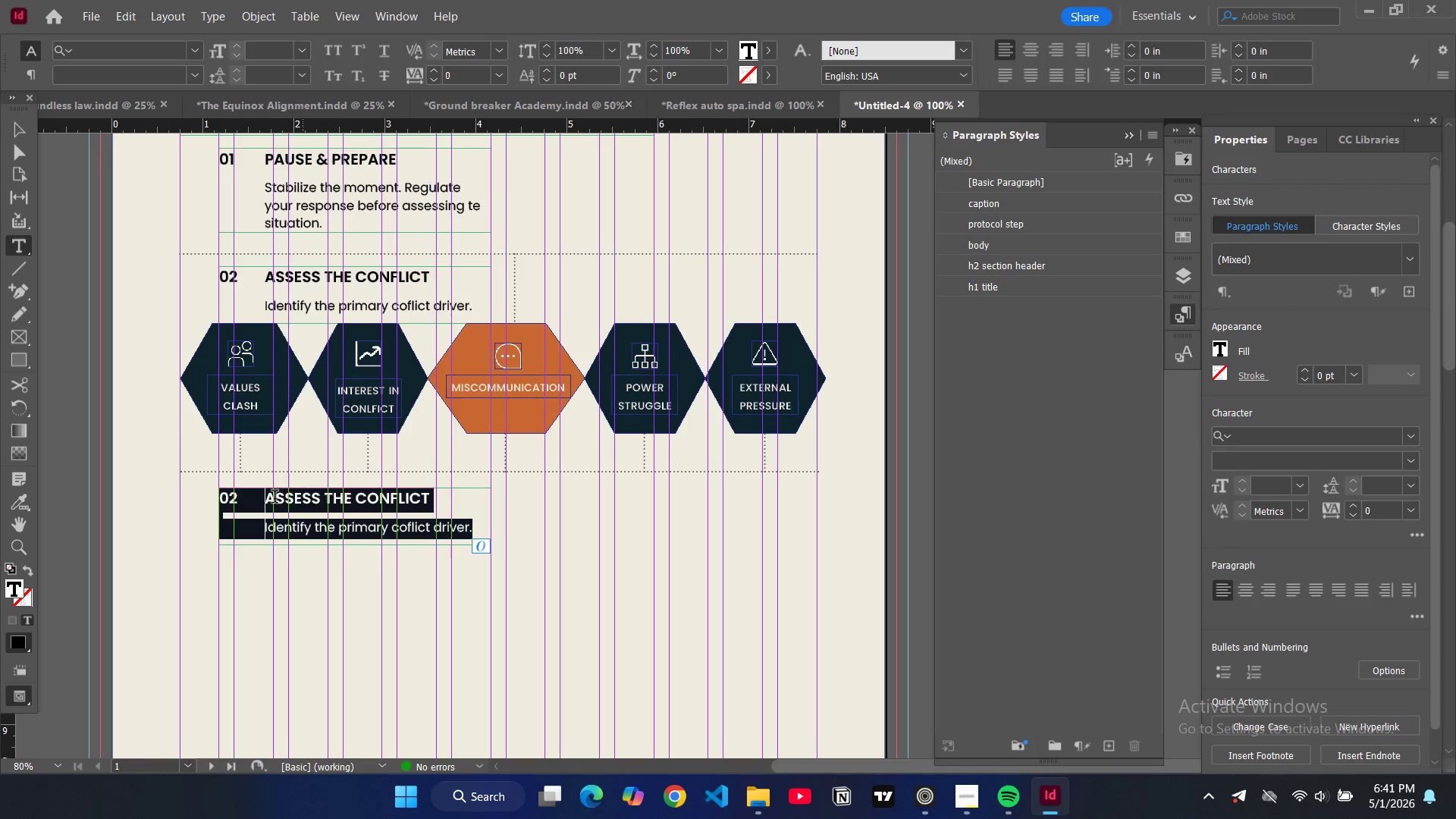 
left_click([270, 498])
 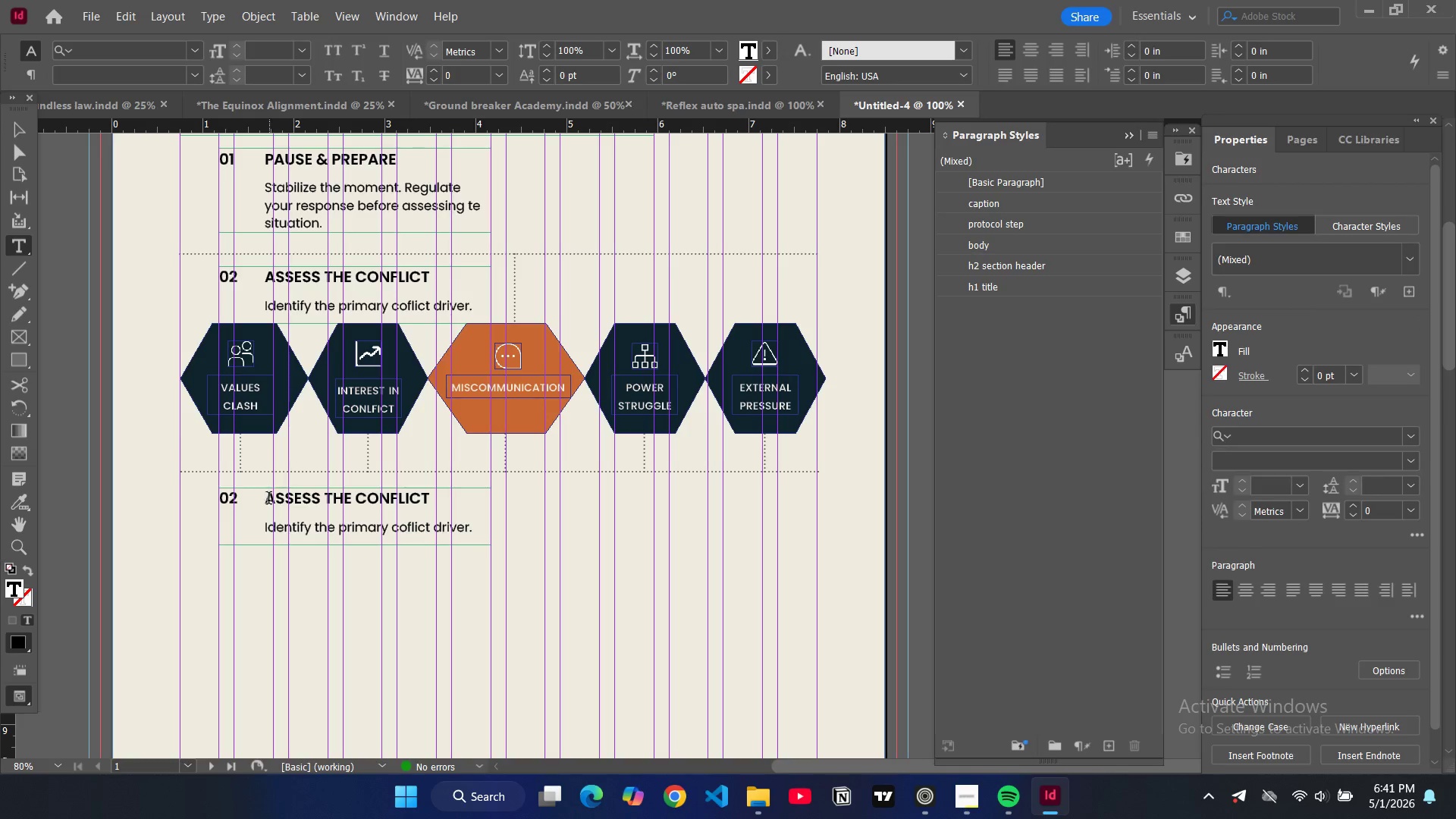 
left_click_drag(start_coordinate=[269, 500], to_coordinate=[439, 500])
 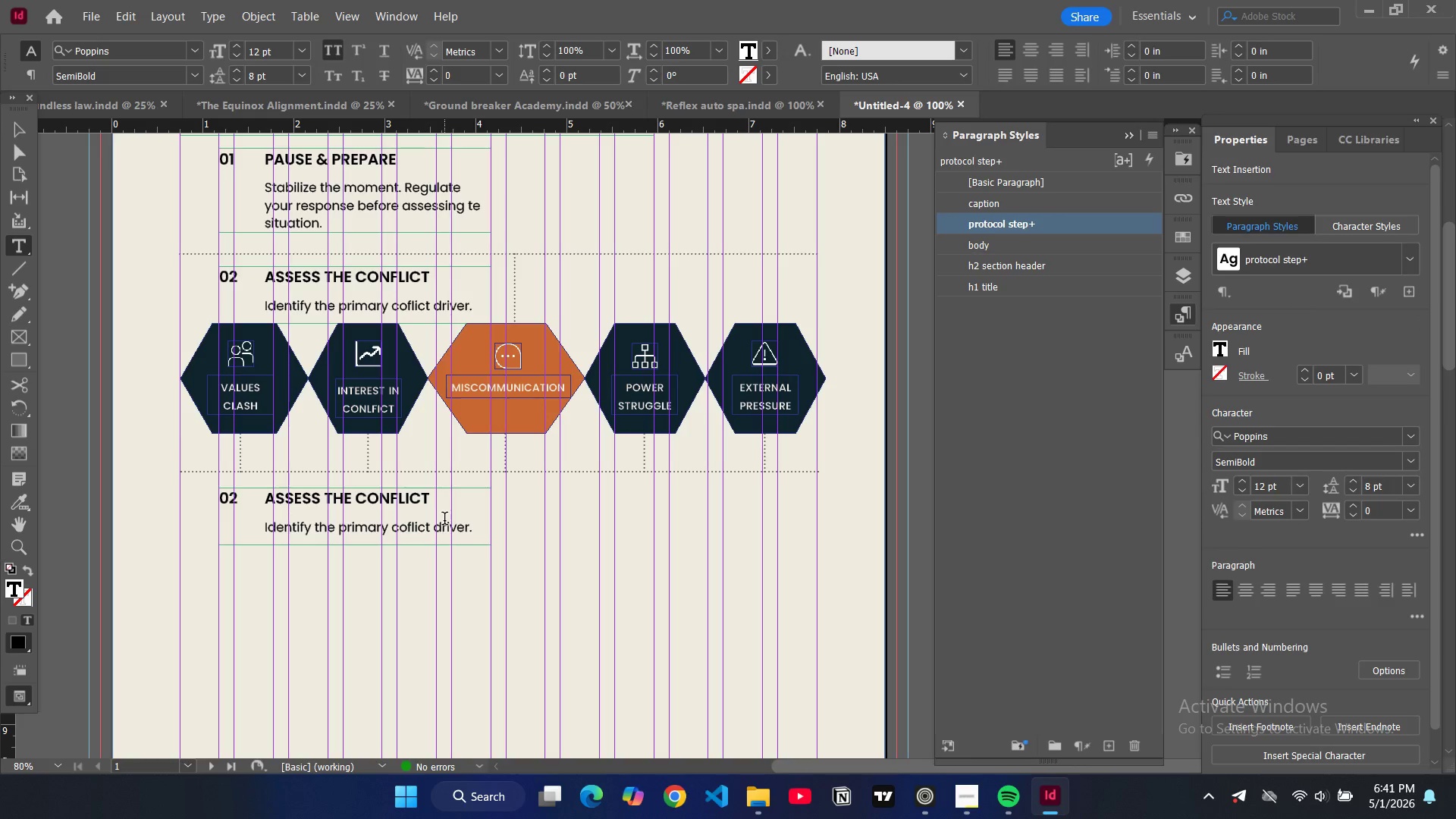 
type(dete=)
key(Backspace)
key(Backspace)
key(Backspace)
key(Backspace)
key(Backspace)
key(Backspace)
key(Backspace)
key(Backspace)
key(Backspace)
key(Backspace)
key(Backspace)
key(Backspace)
key(Backspace)
key(Backspace)
type(determine severity)
 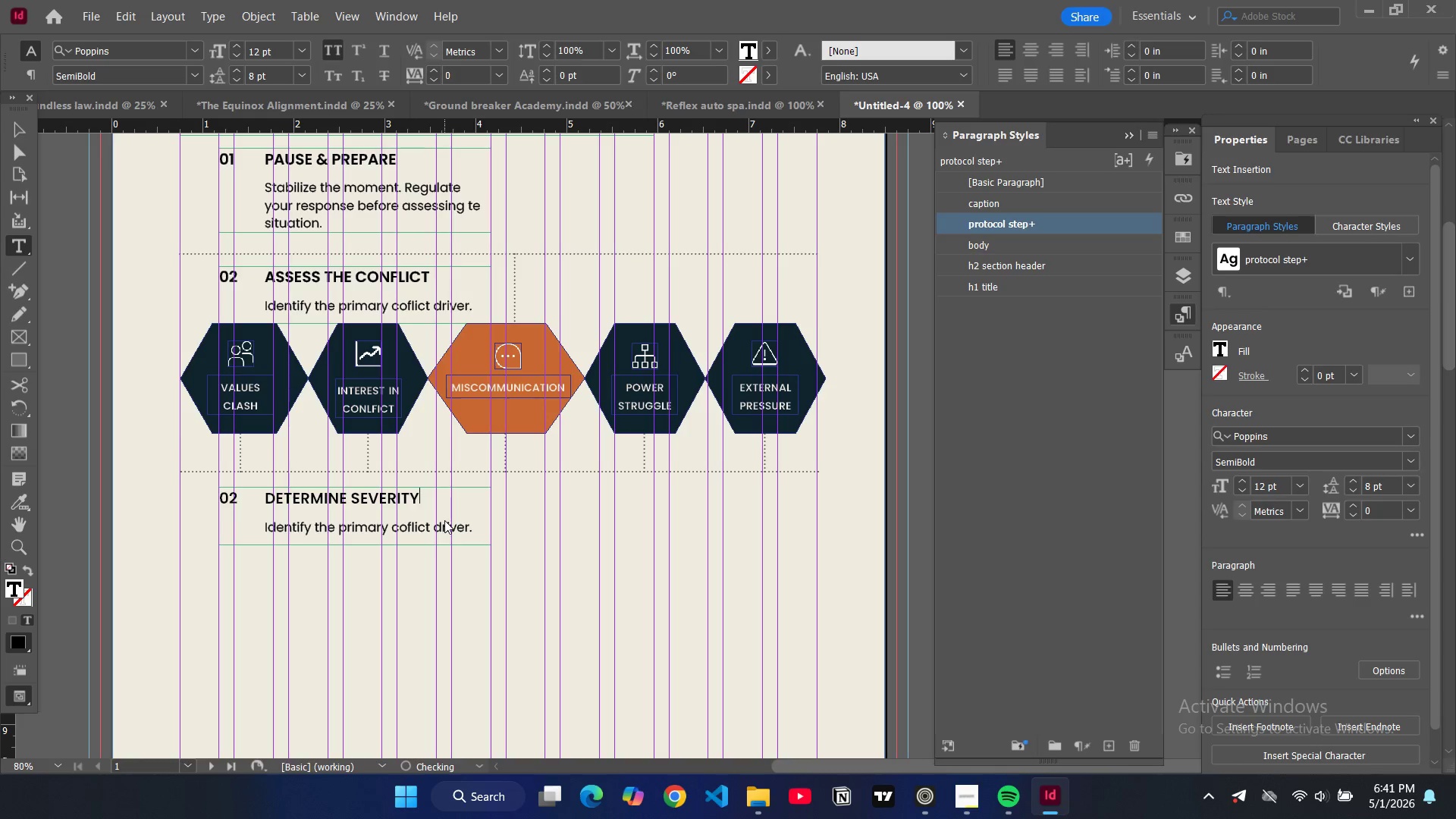 
left_click_drag(start_coordinate=[474, 531], to_coordinate=[265, 528])
 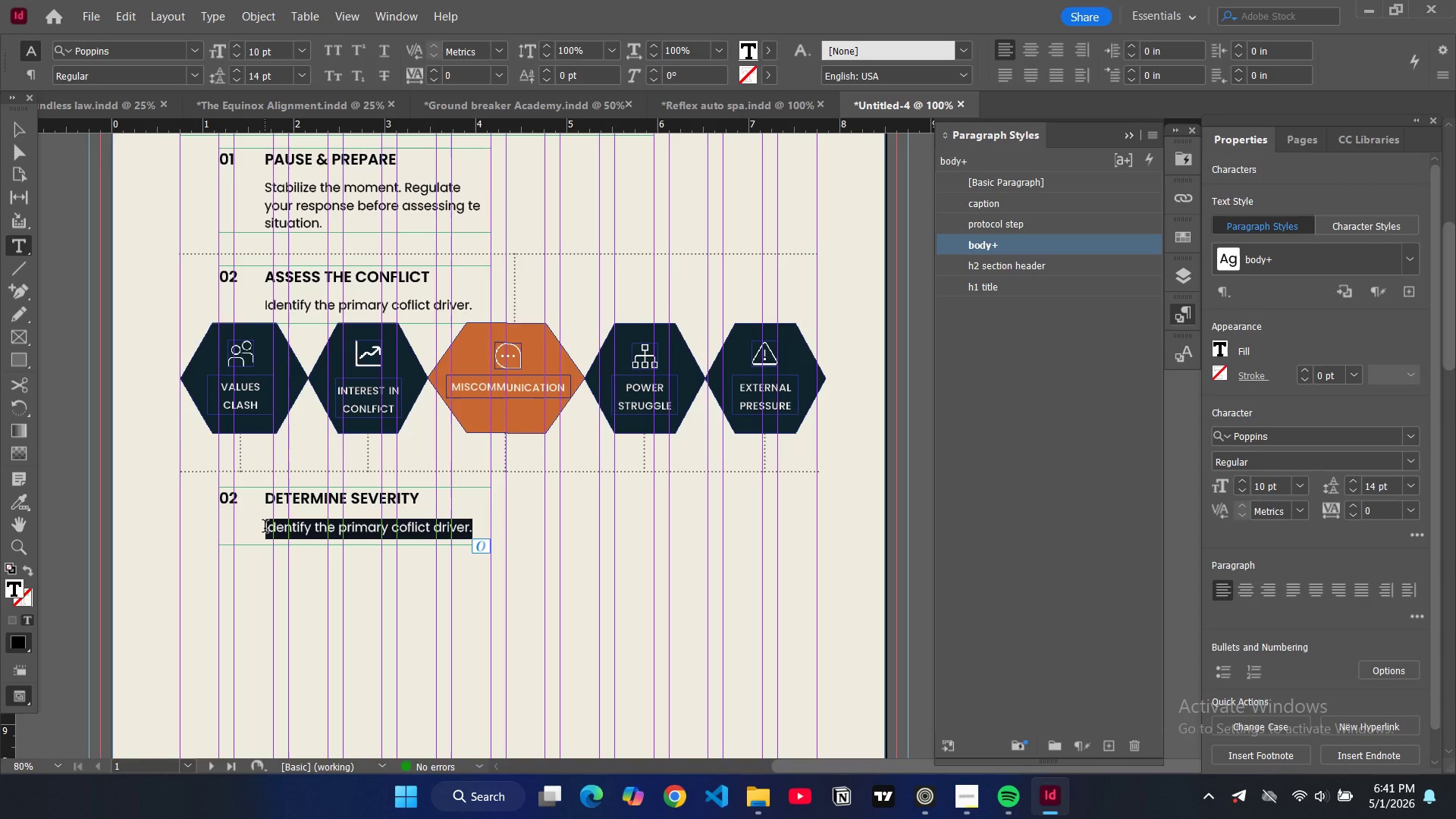 
type(What is the current impact on this organization?)
 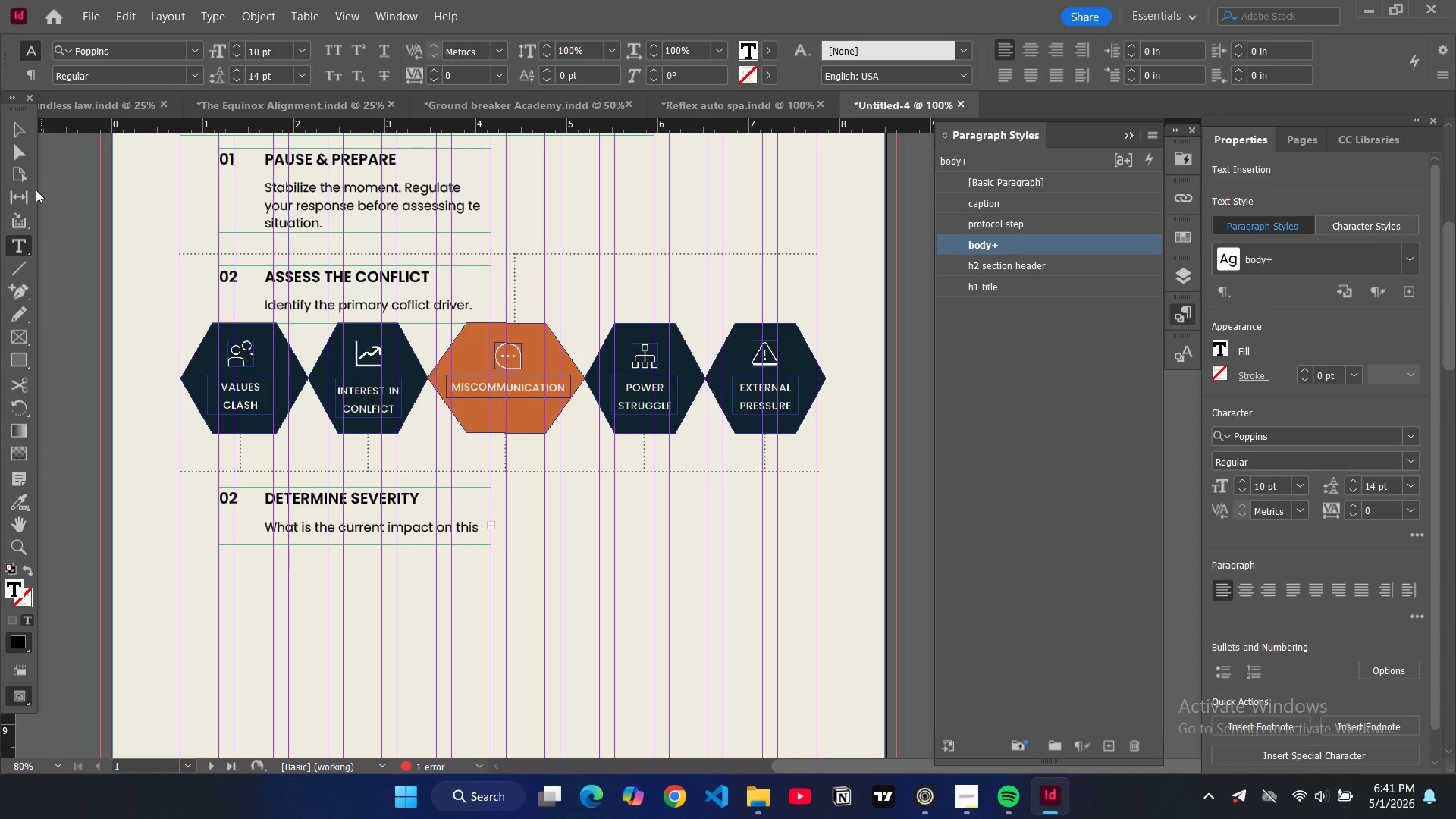 
left_click([20, 131])
 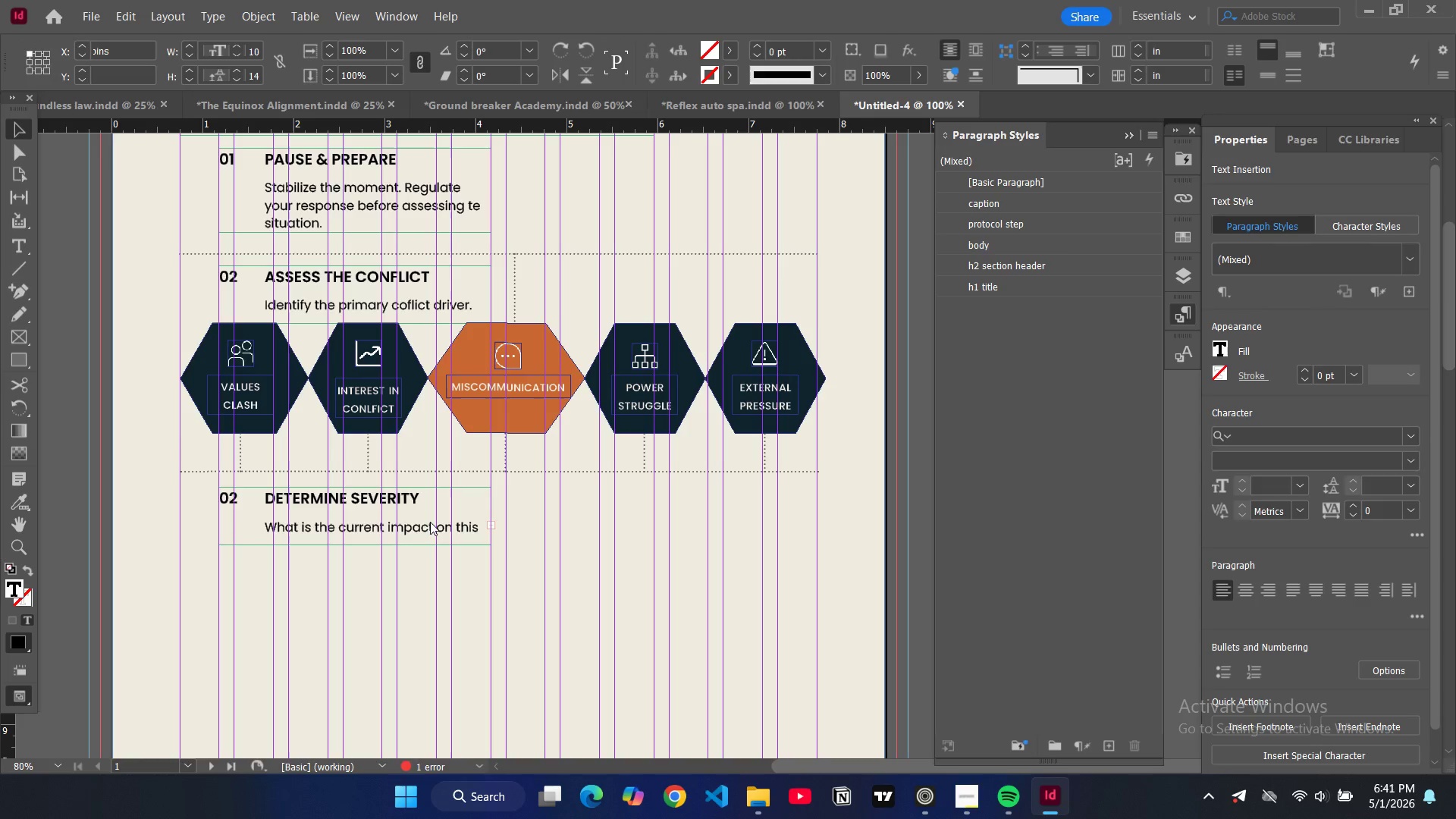 
left_click([430, 525])
 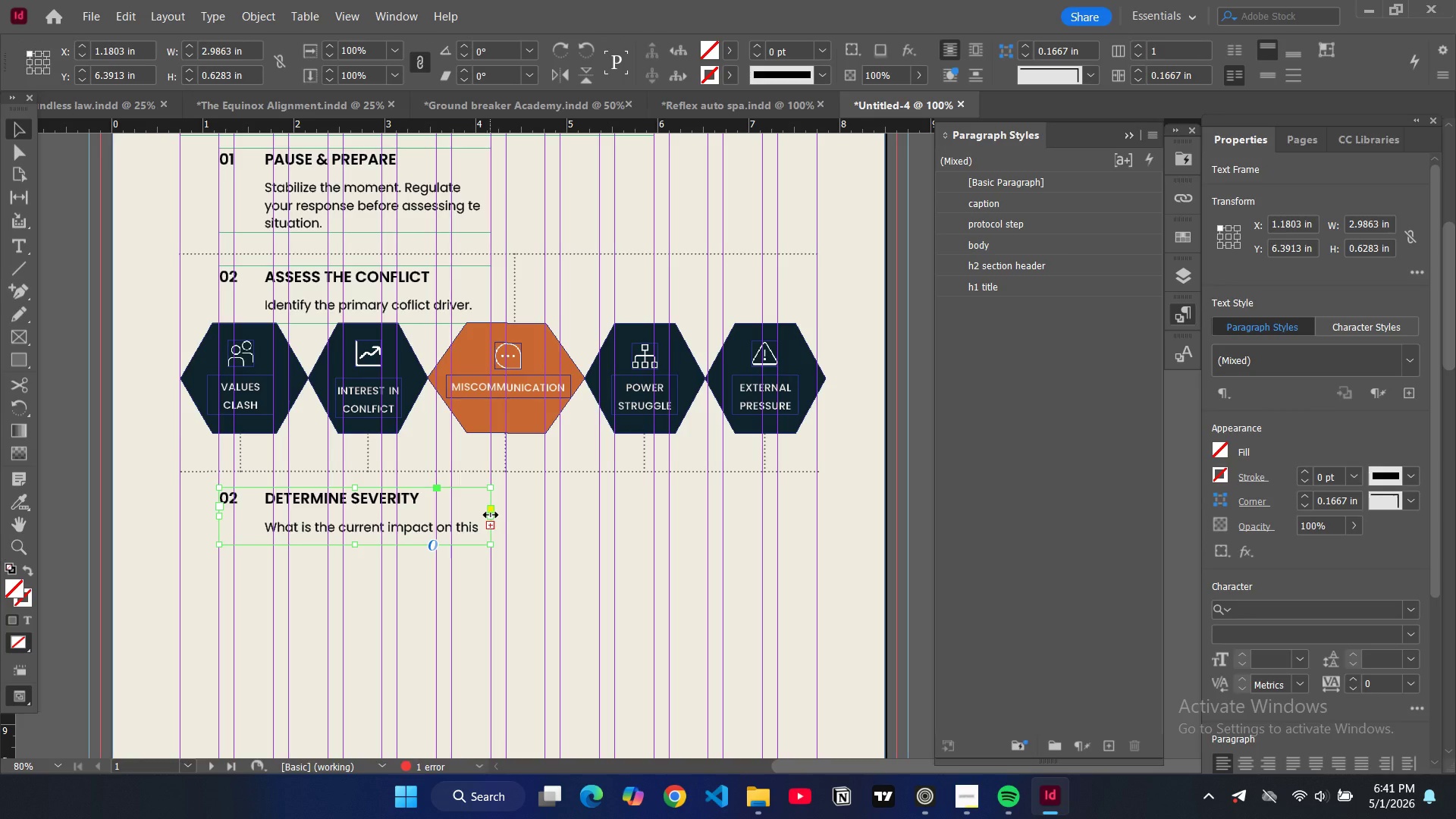 
wait(6.3)
 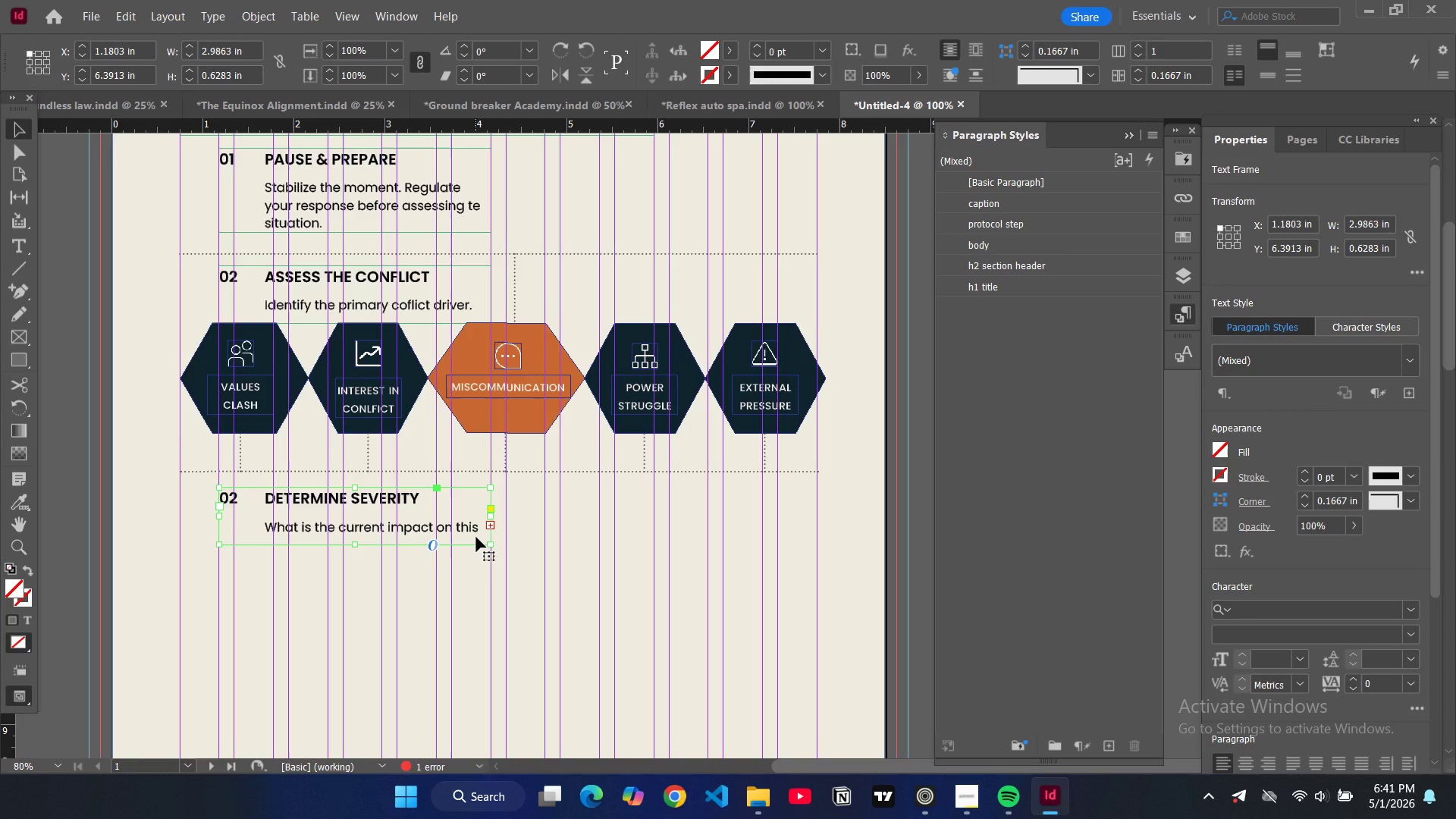 
left_click_drag(start_coordinate=[353, 543], to_coordinate=[356, 554])
 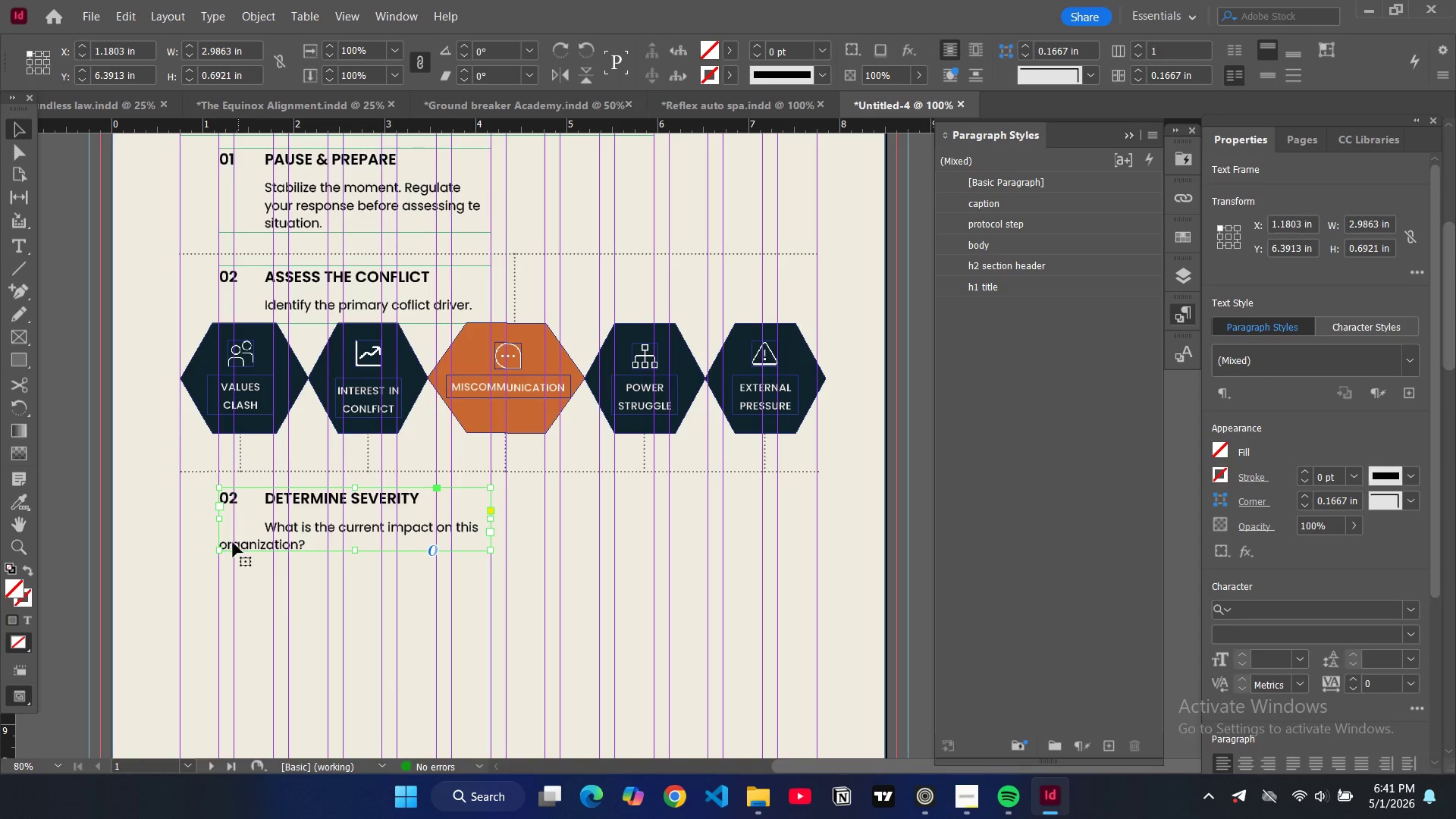 
double_click([226, 542])
 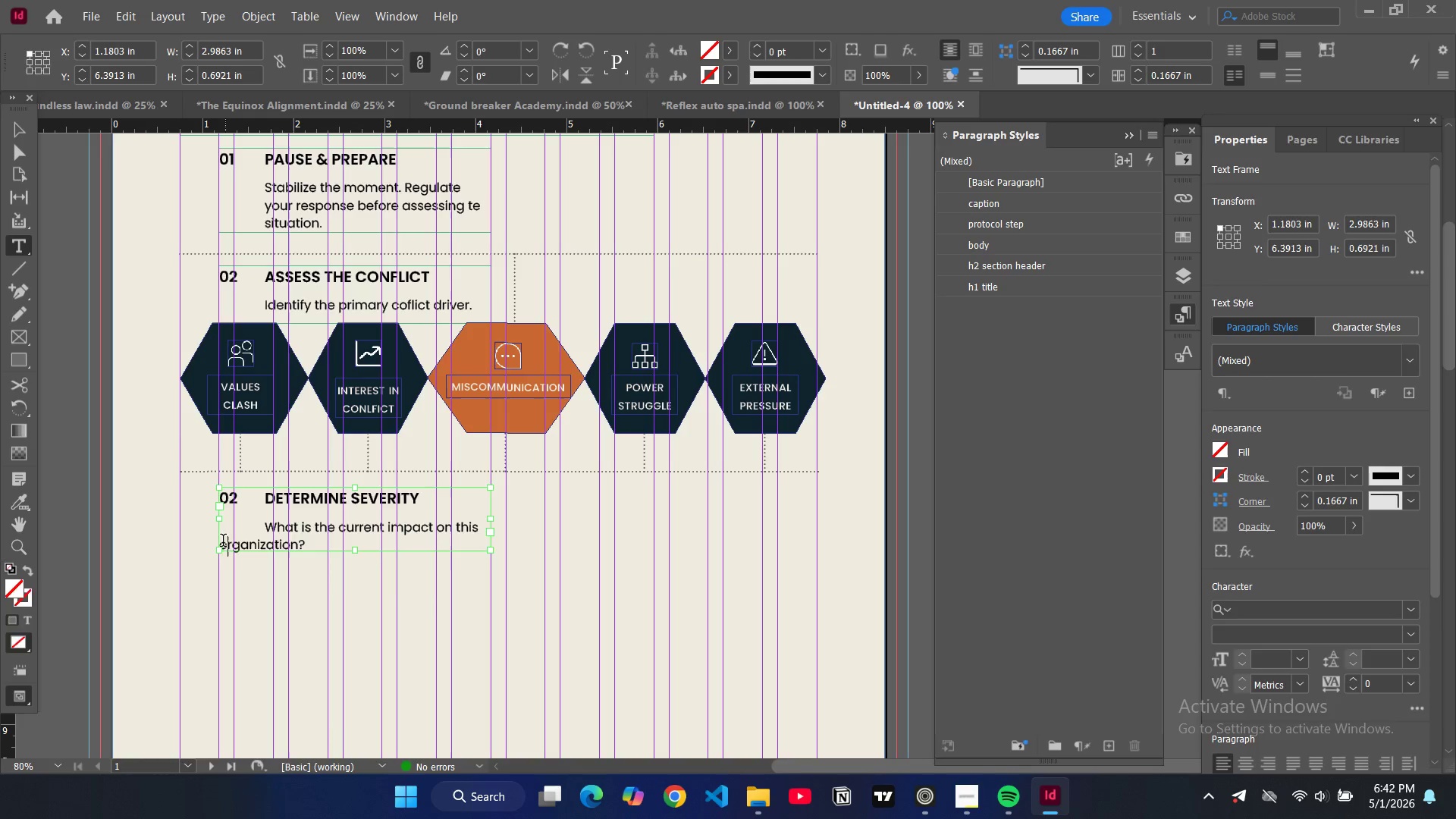 
triple_click([223, 542])
 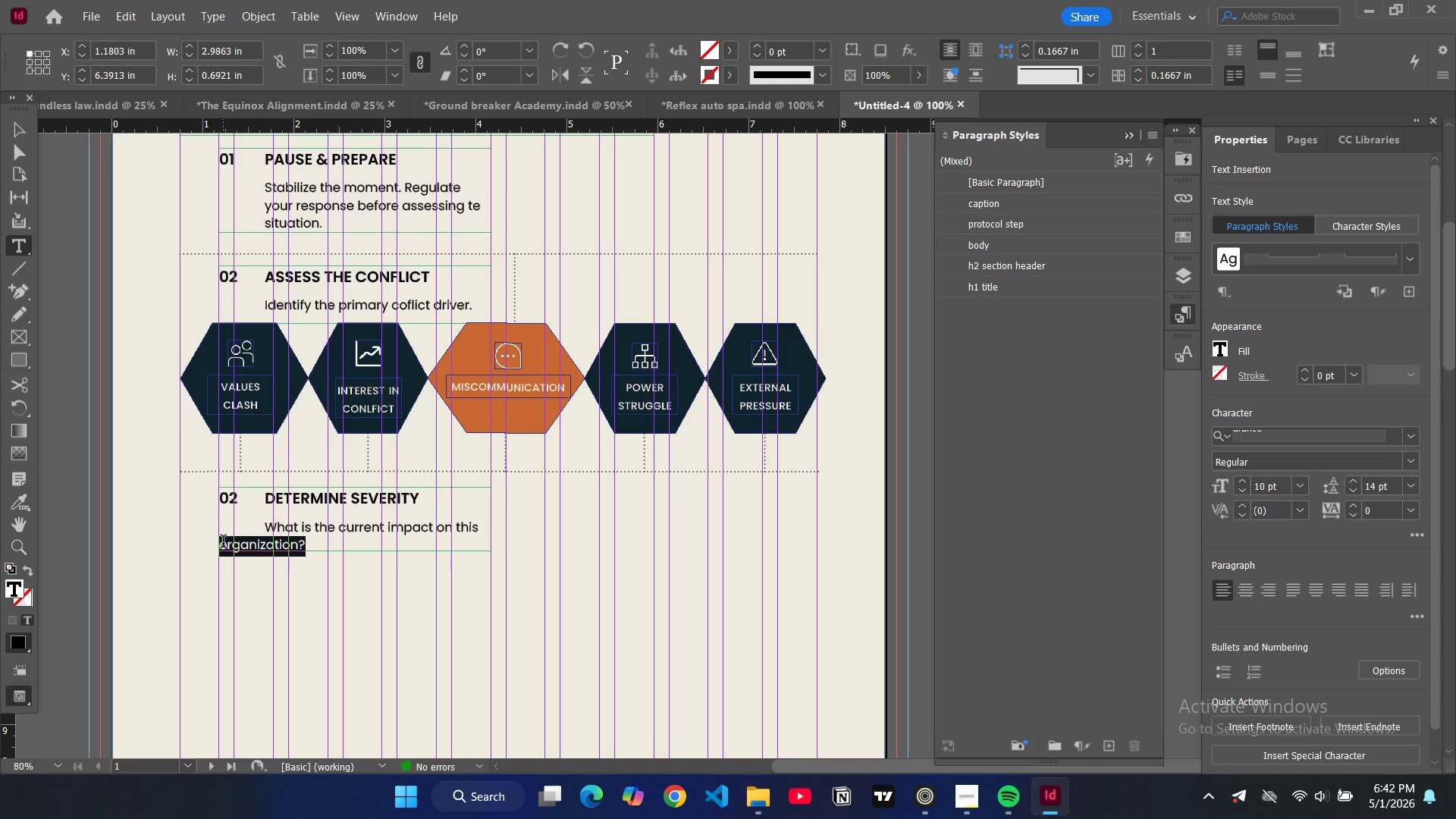 
double_click([223, 543])
 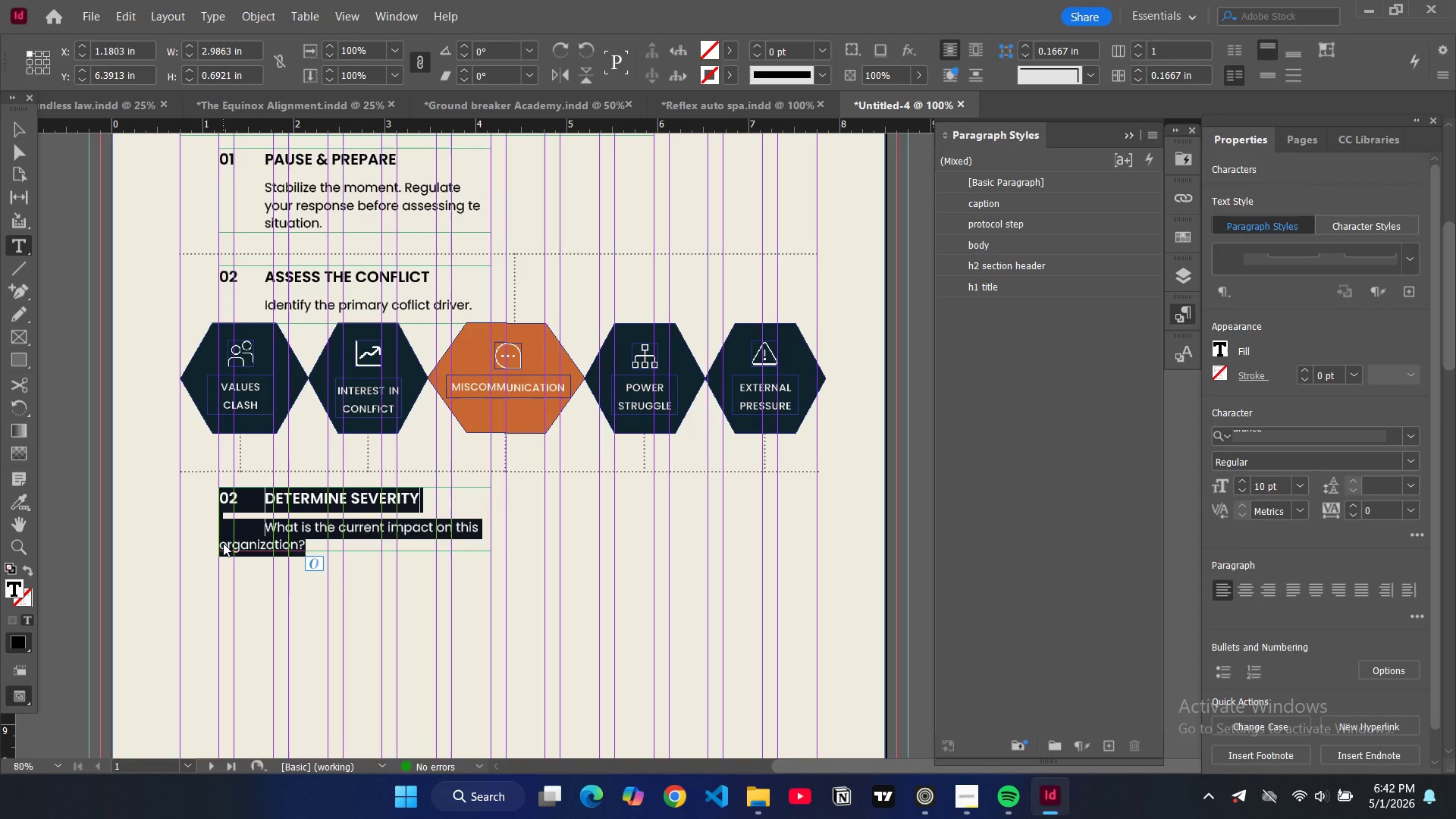 
triple_click([223, 543])
 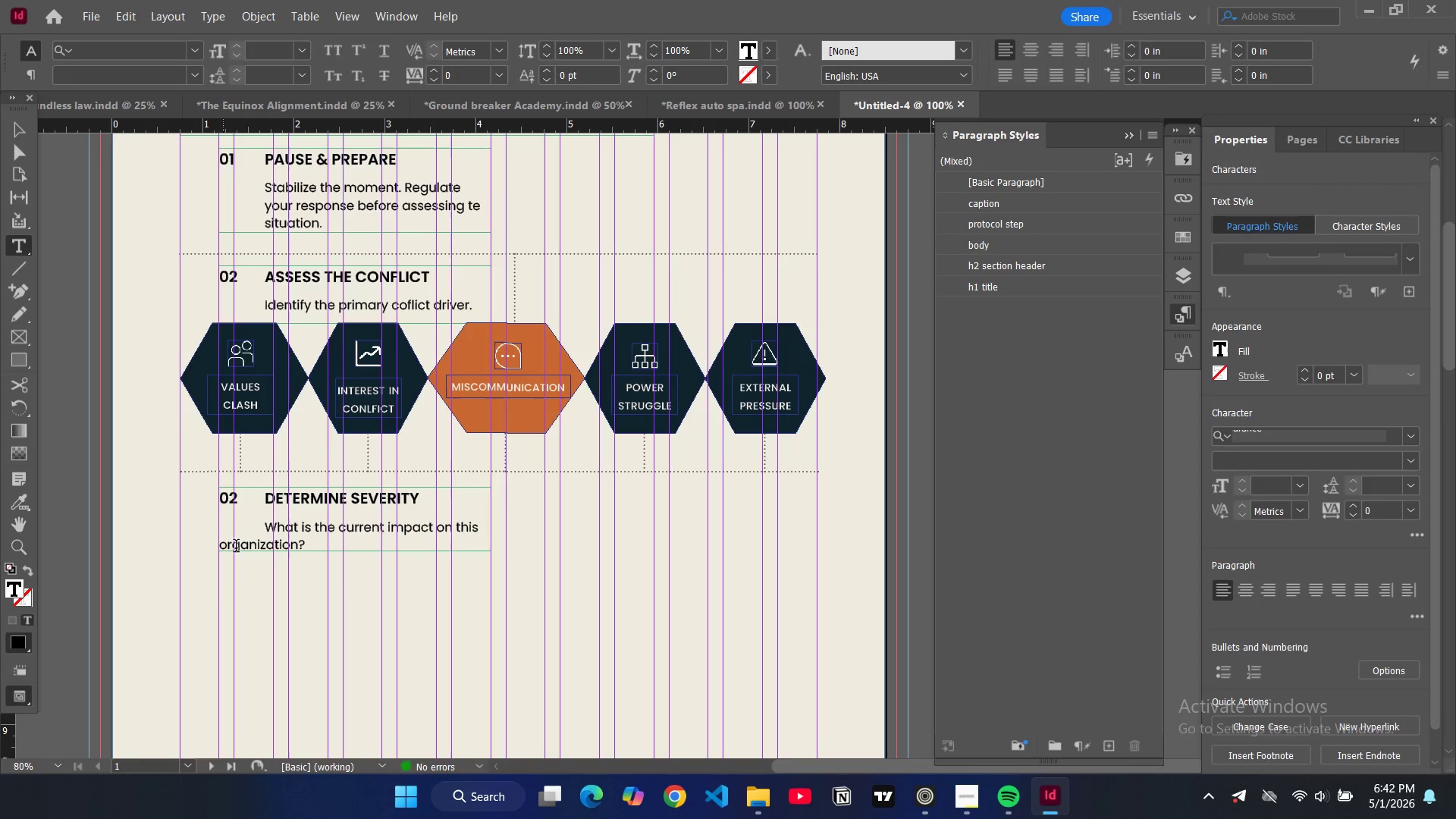 
left_click([236, 548])
 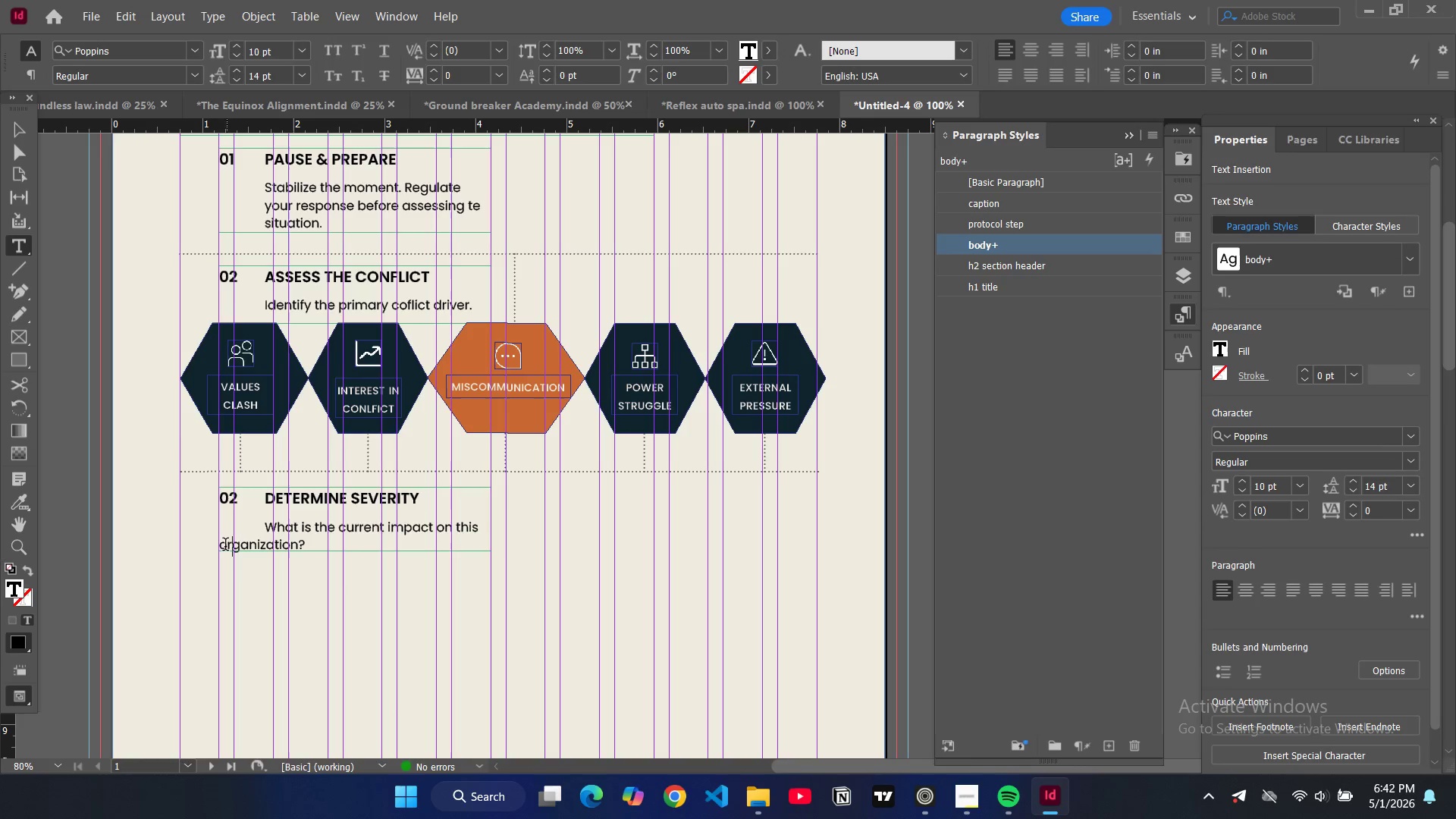 
left_click([222, 545])
 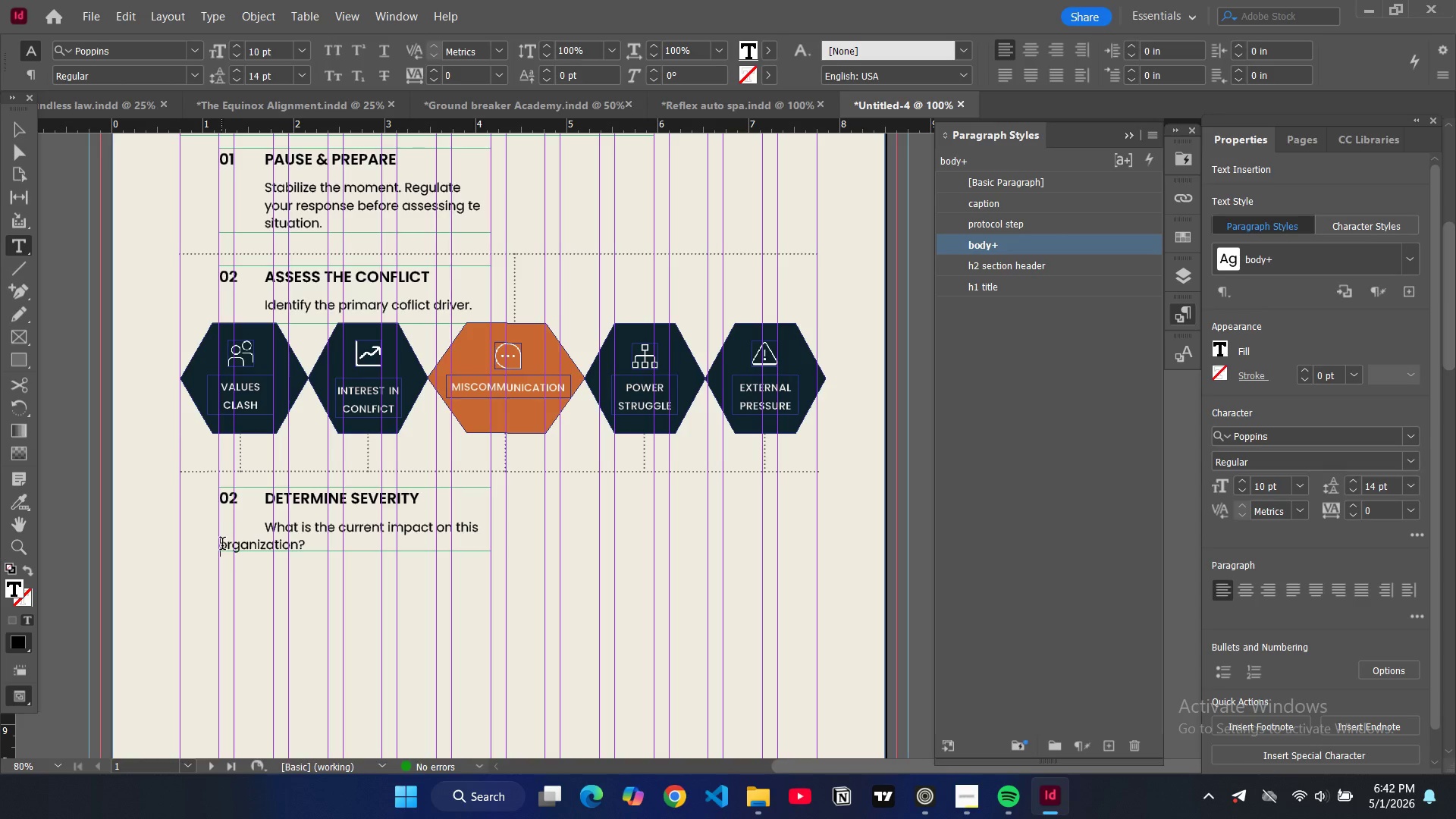 
key(Tab)
 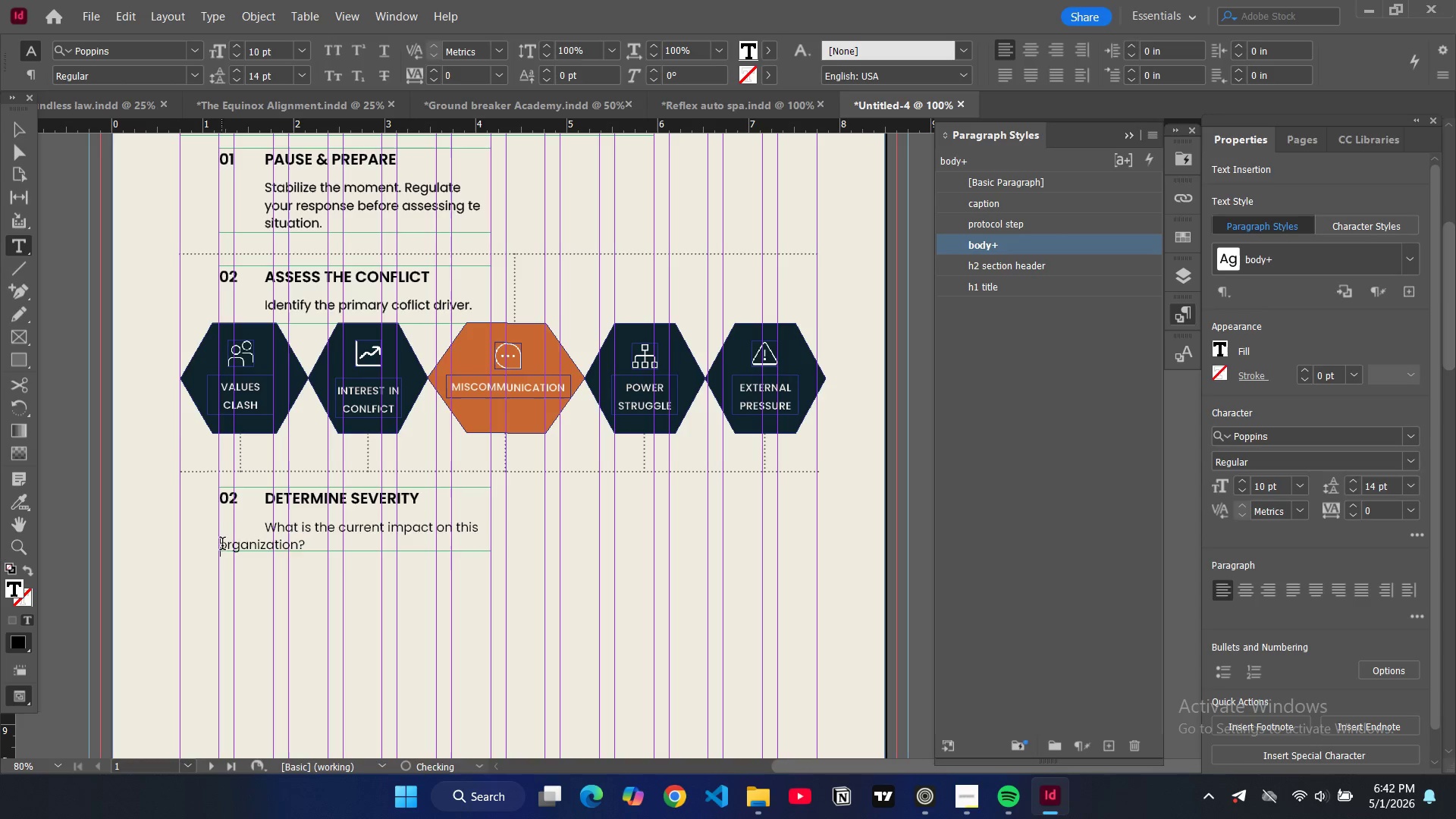 
key(Tab)
 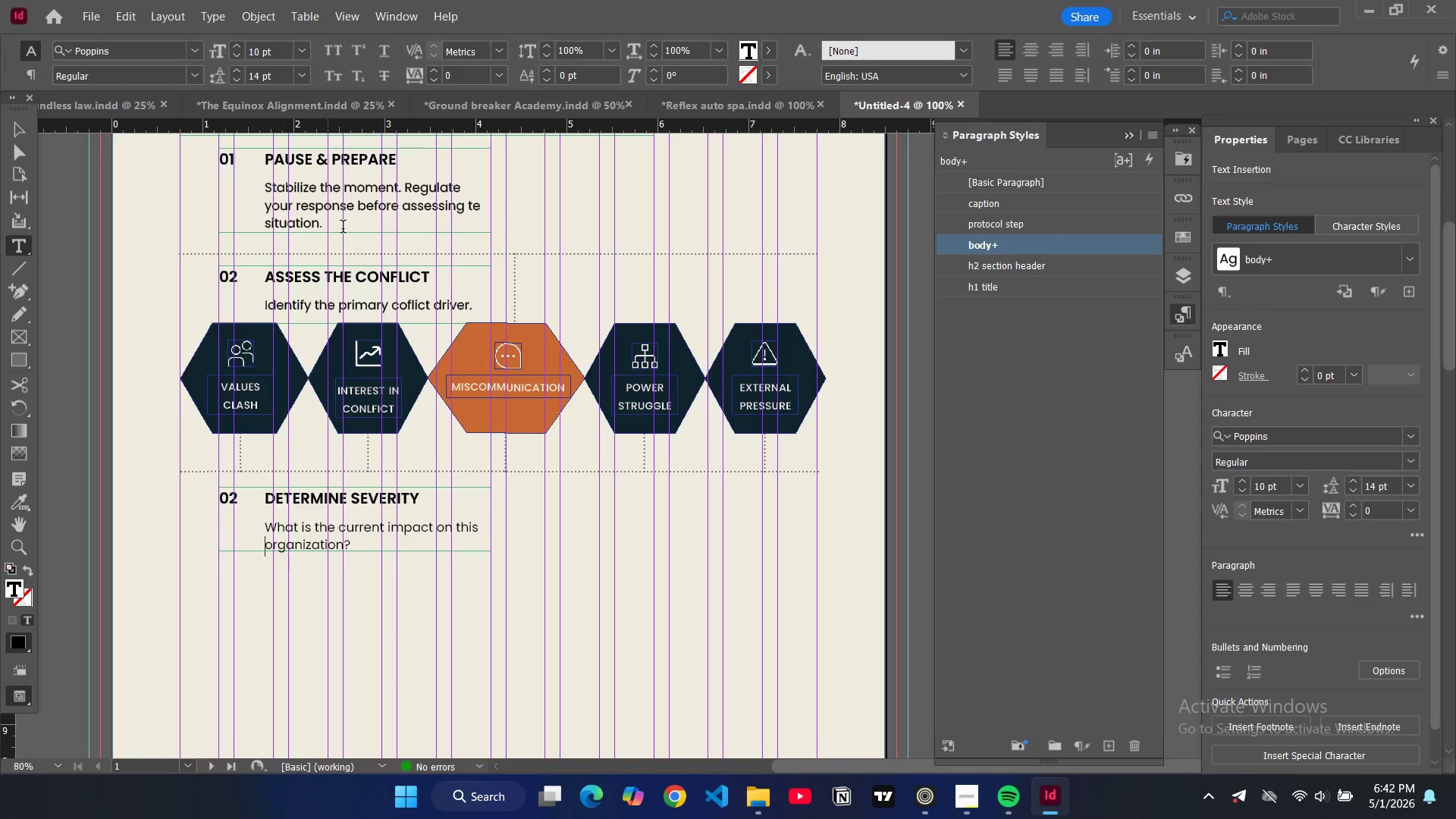 
left_click_drag(start_coordinate=[328, 227], to_coordinate=[300, 199])
 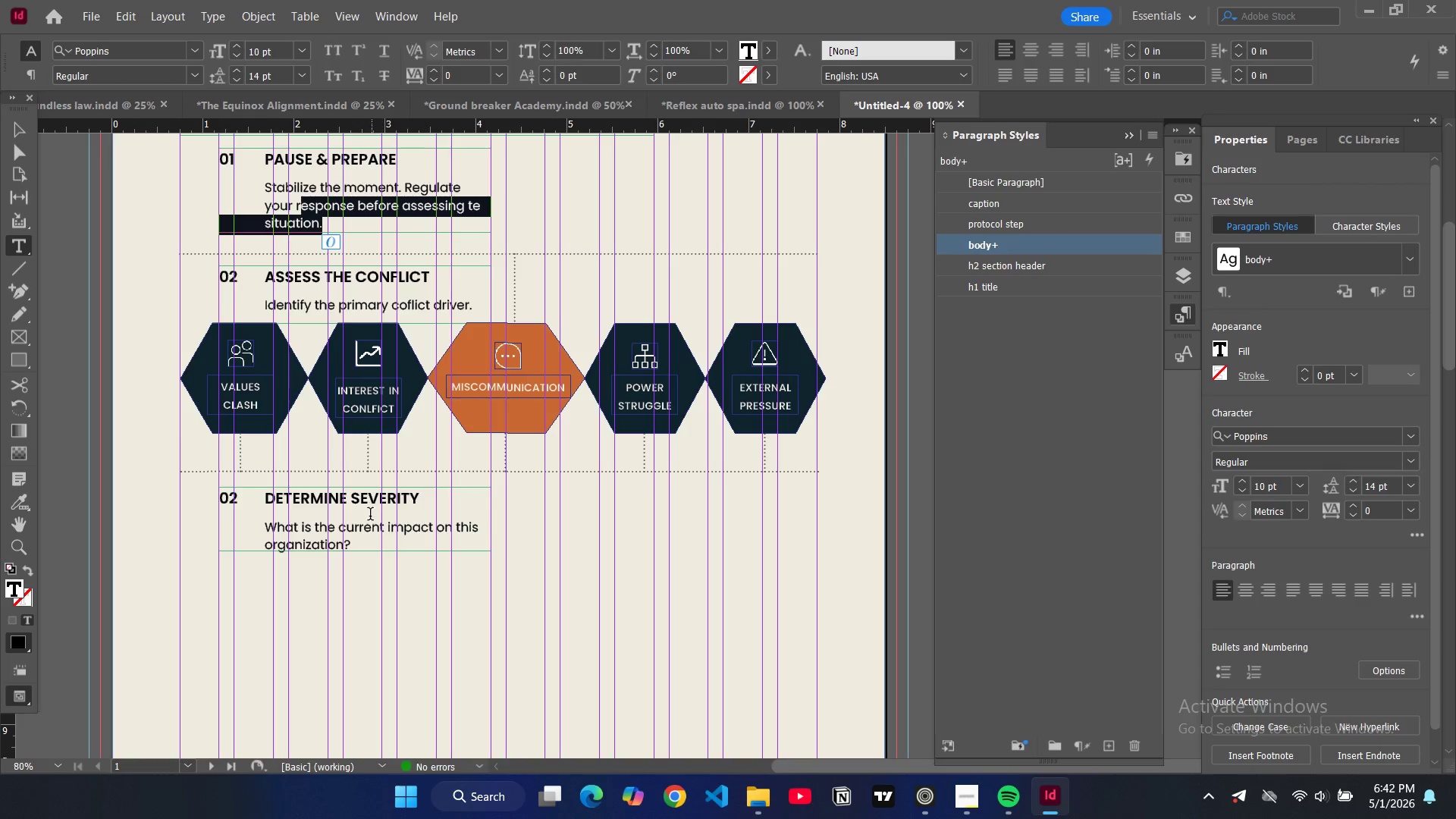 
left_click_drag(start_coordinate=[361, 546], to_coordinate=[267, 526])
 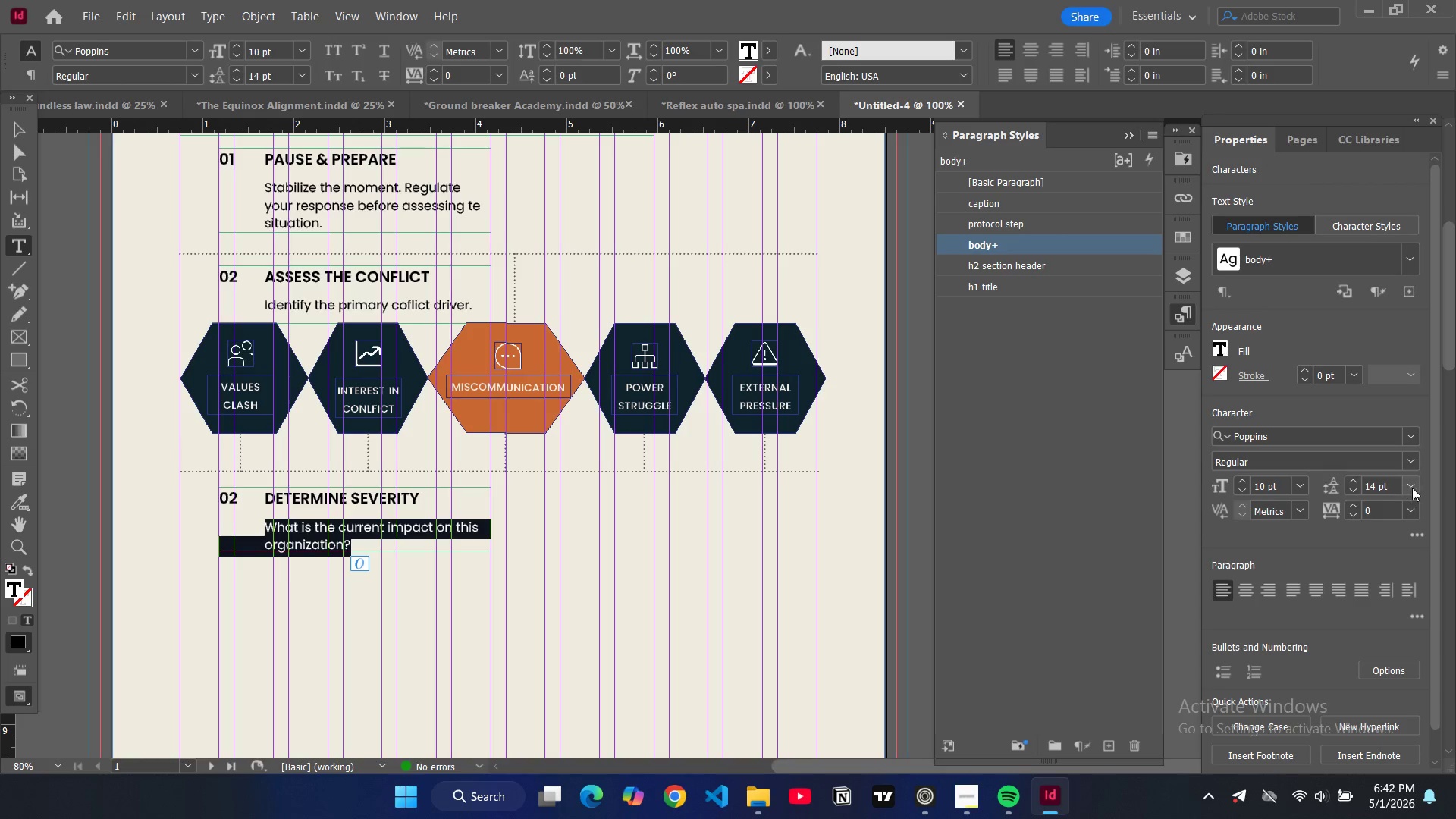 
left_click([1414, 488])
 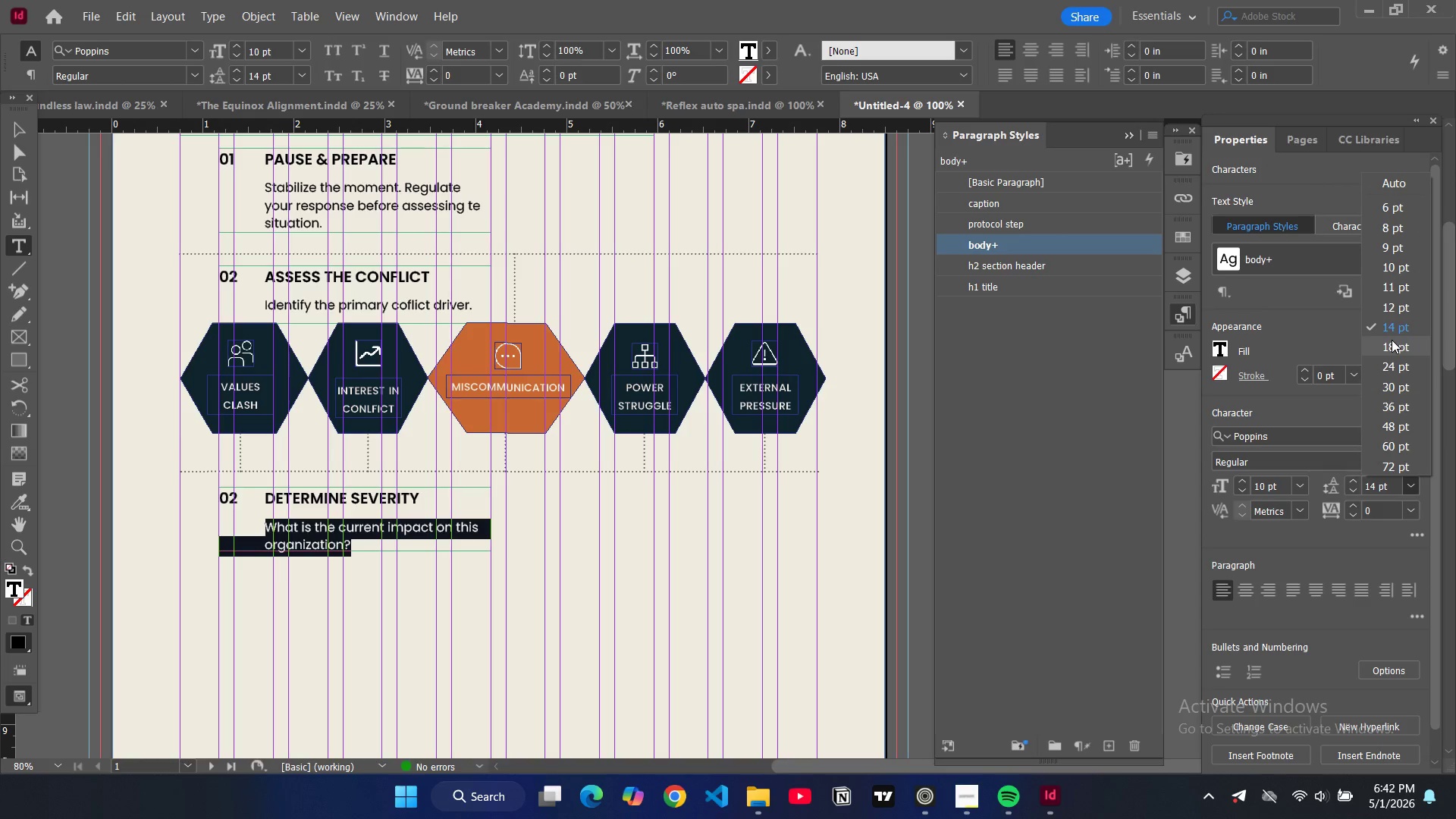 
left_click([1389, 331])
 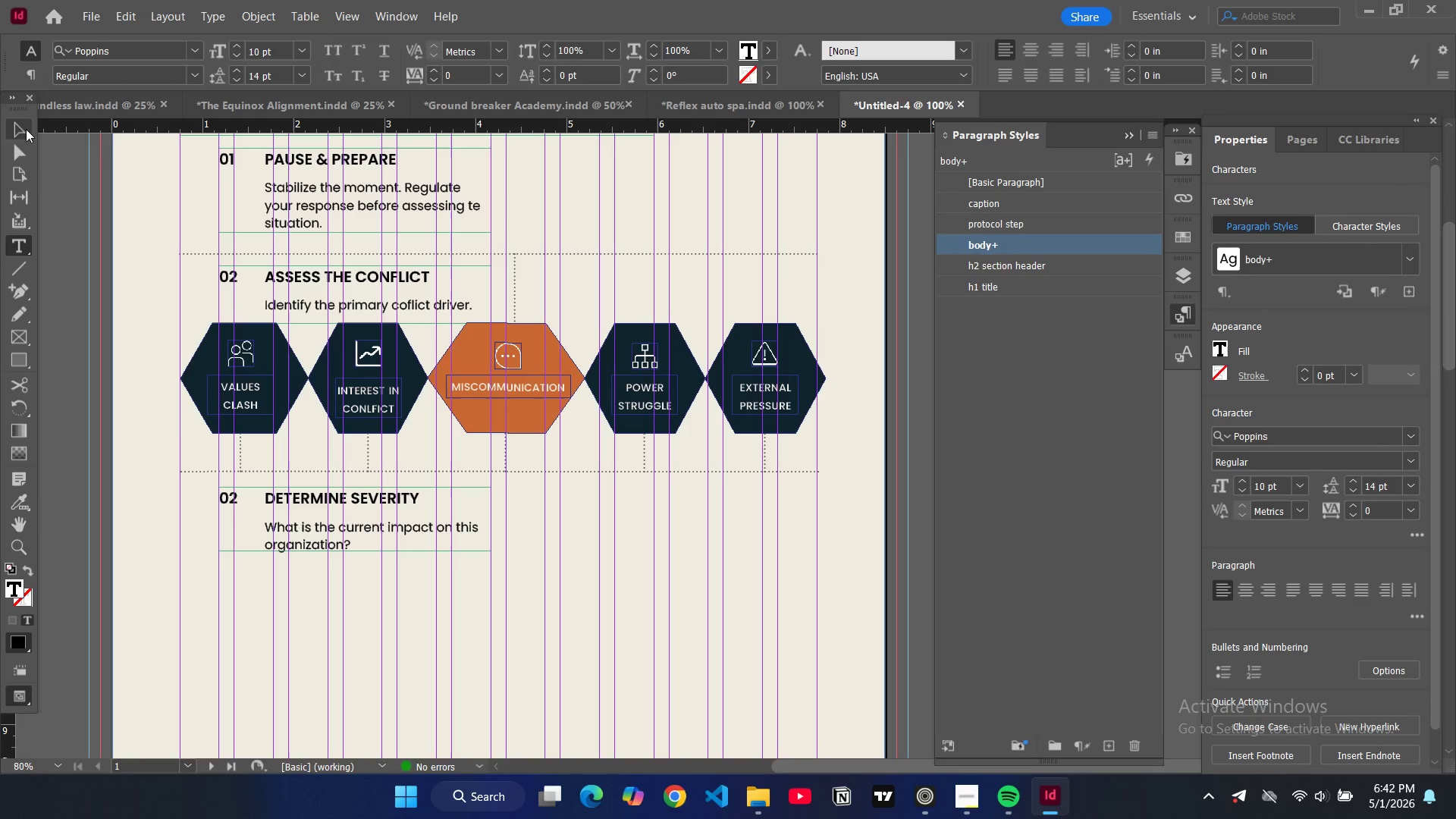 
double_click([74, 205])
 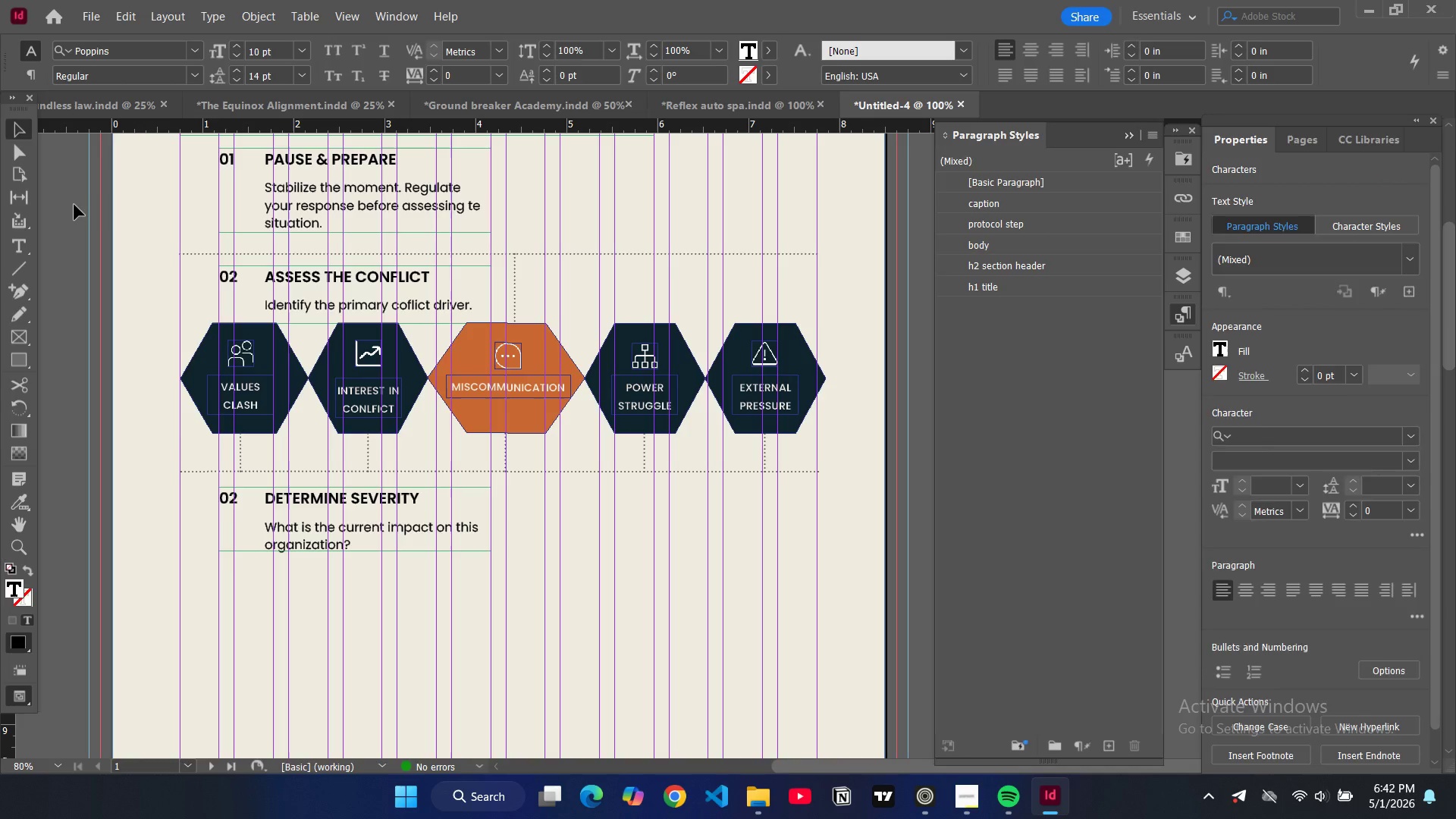 
key(W)
 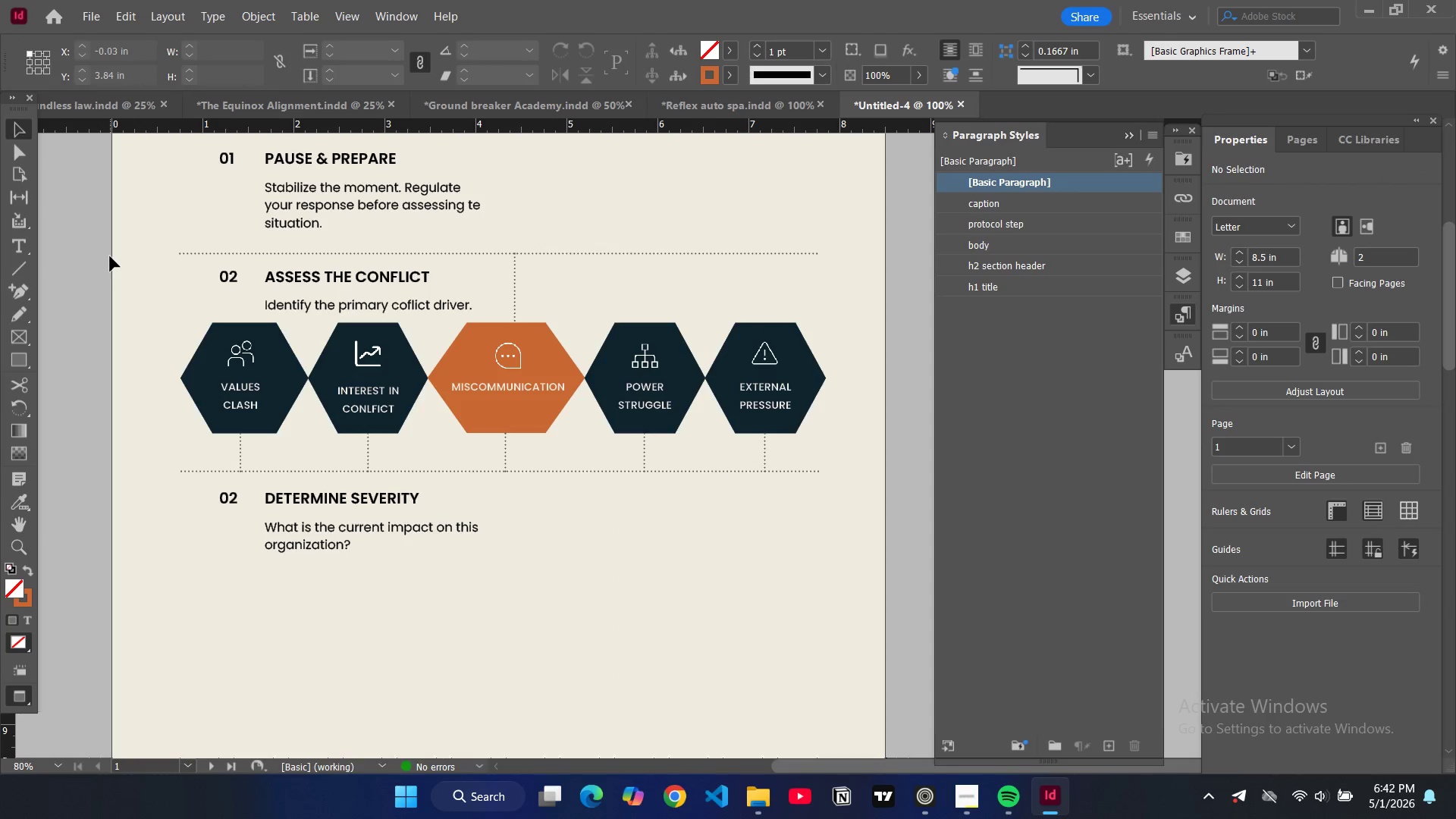 
scroll: coordinate [110, 256], scroll_direction: up, amount: 2.0
 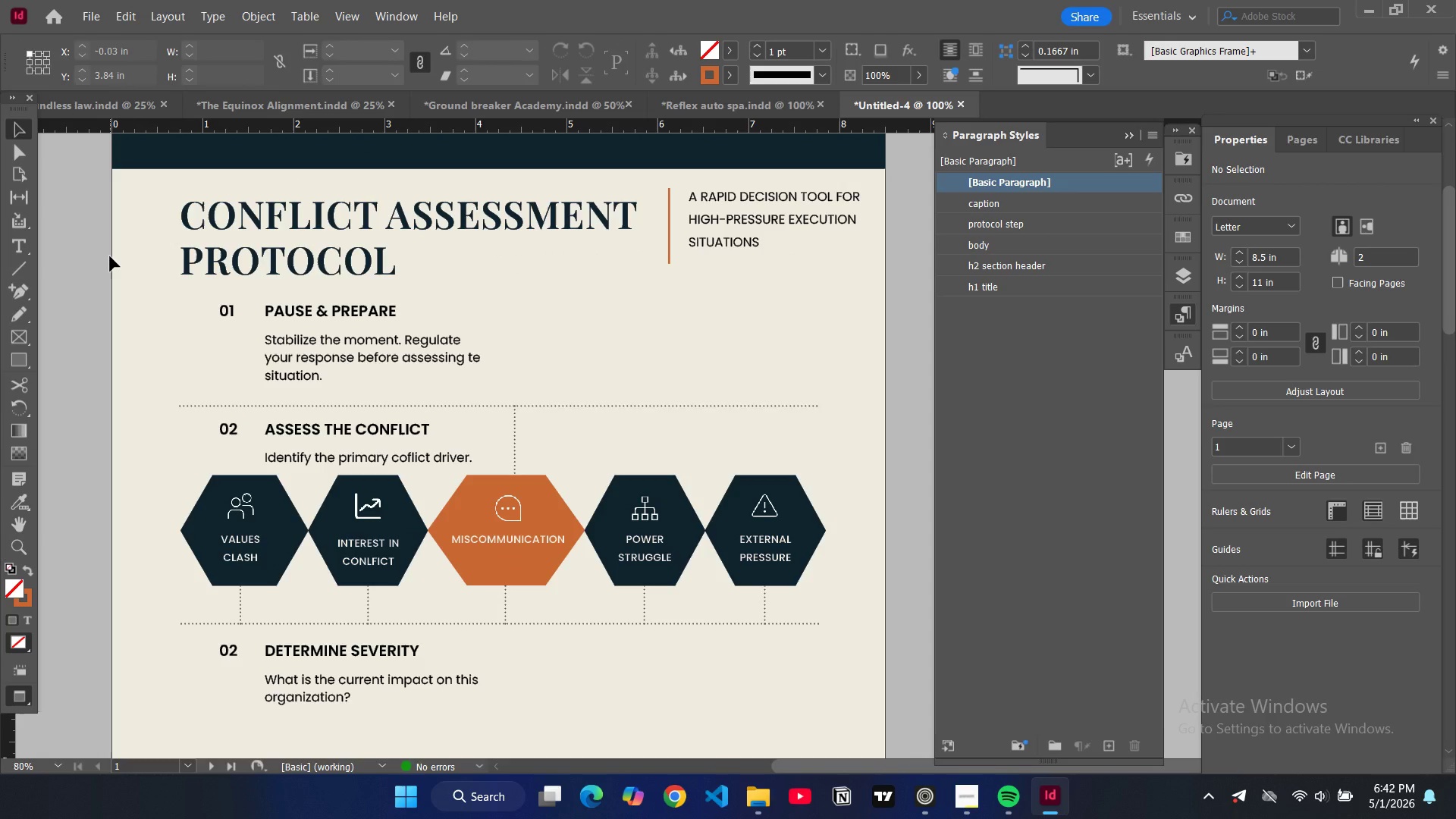 
scroll: coordinate [110, 256], scroll_direction: down, amount: 2.0
 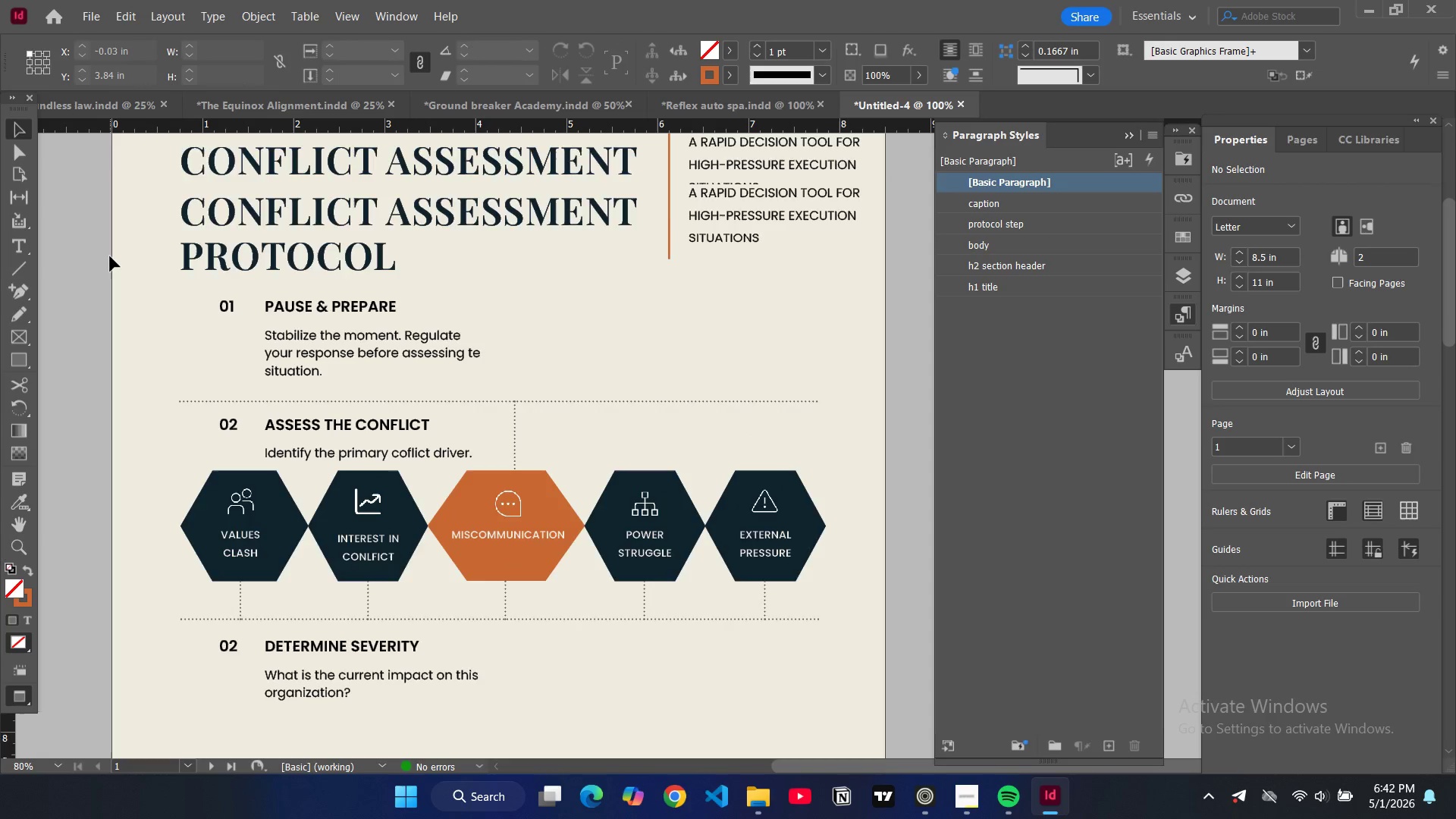 
scroll: coordinate [110, 256], scroll_direction: up, amount: 3.0
 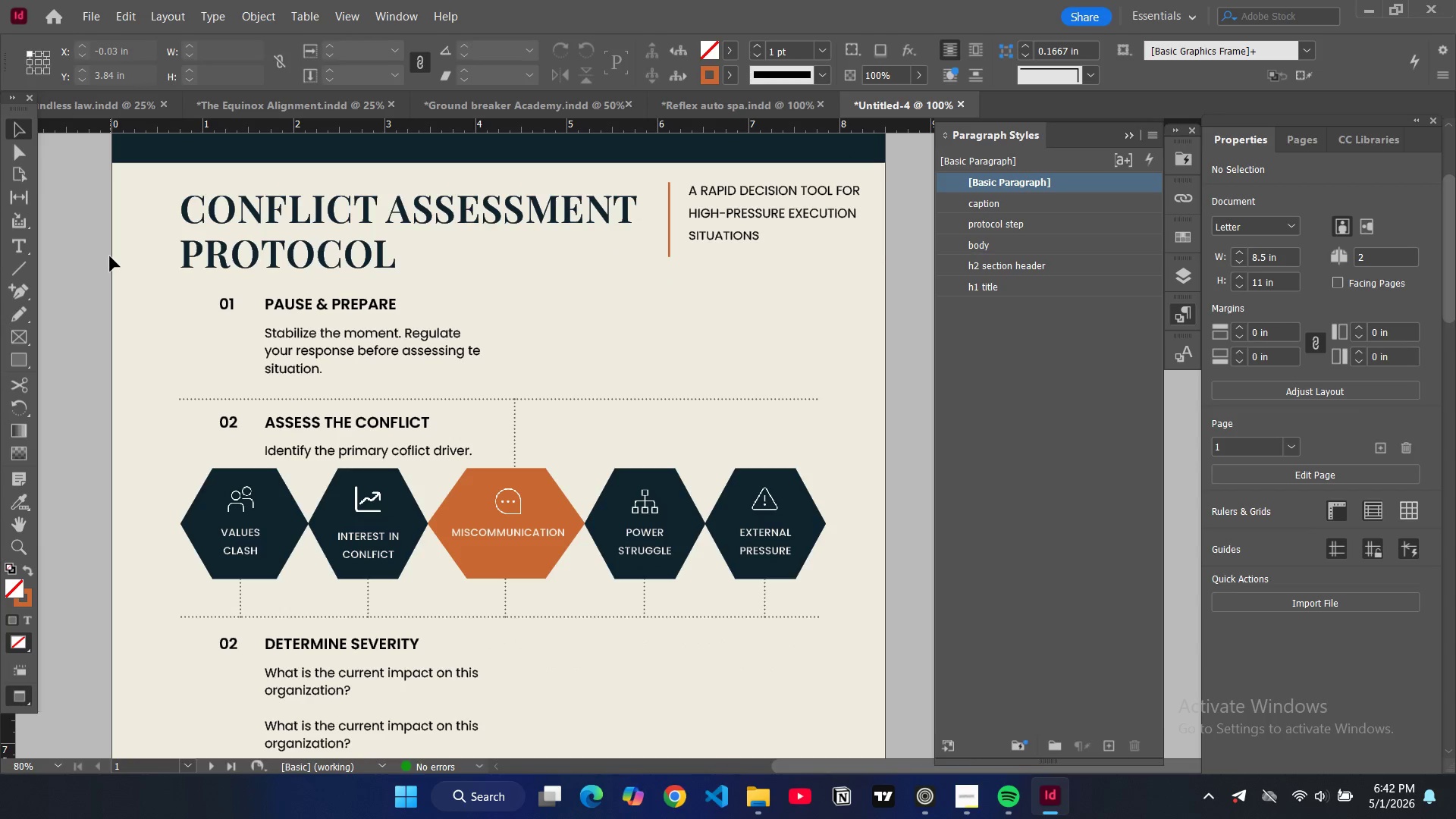 
scroll: coordinate [110, 256], scroll_direction: down, amount: 1.0
 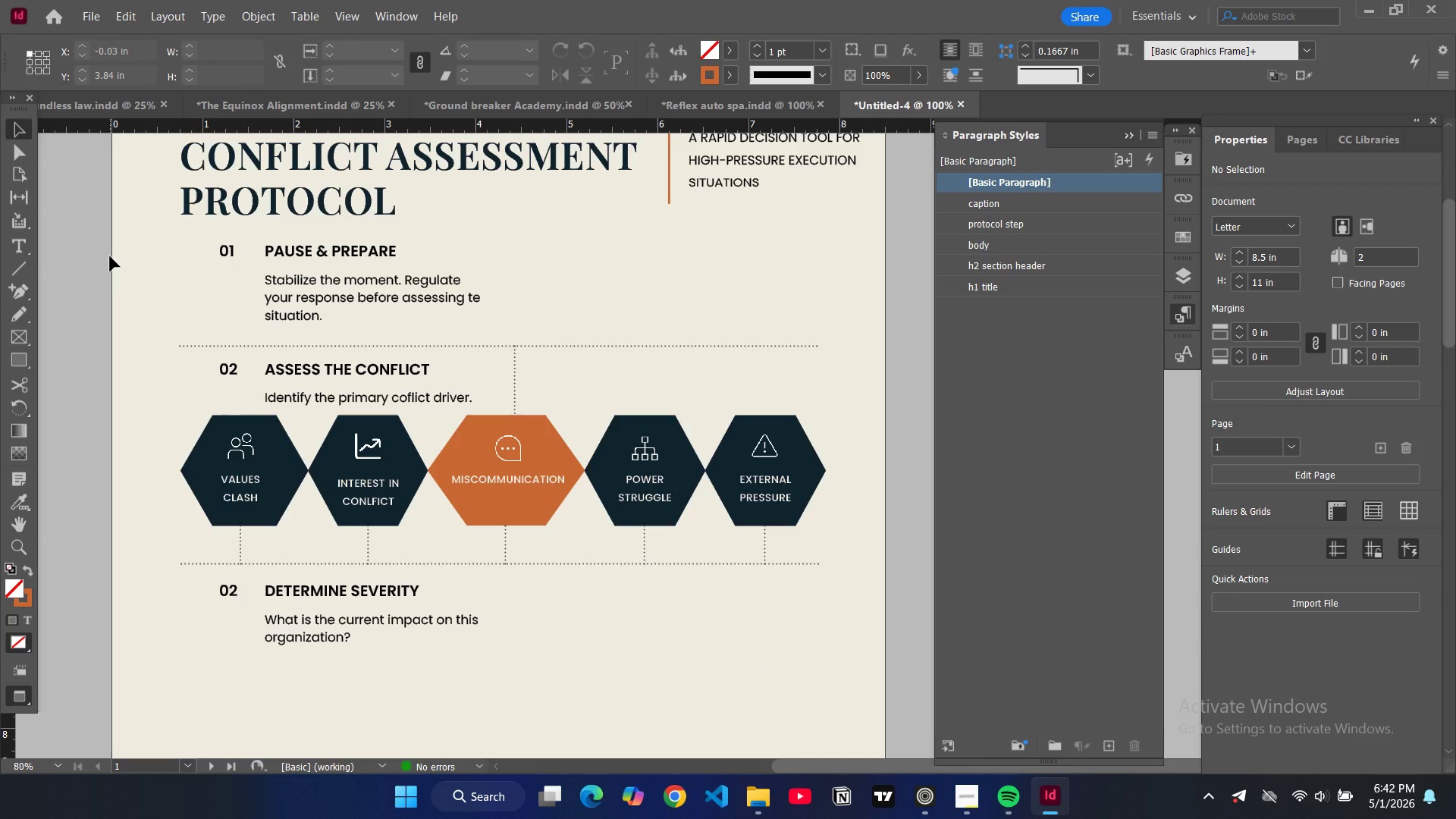 
scroll: coordinate [110, 256], scroll_direction: none, amount: 0.0
 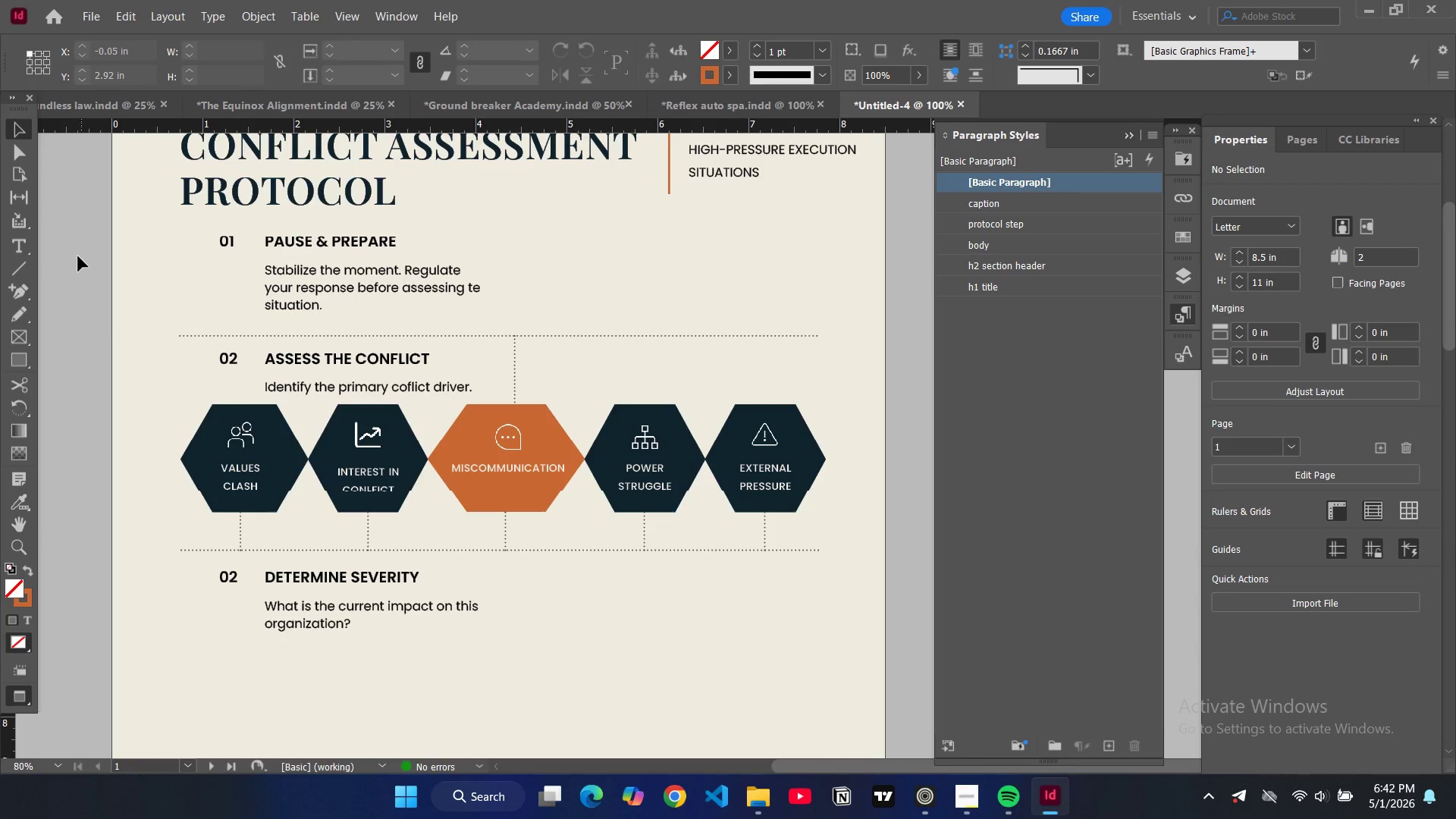 
key(W)
 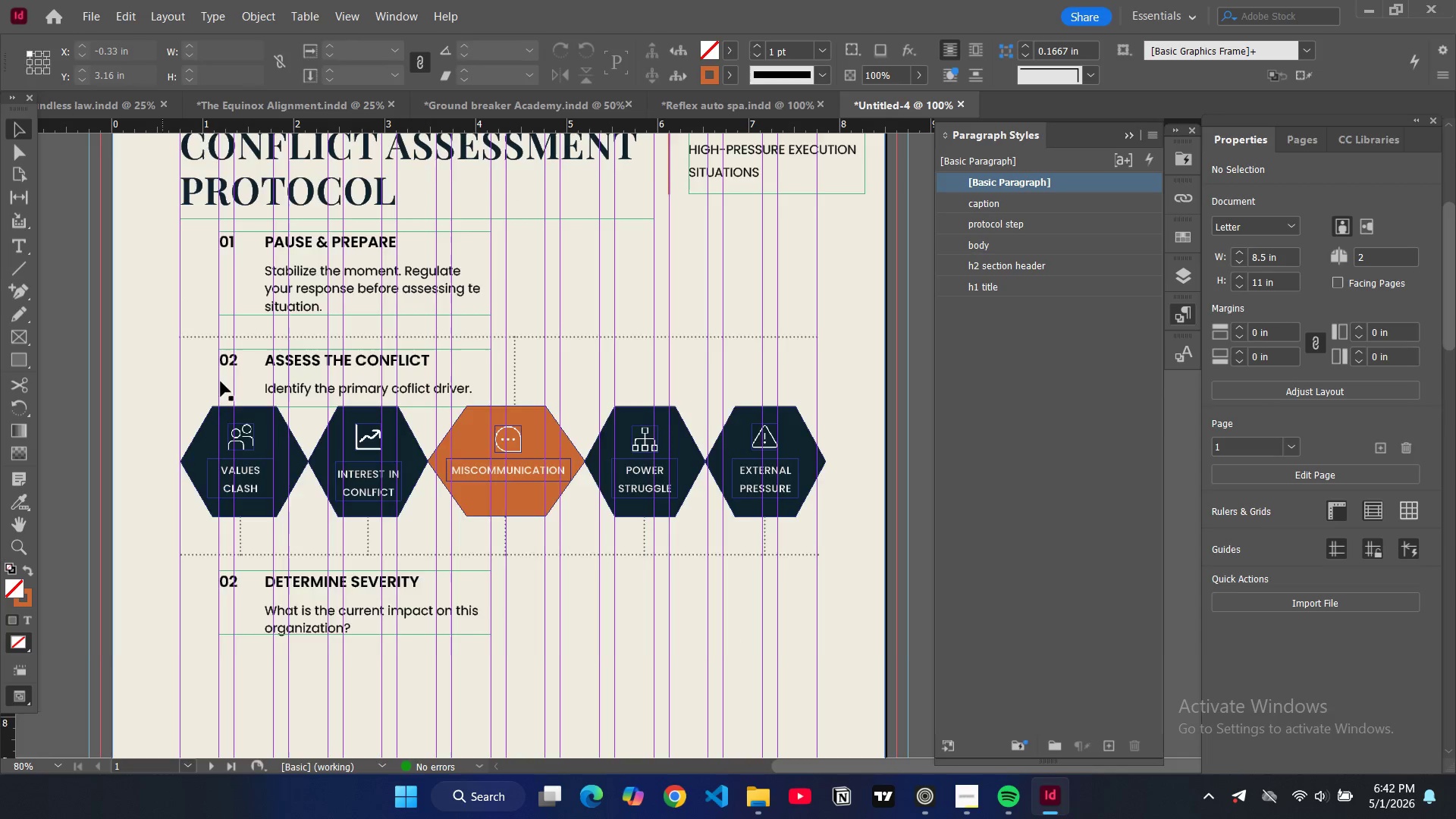 
scroll: coordinate [231, 390], scroll_direction: down, amount: 6.0
 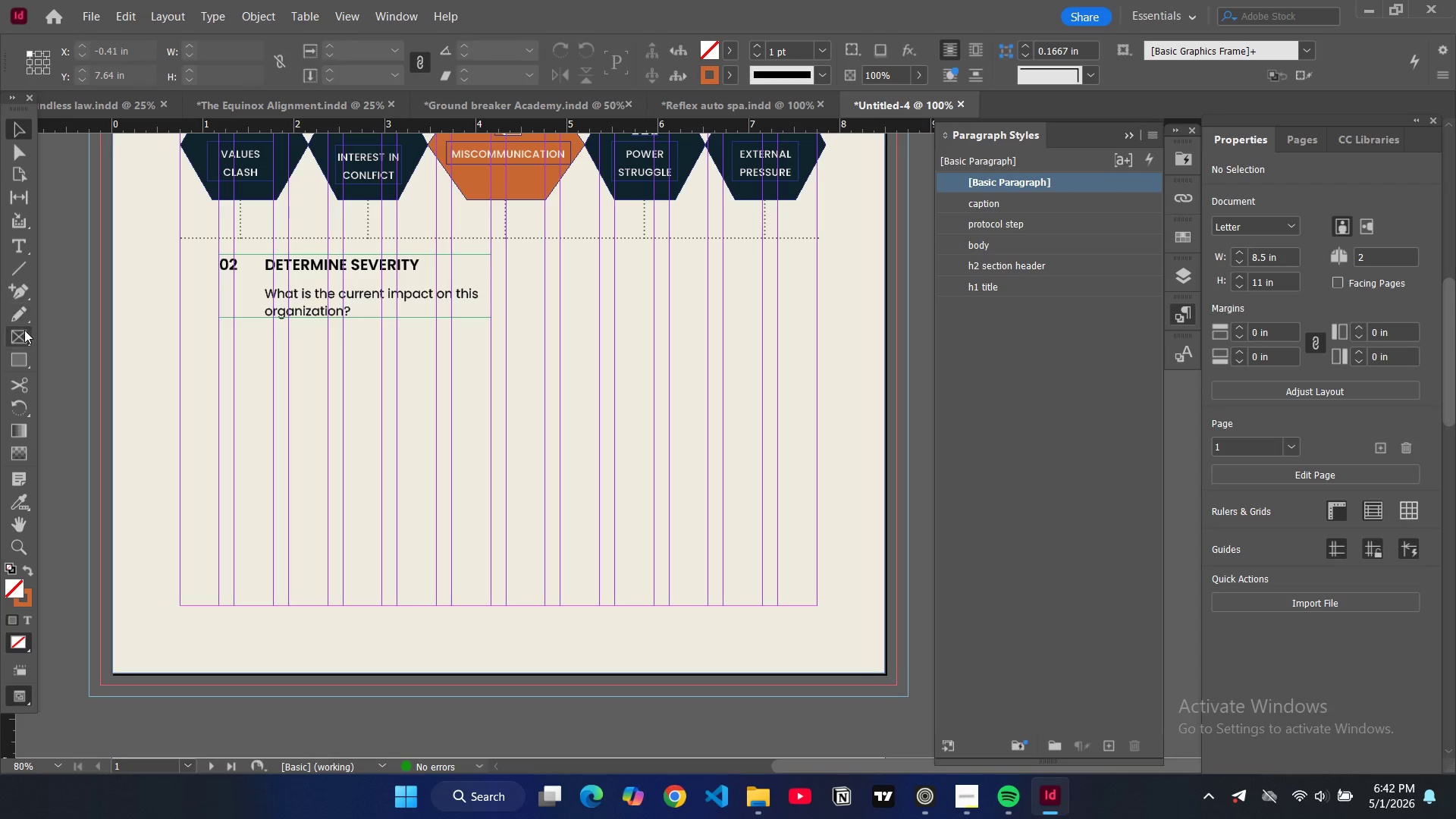 
left_click([21, 351])
 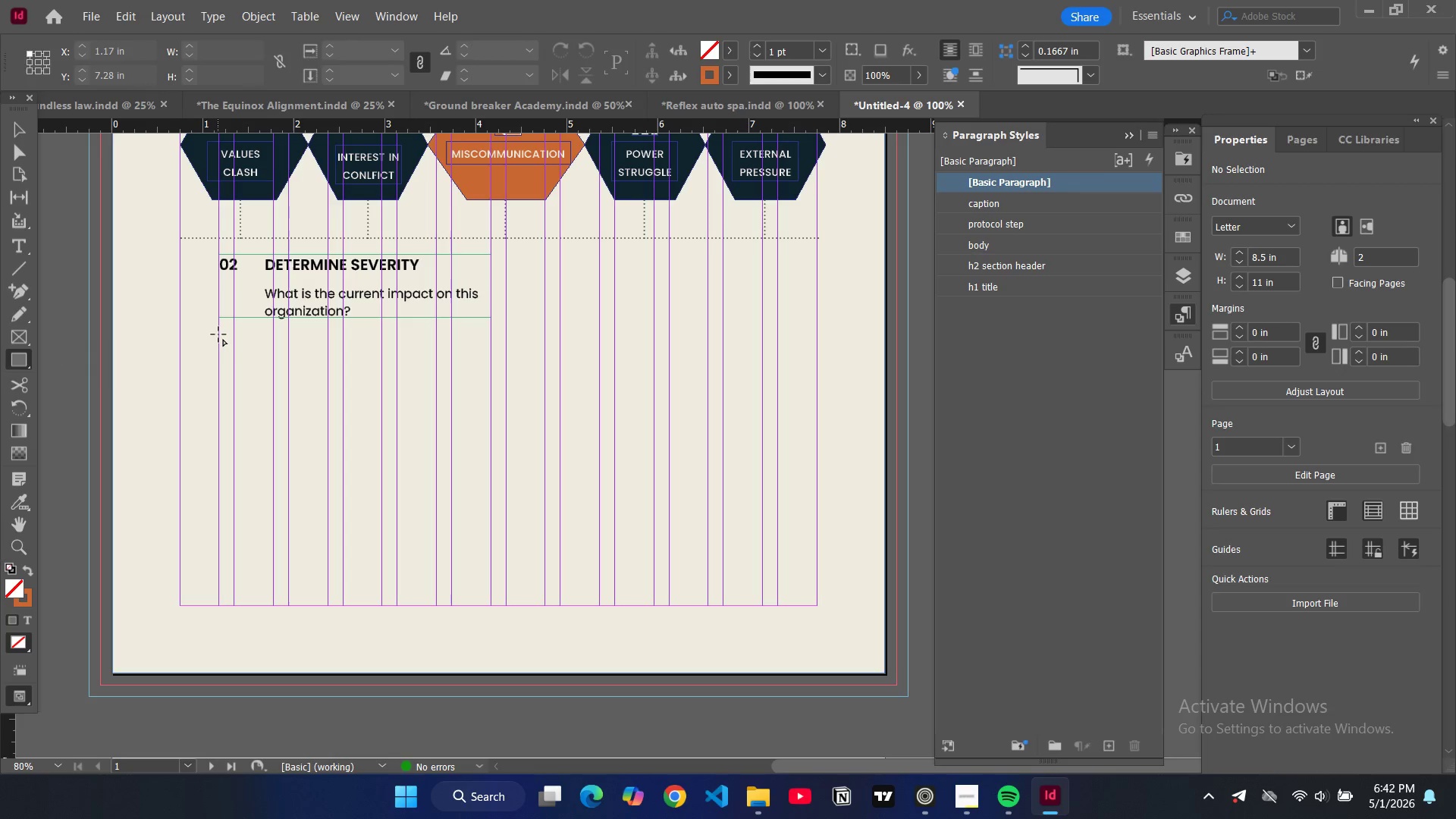 
left_click_drag(start_coordinate=[218, 333], to_coordinate=[385, 422])
 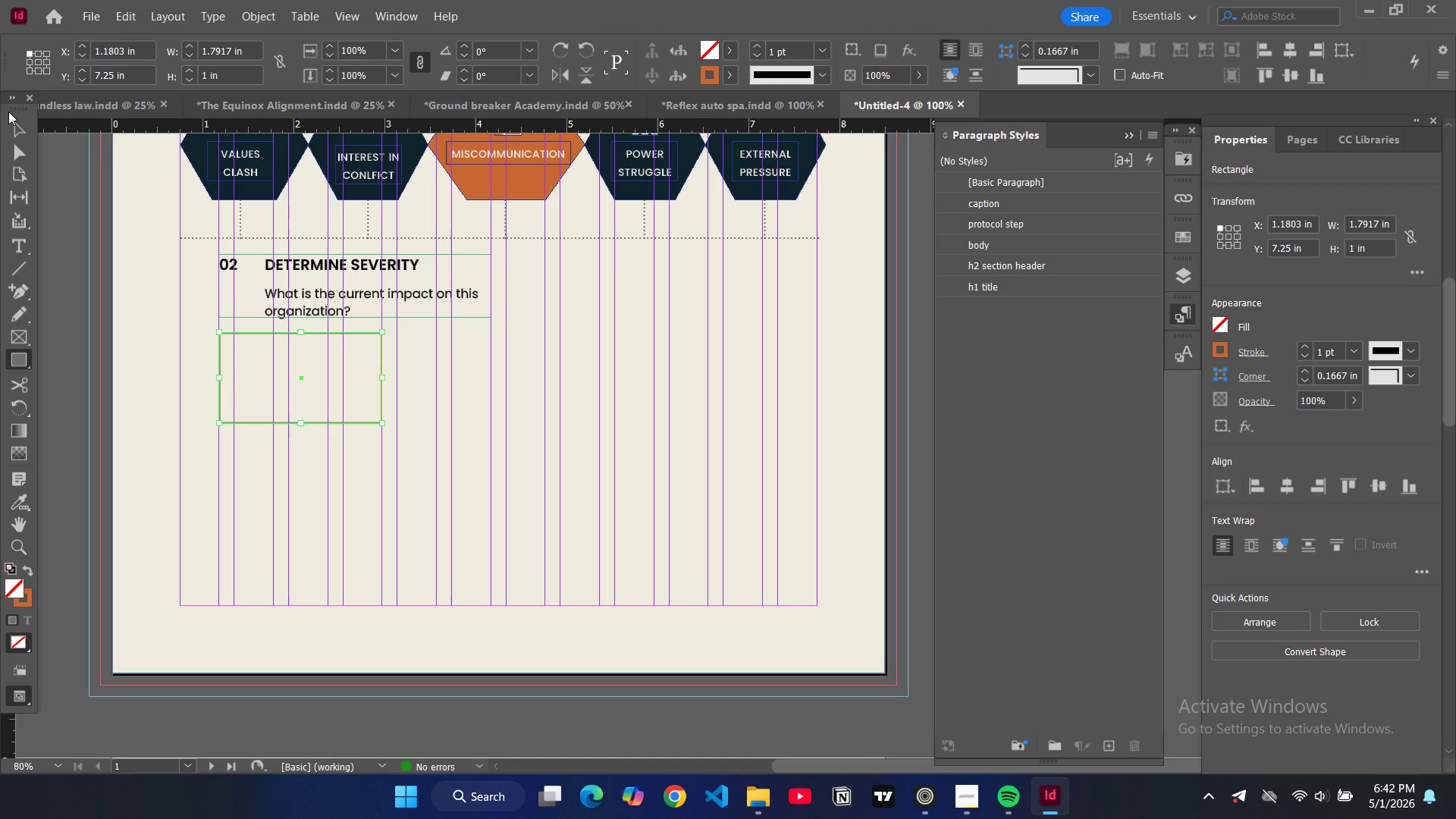 
left_click([16, 123])
 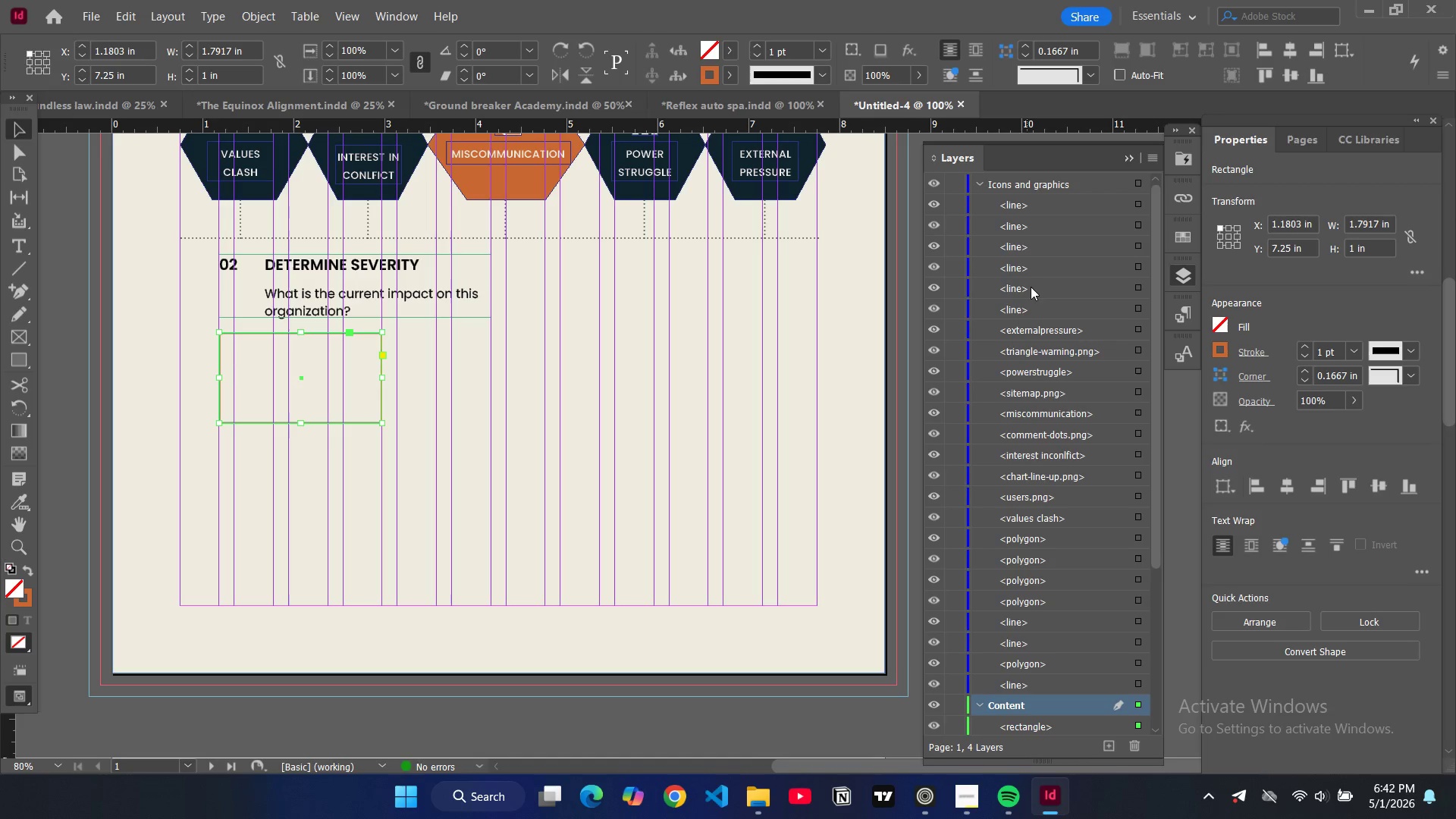 
left_click_drag(start_coordinate=[1031, 287], to_coordinate=[1051, 293])
 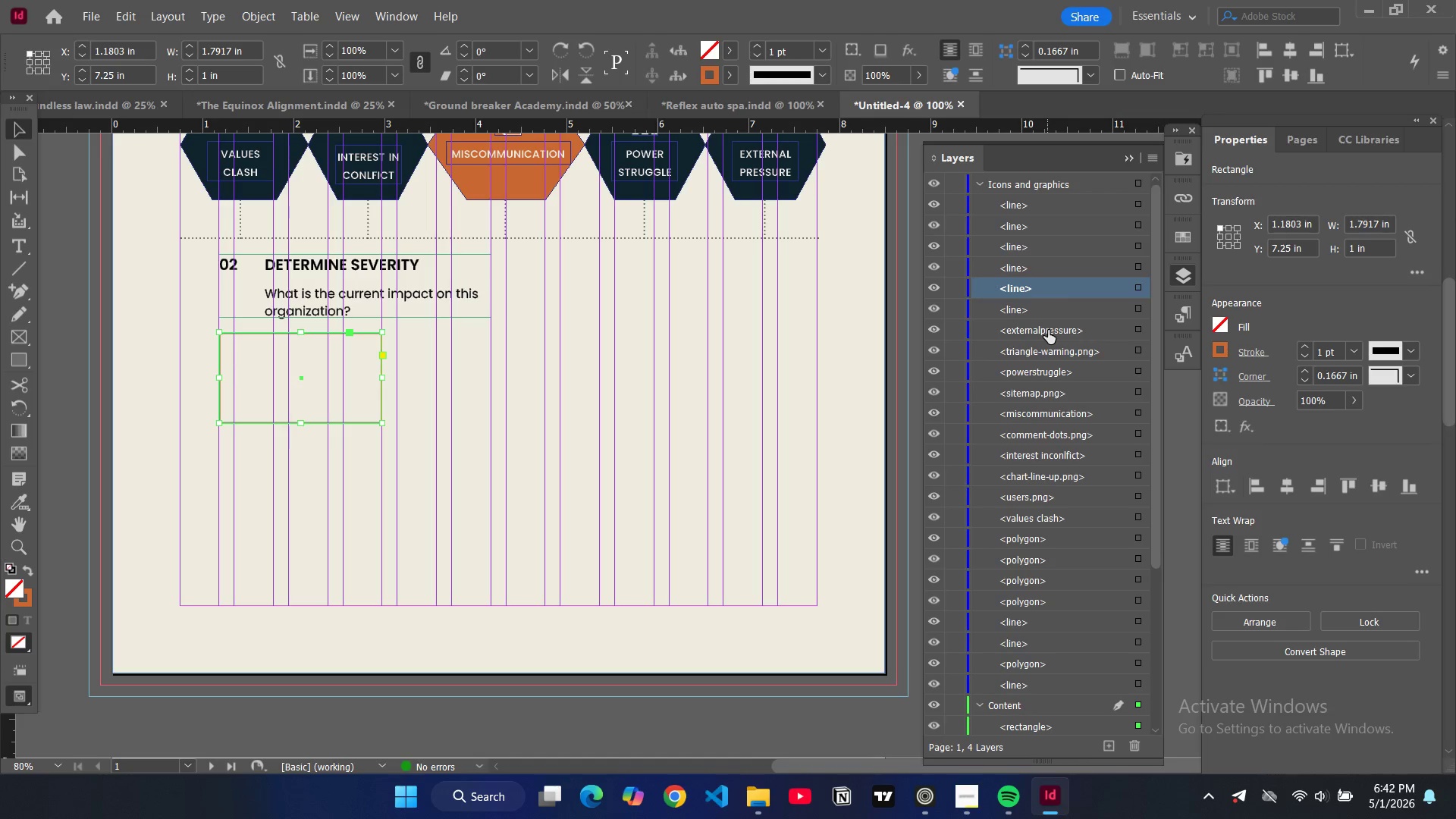 
left_click_drag(start_coordinate=[1048, 330], to_coordinate=[1034, 698])
 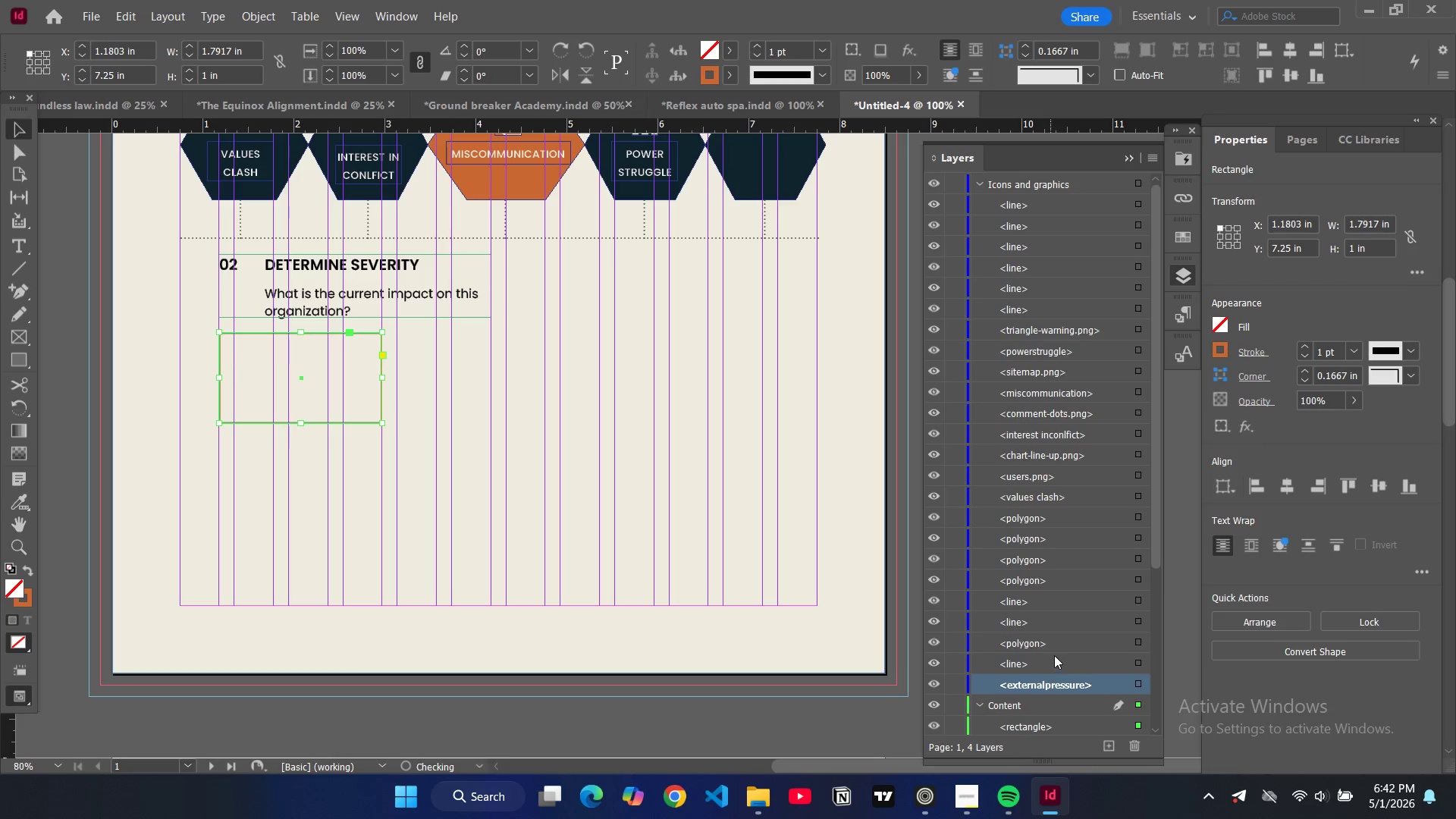 
scroll: coordinate [1051, 554], scroll_direction: down, amount: 11.0
 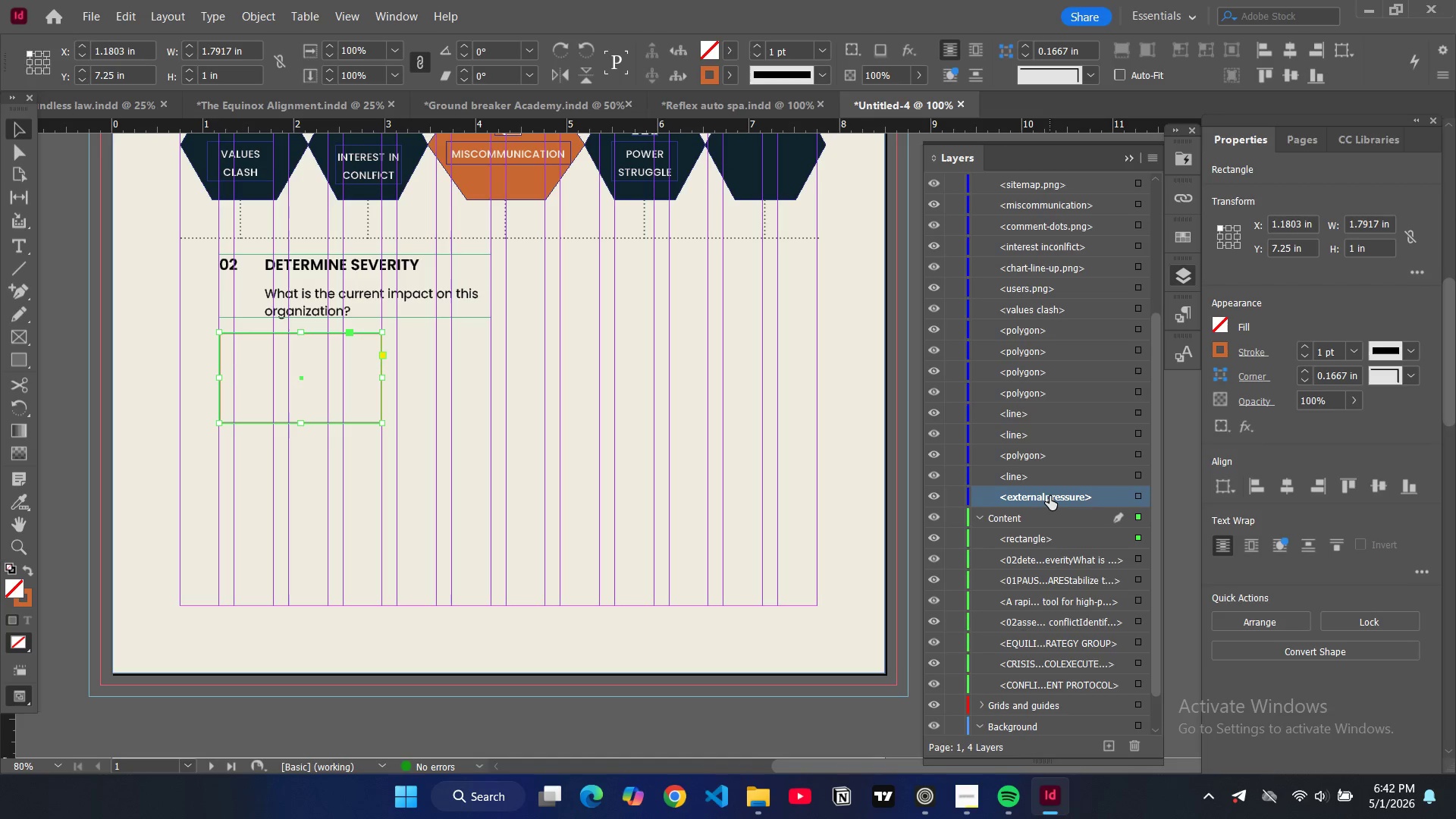 
left_click_drag(start_coordinate=[1050, 496], to_coordinate=[1053, 554])
 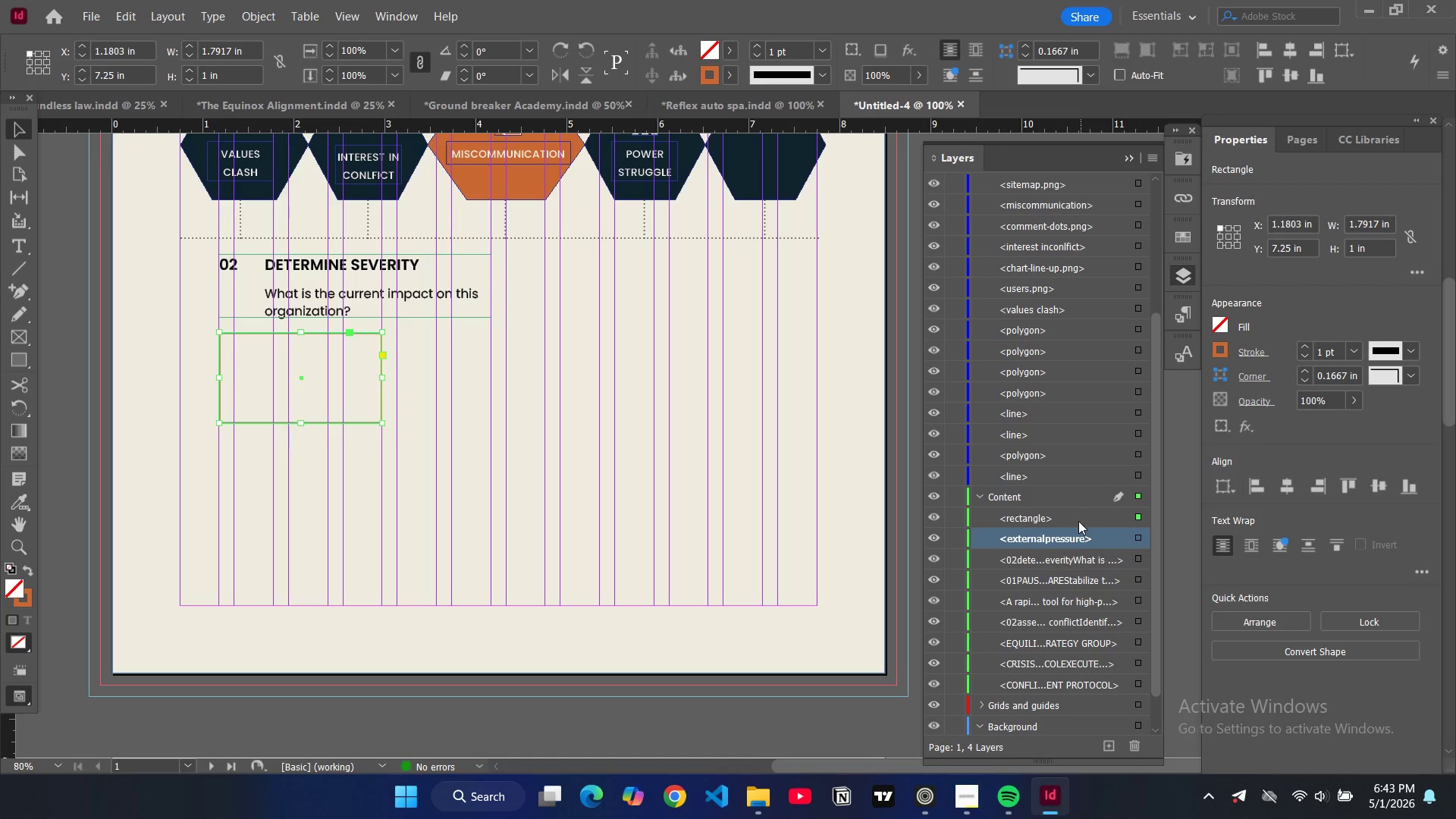 
left_click_drag(start_coordinate=[1056, 521], to_coordinate=[1063, 486])
 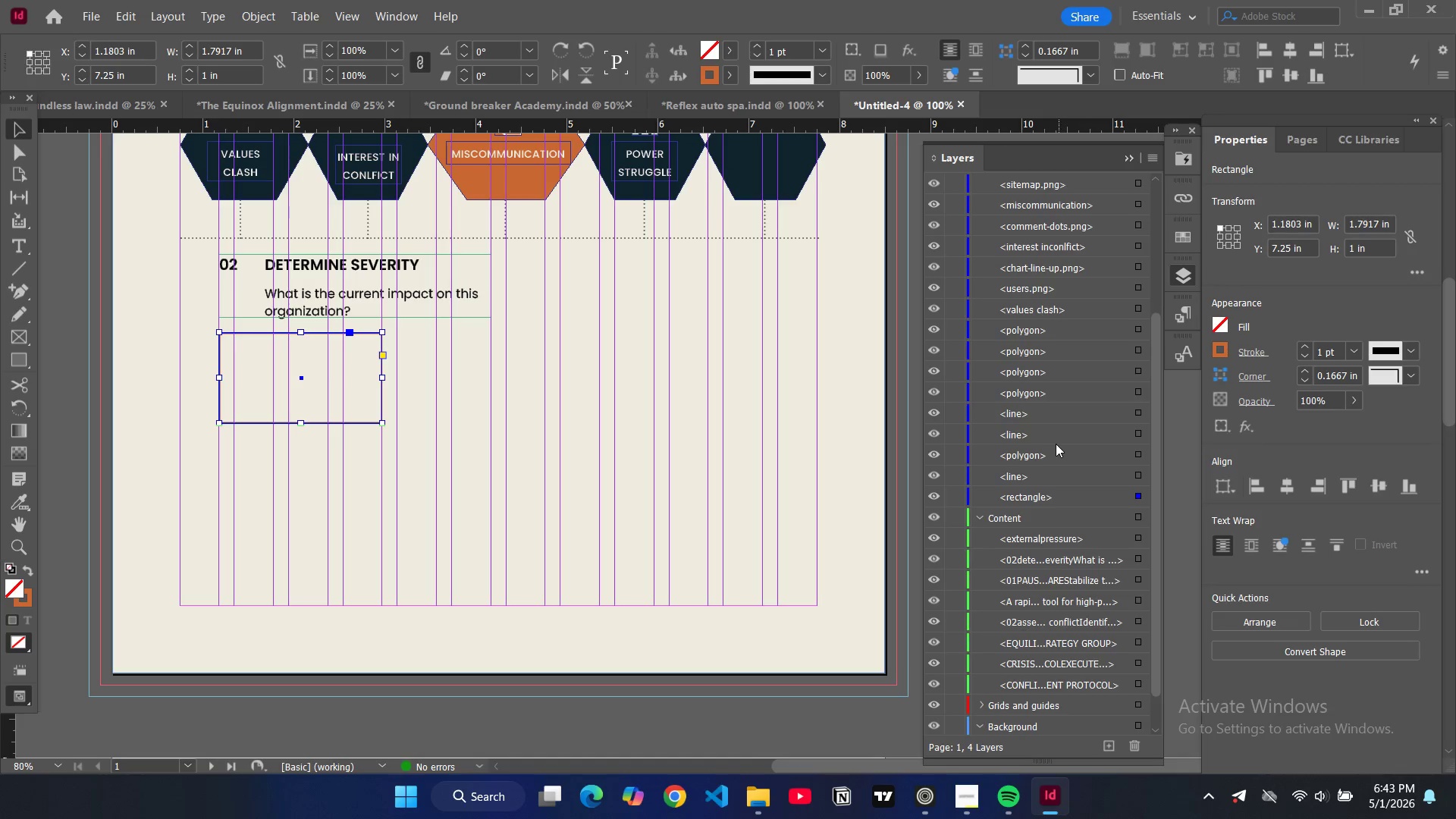 
scroll: coordinate [1036, 438], scroll_direction: up, amount: 4.0
 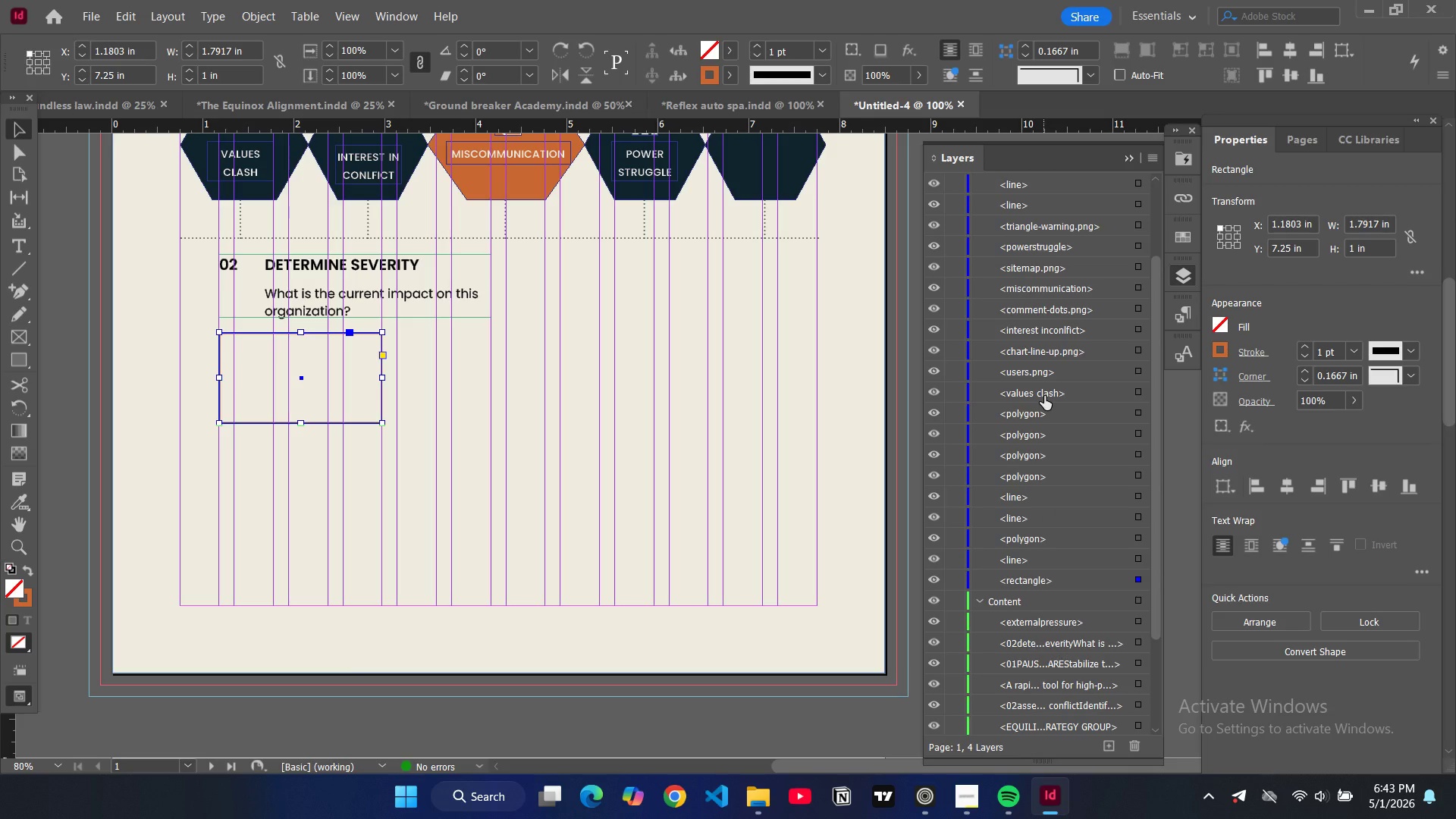 
left_click_drag(start_coordinate=[1044, 396], to_coordinate=[1049, 623])
 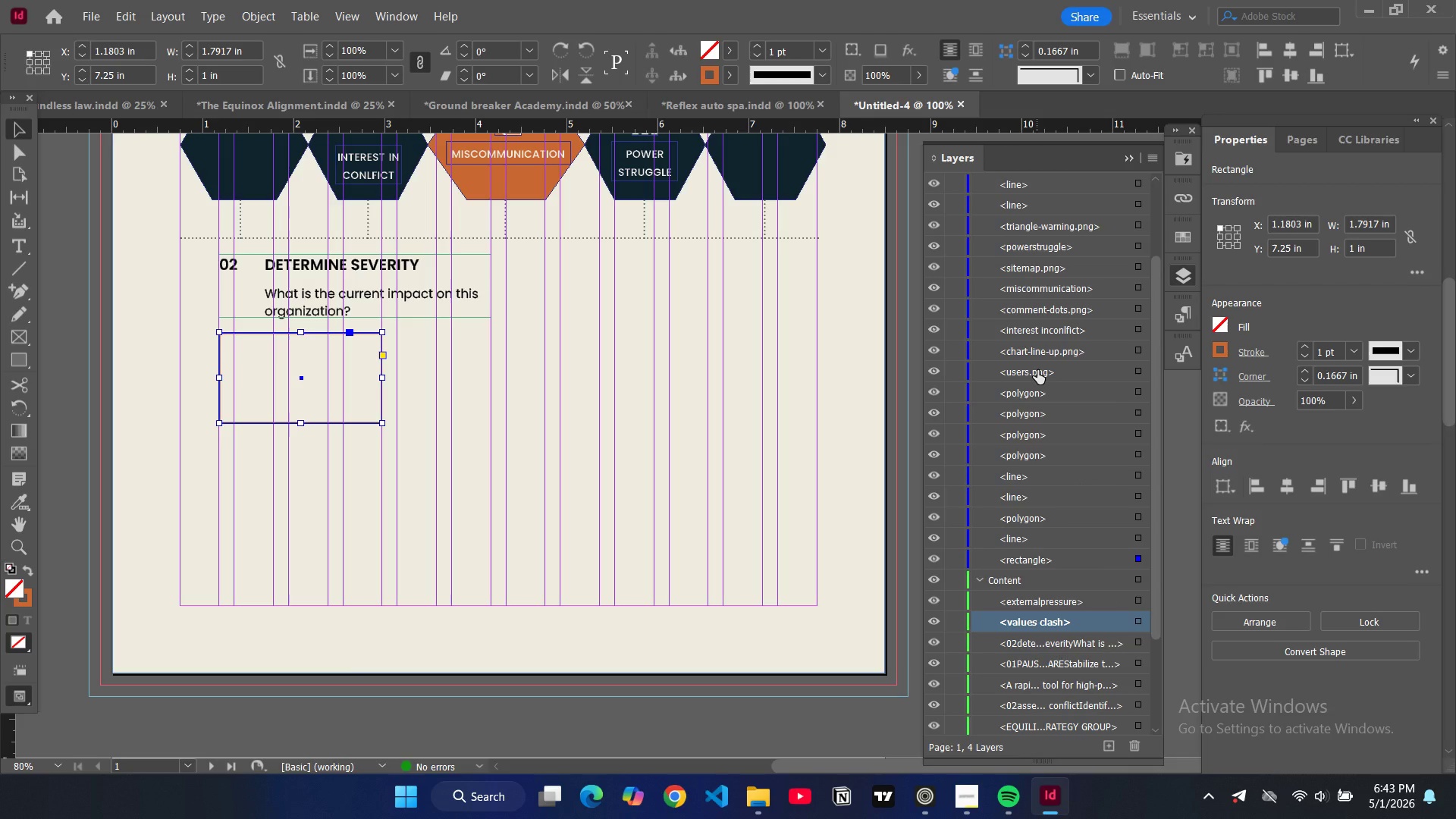 
scroll: coordinate [1037, 370], scroll_direction: down, amount: 2.0
 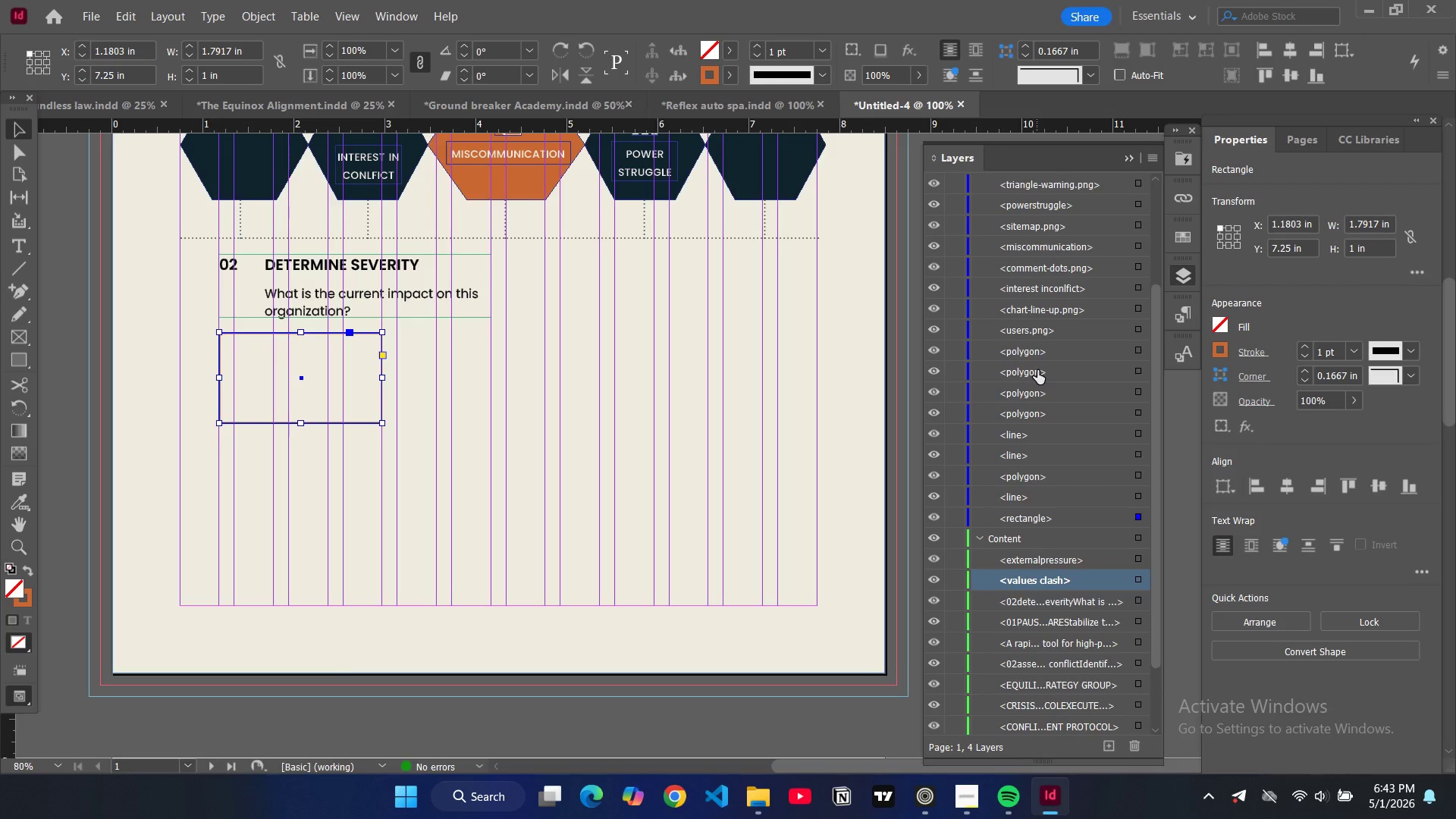 
scroll: coordinate [1037, 370], scroll_direction: up, amount: 6.0
 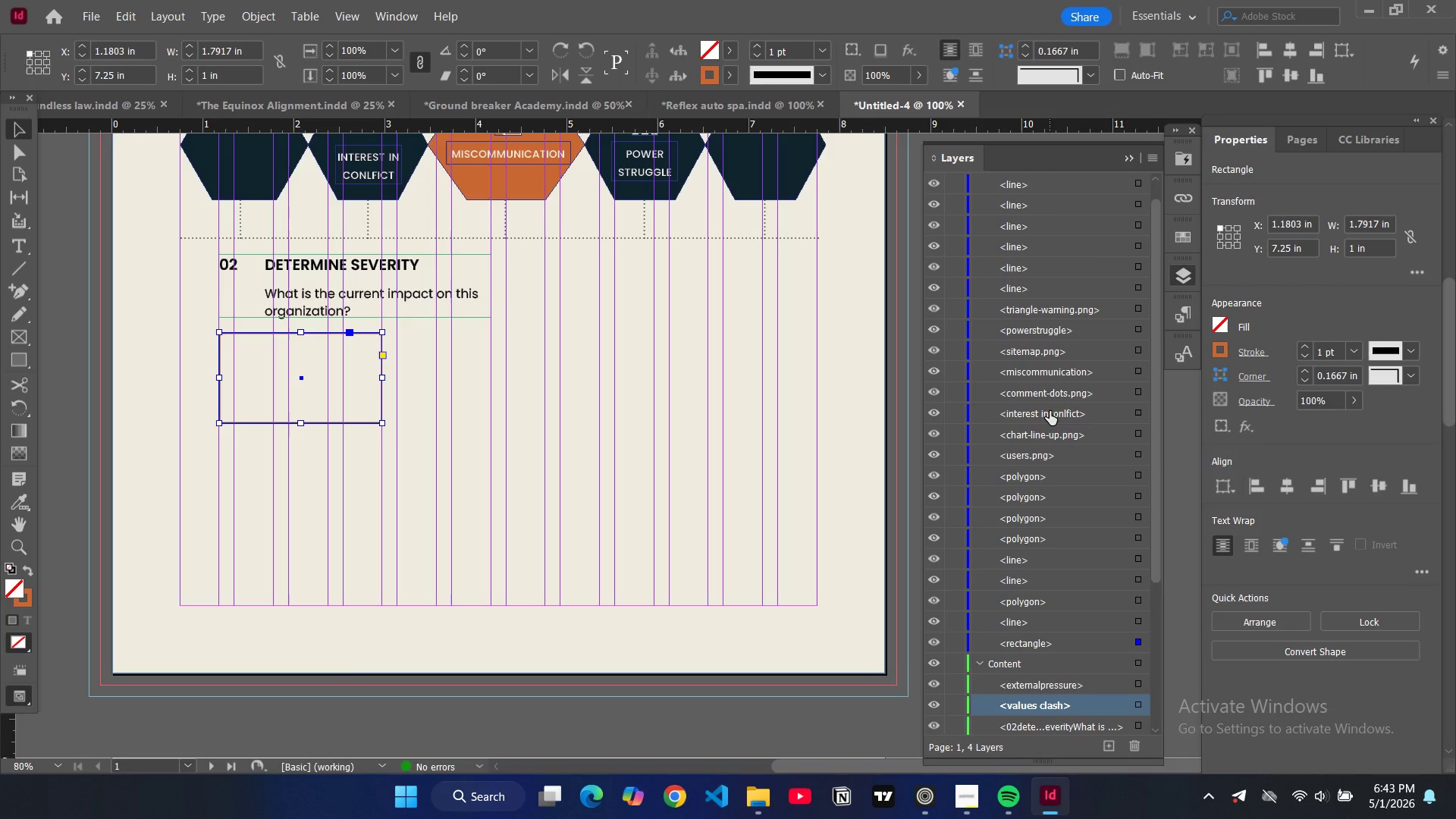 
left_click_drag(start_coordinate=[1050, 411], to_coordinate=[1040, 677])
 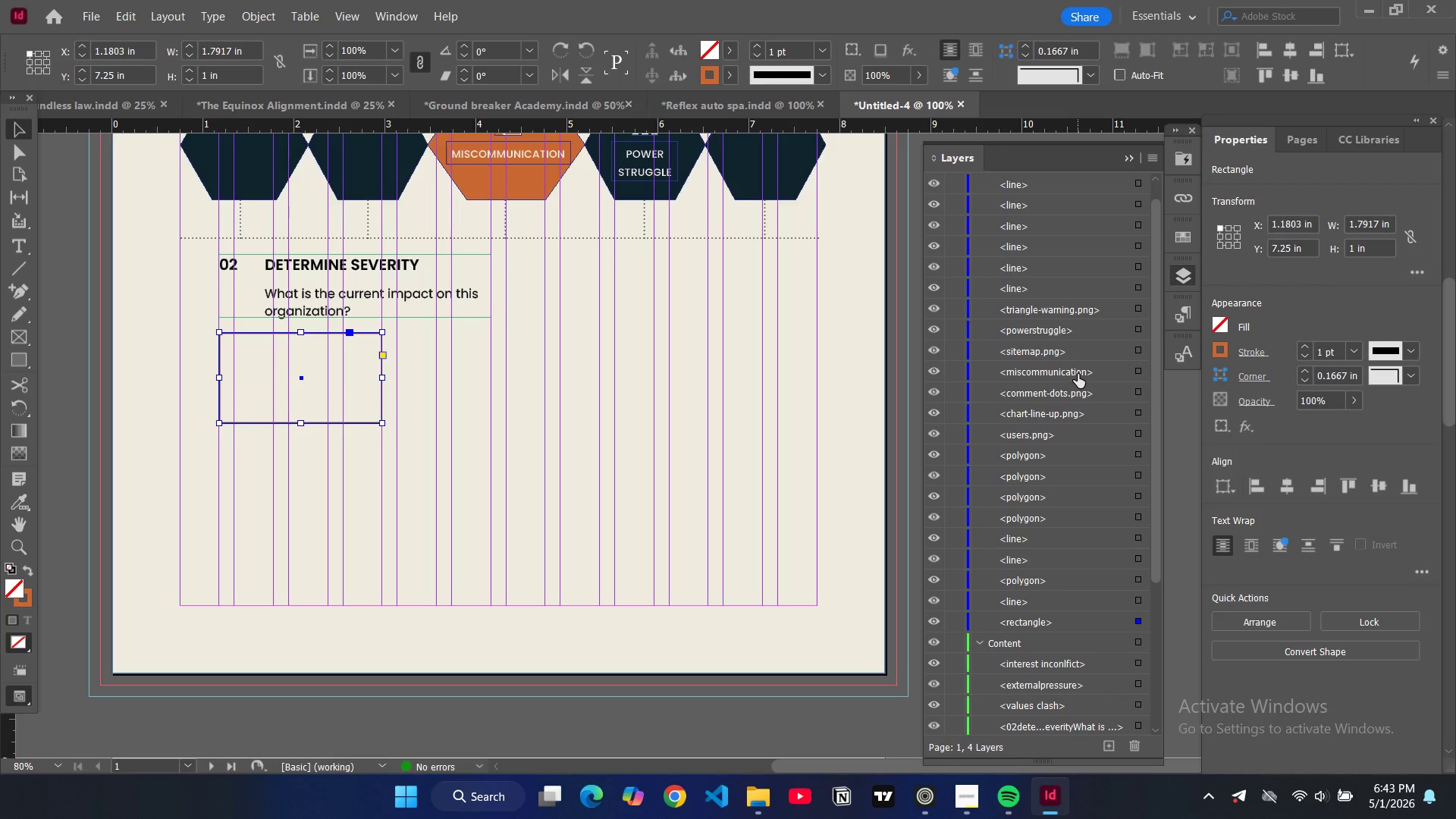 
left_click_drag(start_coordinate=[1077, 372], to_coordinate=[1071, 660])
 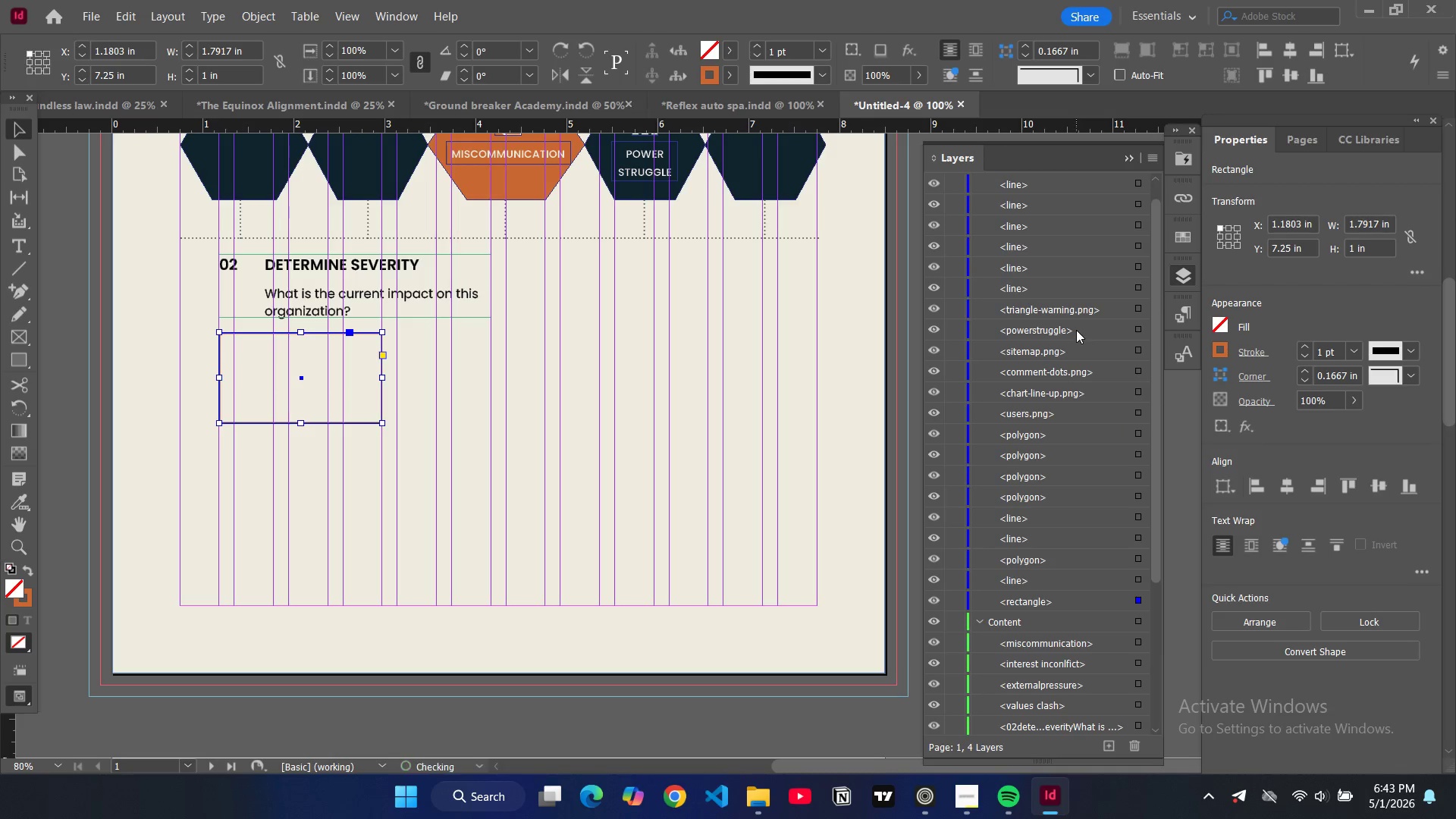 
left_click_drag(start_coordinate=[1076, 330], to_coordinate=[1065, 635])
 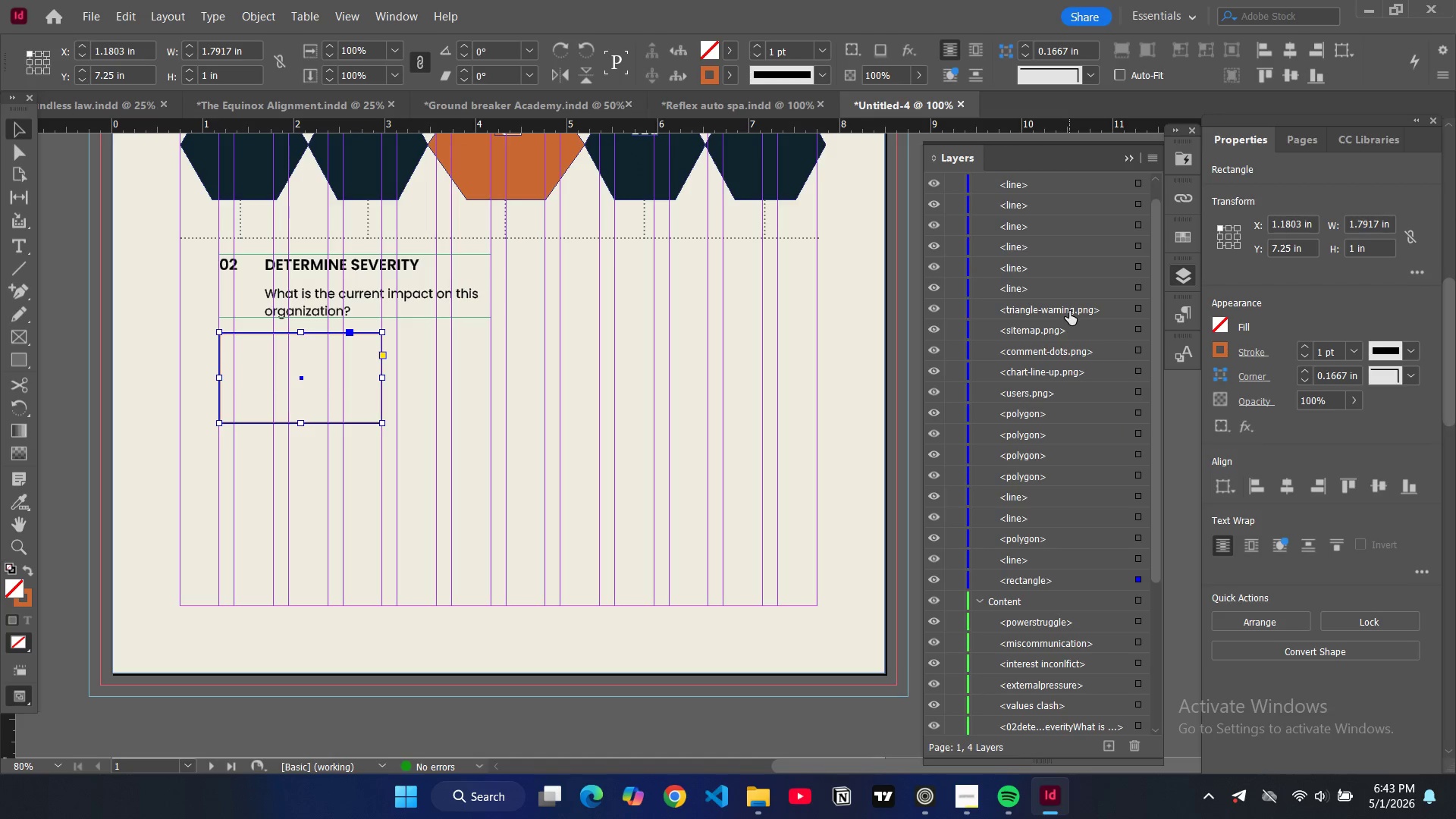 
scroll: coordinate [1069, 311], scroll_direction: up, amount: 4.0
 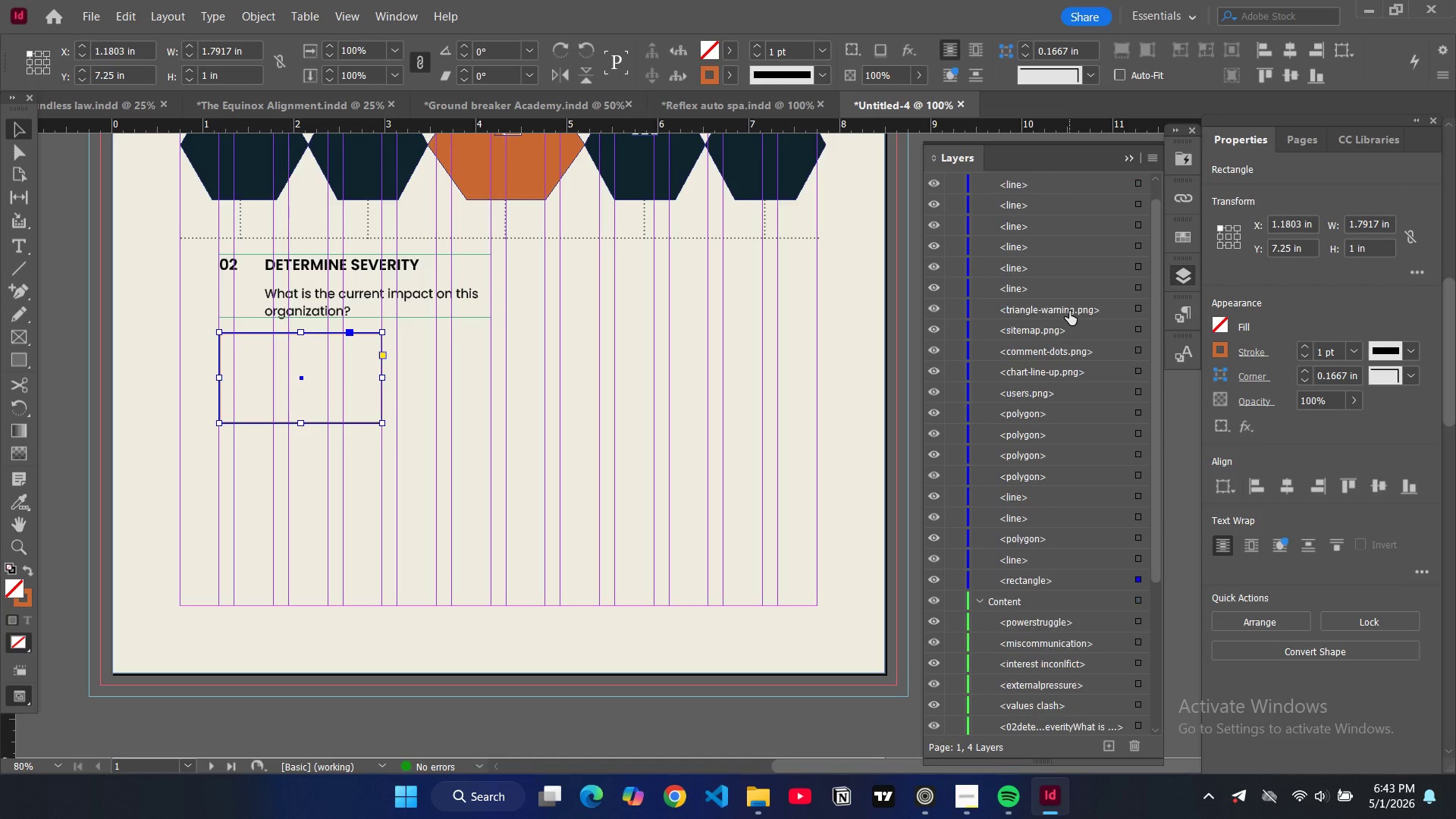 
scroll: coordinate [1063, 327], scroll_direction: down, amount: 21.0
 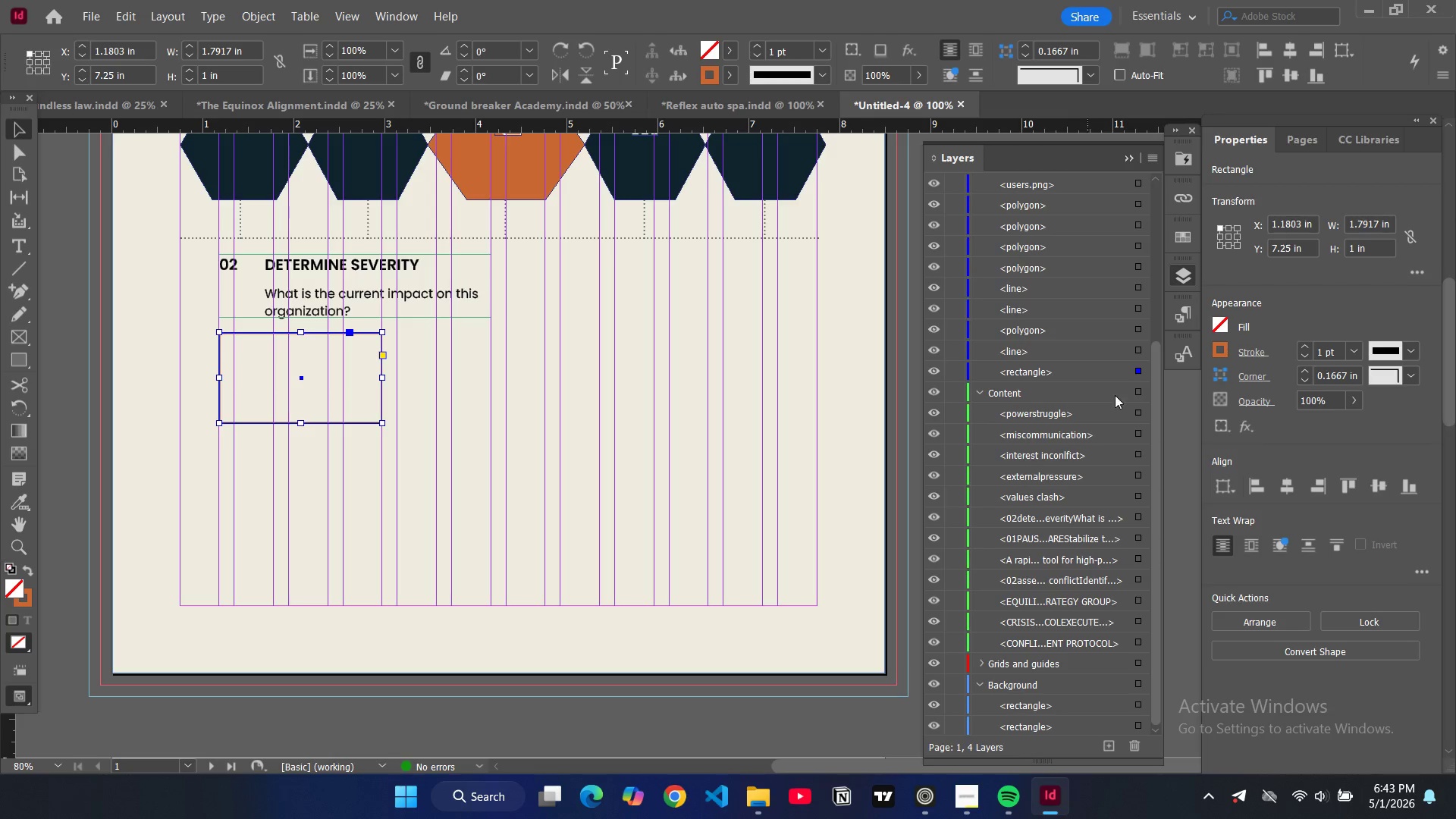 
left_click_drag(start_coordinate=[1095, 371], to_coordinate=[1048, 695])
 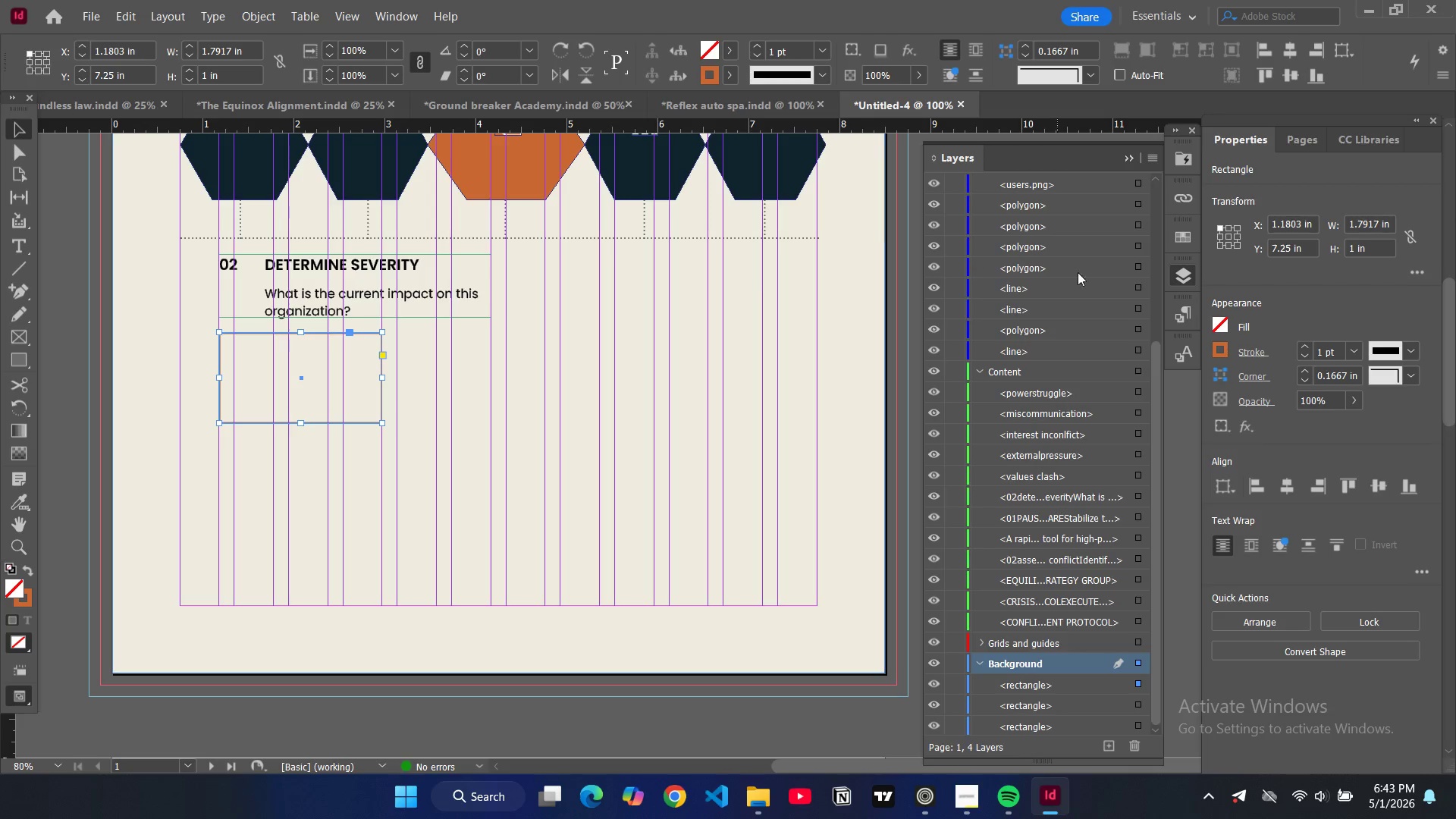 
left_click_drag(start_coordinate=[1034, 265], to_coordinate=[1059, 672])
 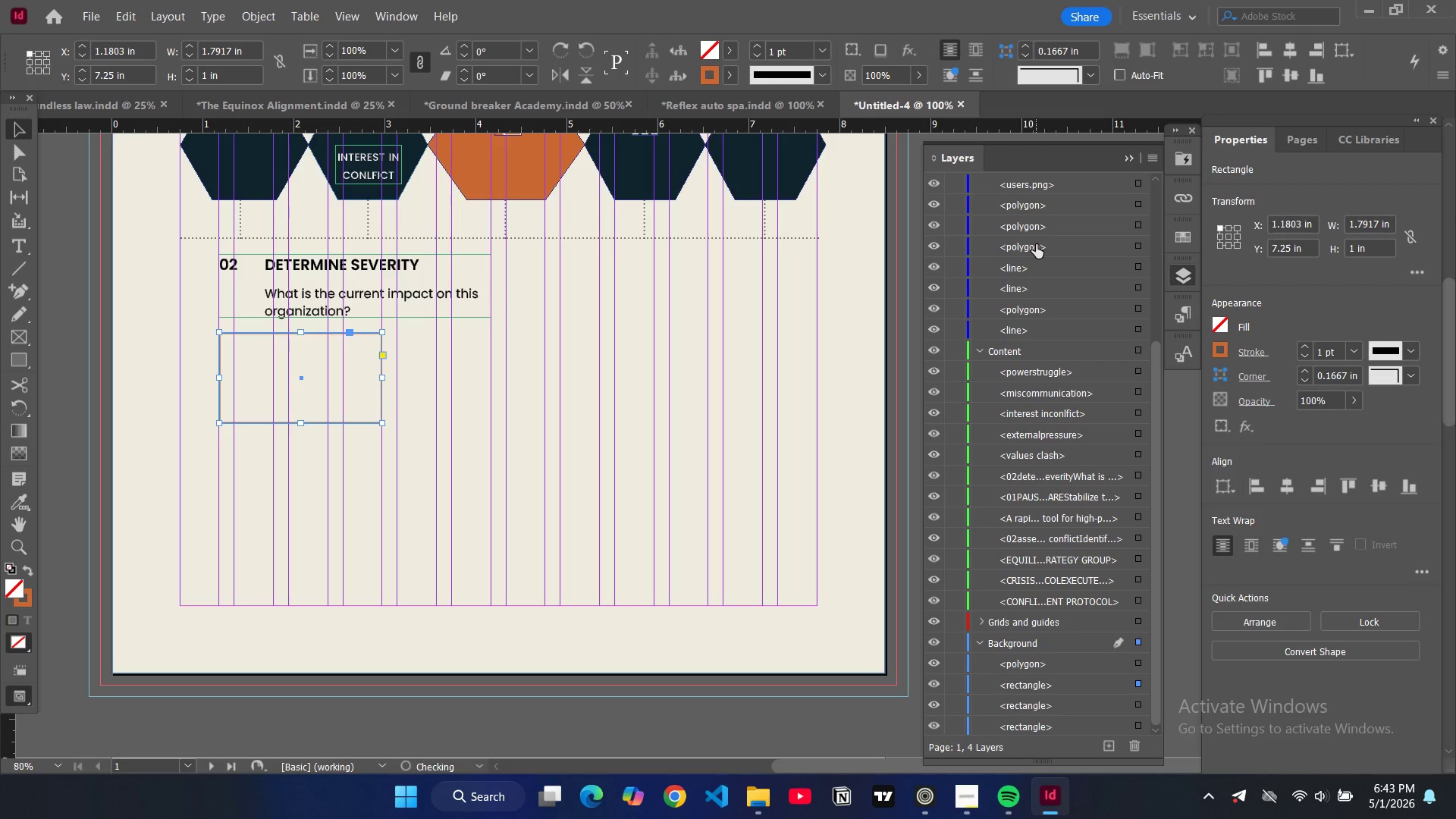 
left_click_drag(start_coordinate=[1036, 244], to_coordinate=[1072, 654])
 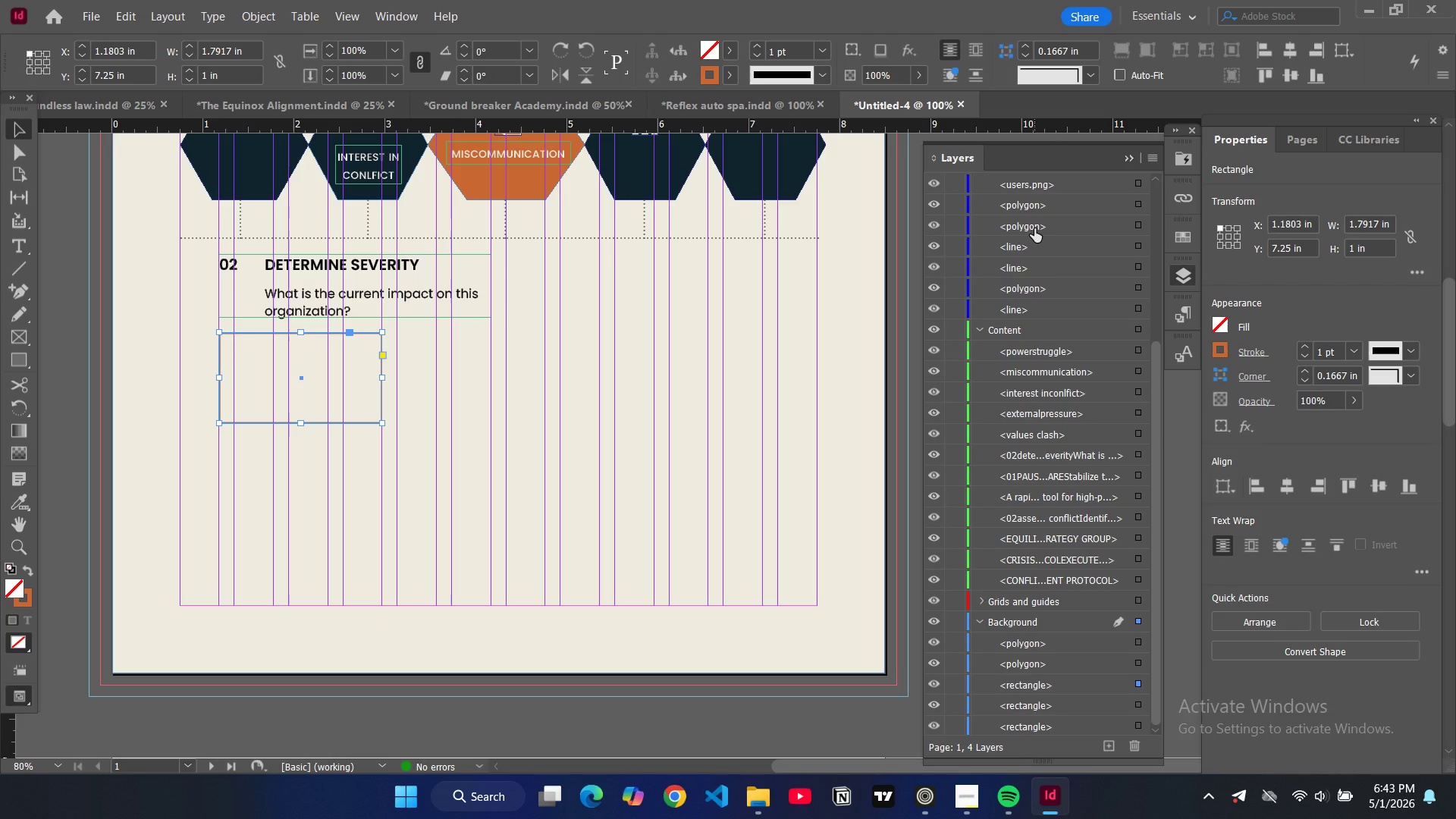 
left_click_drag(start_coordinate=[1034, 228], to_coordinate=[1092, 631])
 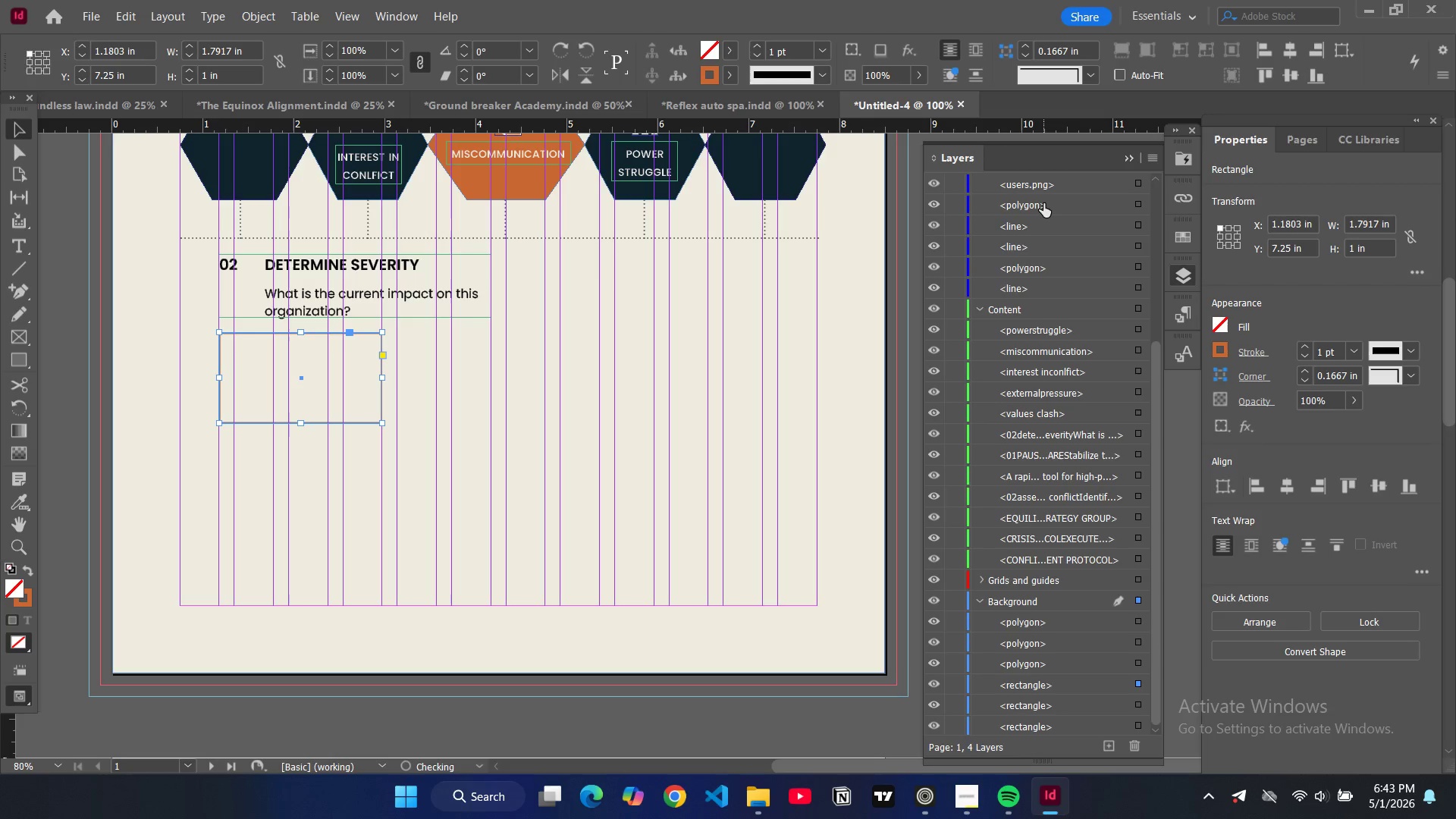 
left_click_drag(start_coordinate=[1043, 202], to_coordinate=[1094, 612])
 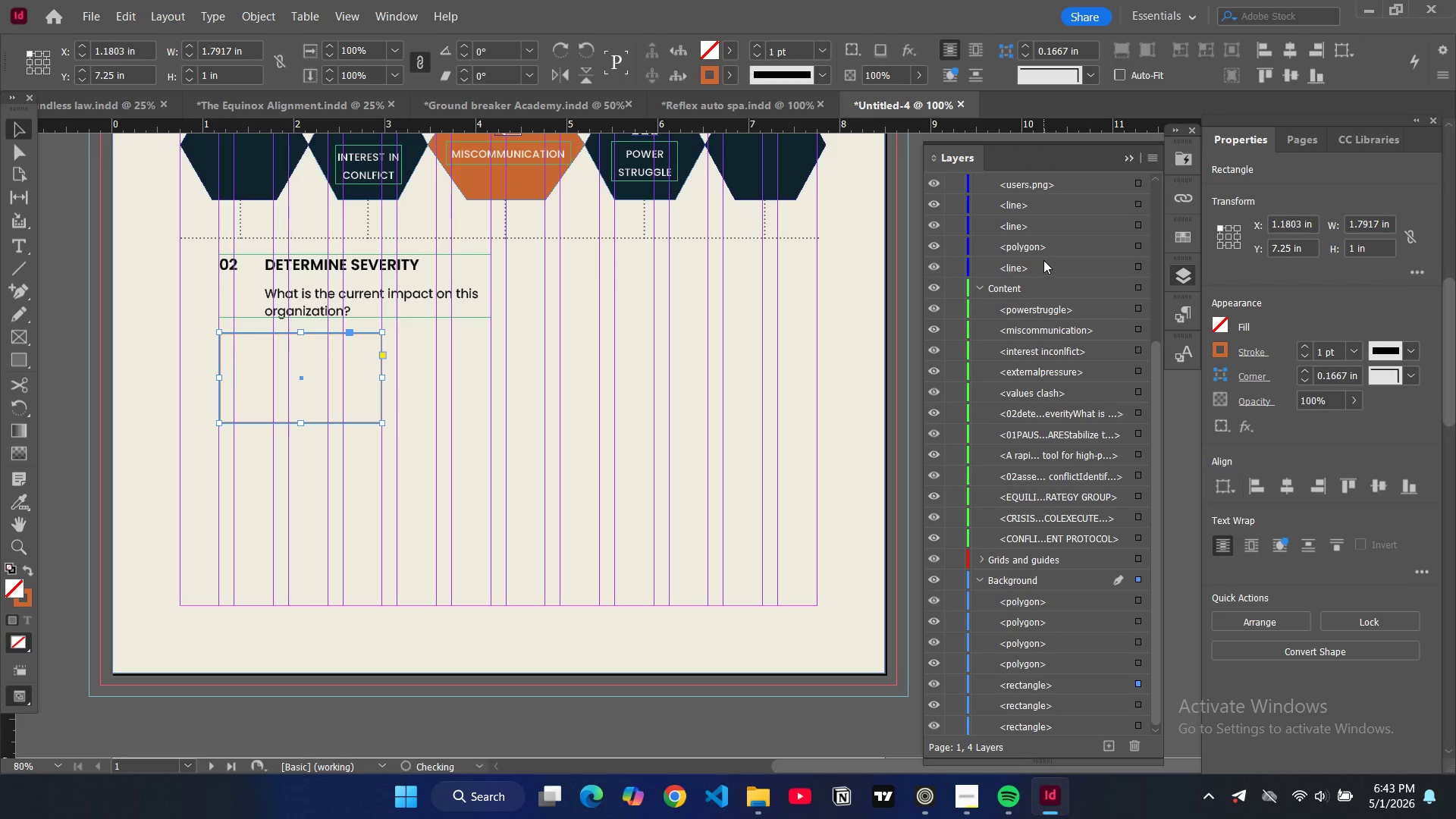 
scroll: coordinate [1043, 260], scroll_direction: up, amount: 4.0
 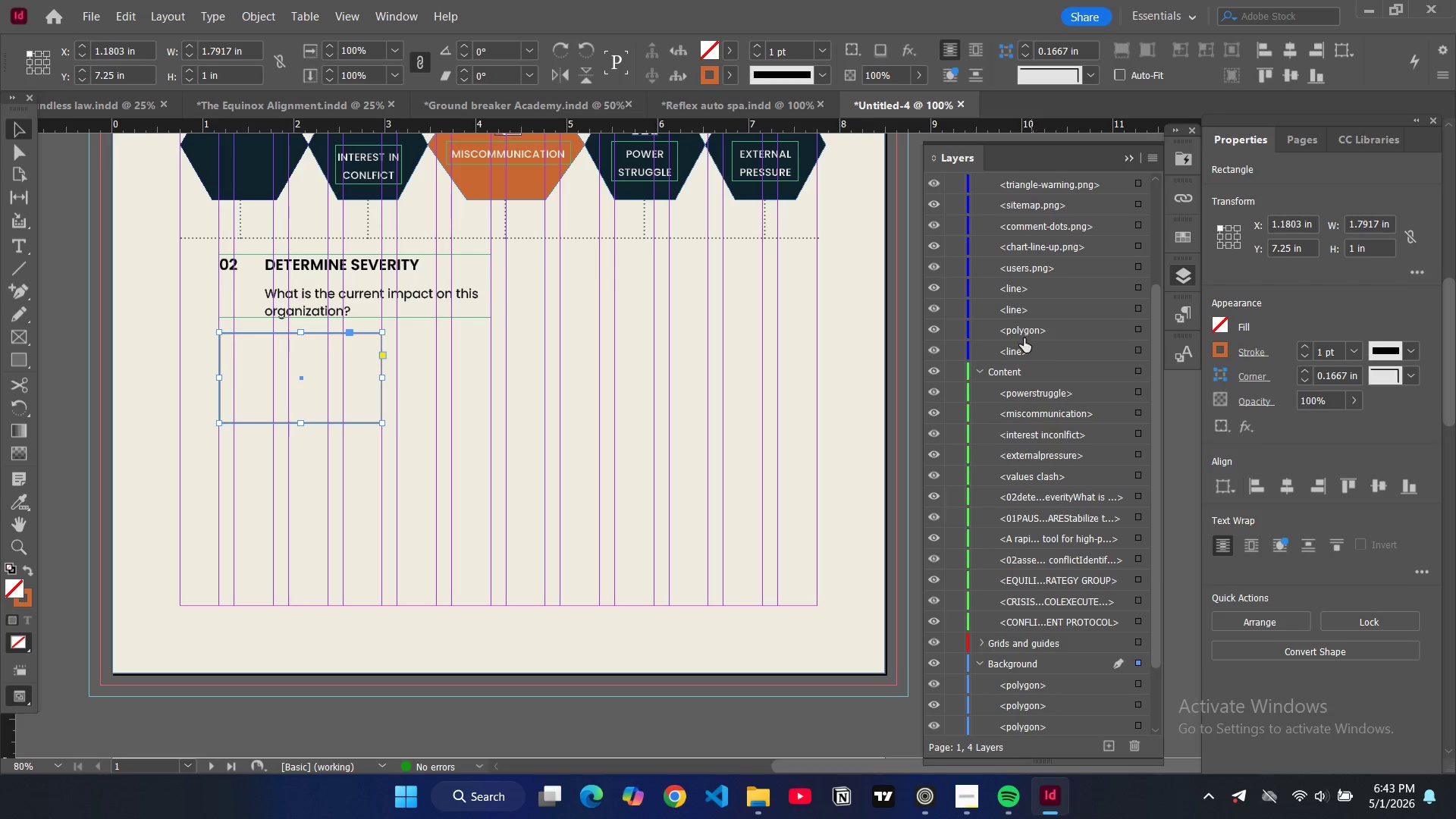 
left_click_drag(start_coordinate=[1020, 331], to_coordinate=[1074, 679])
 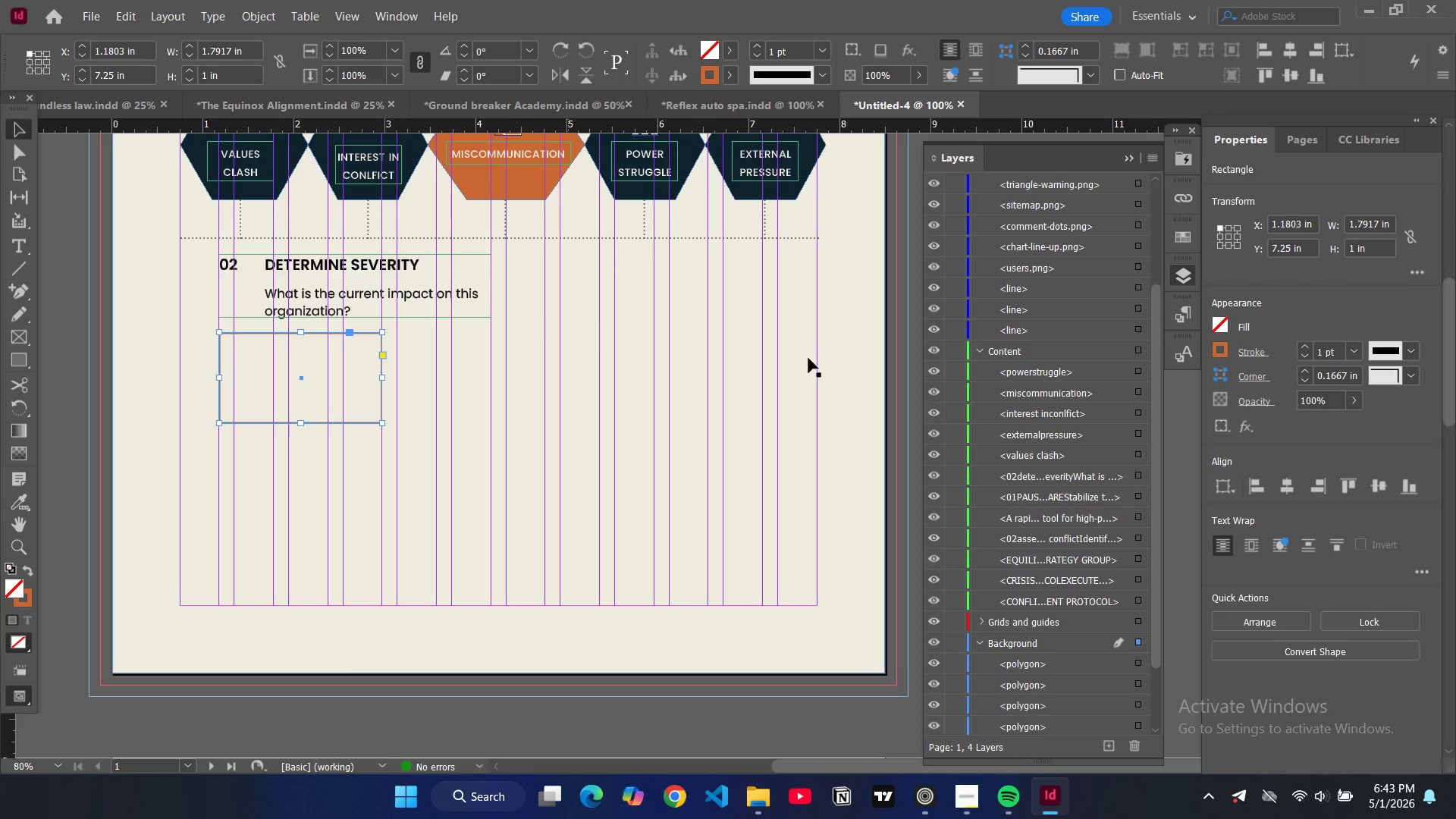 
wait(7.14)
 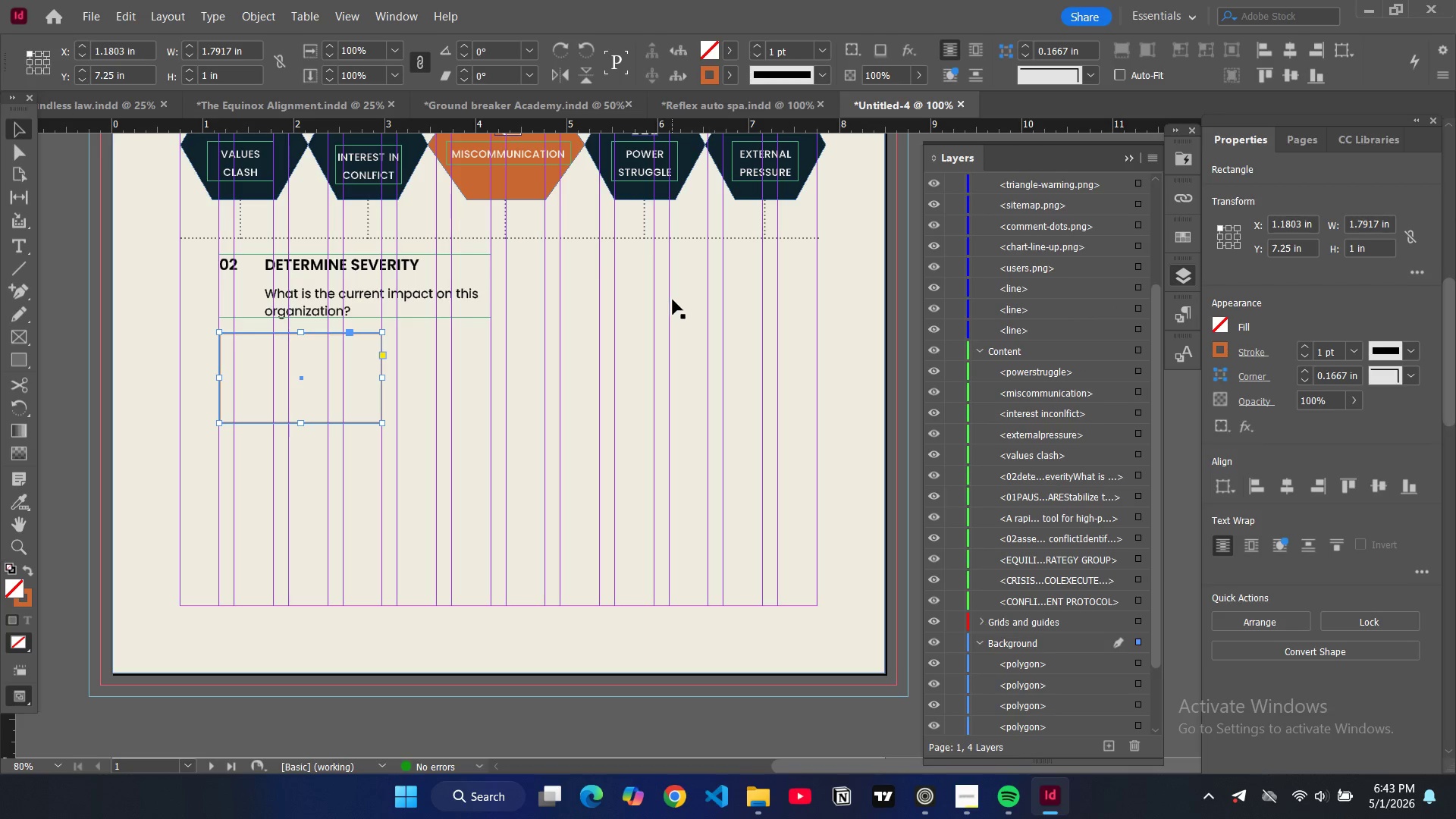 
left_click([1408, 375])
 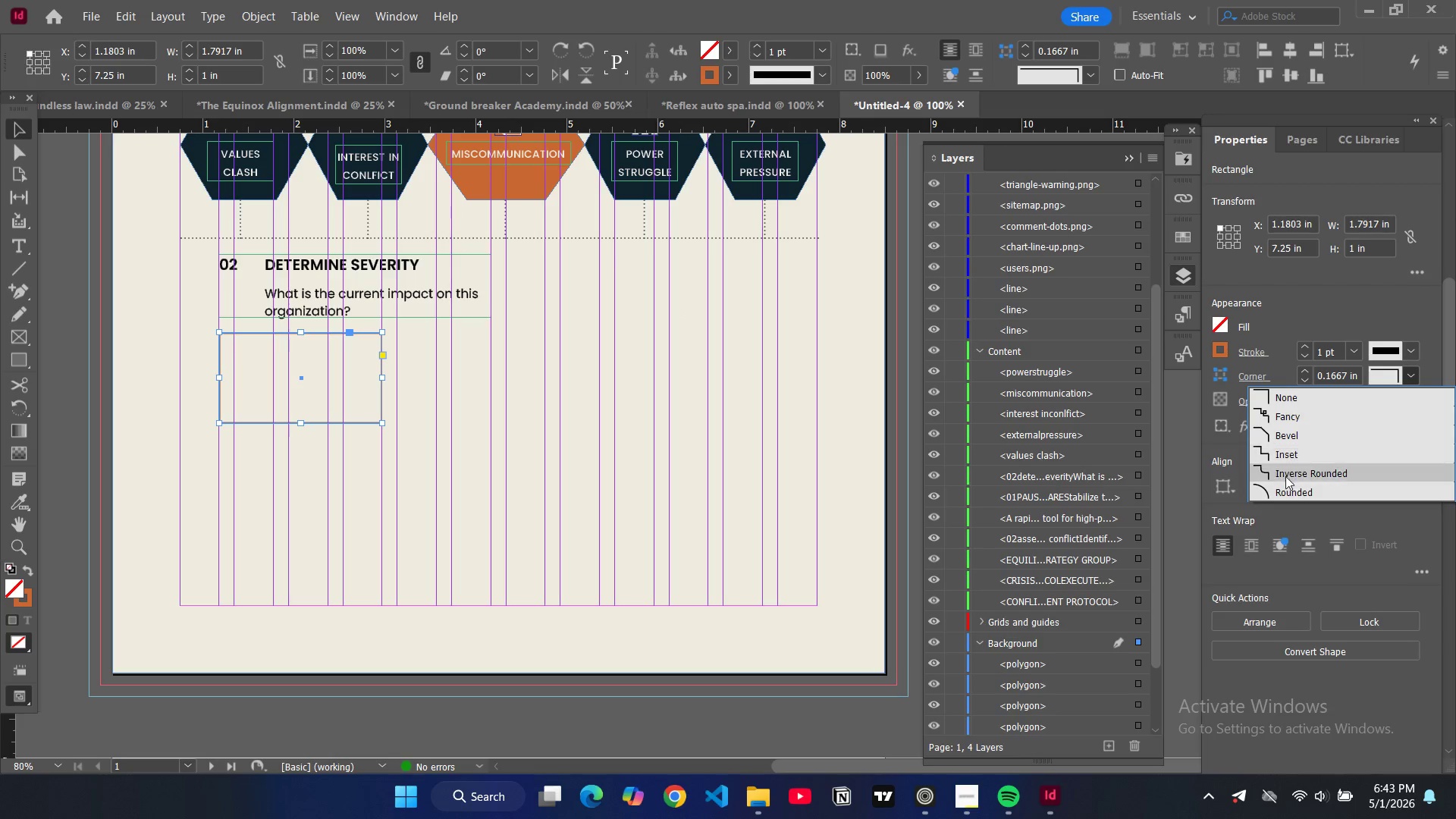 
left_click([1285, 488])
 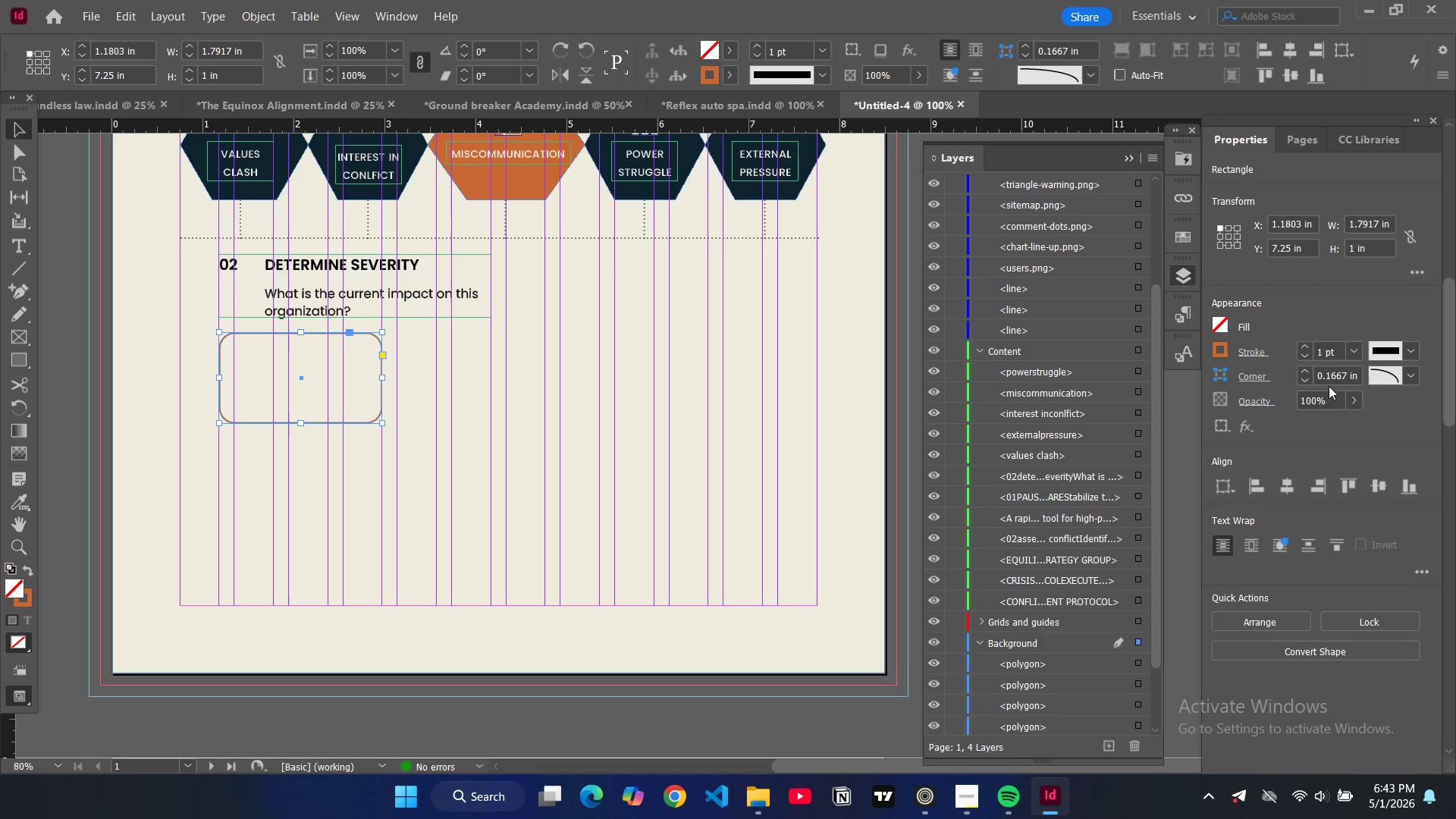 
double_click([1311, 381])
 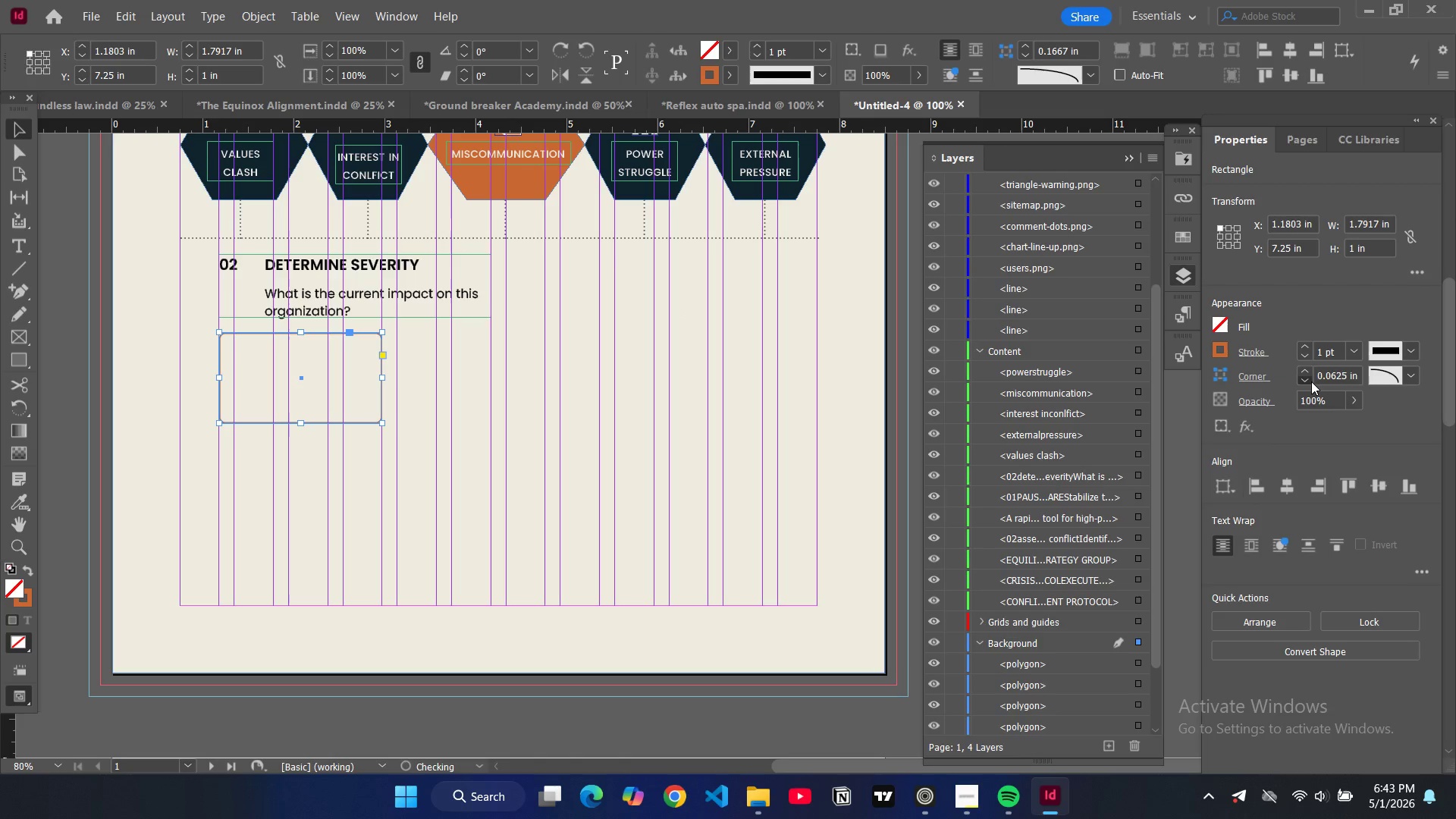 
triple_click([1311, 381])
 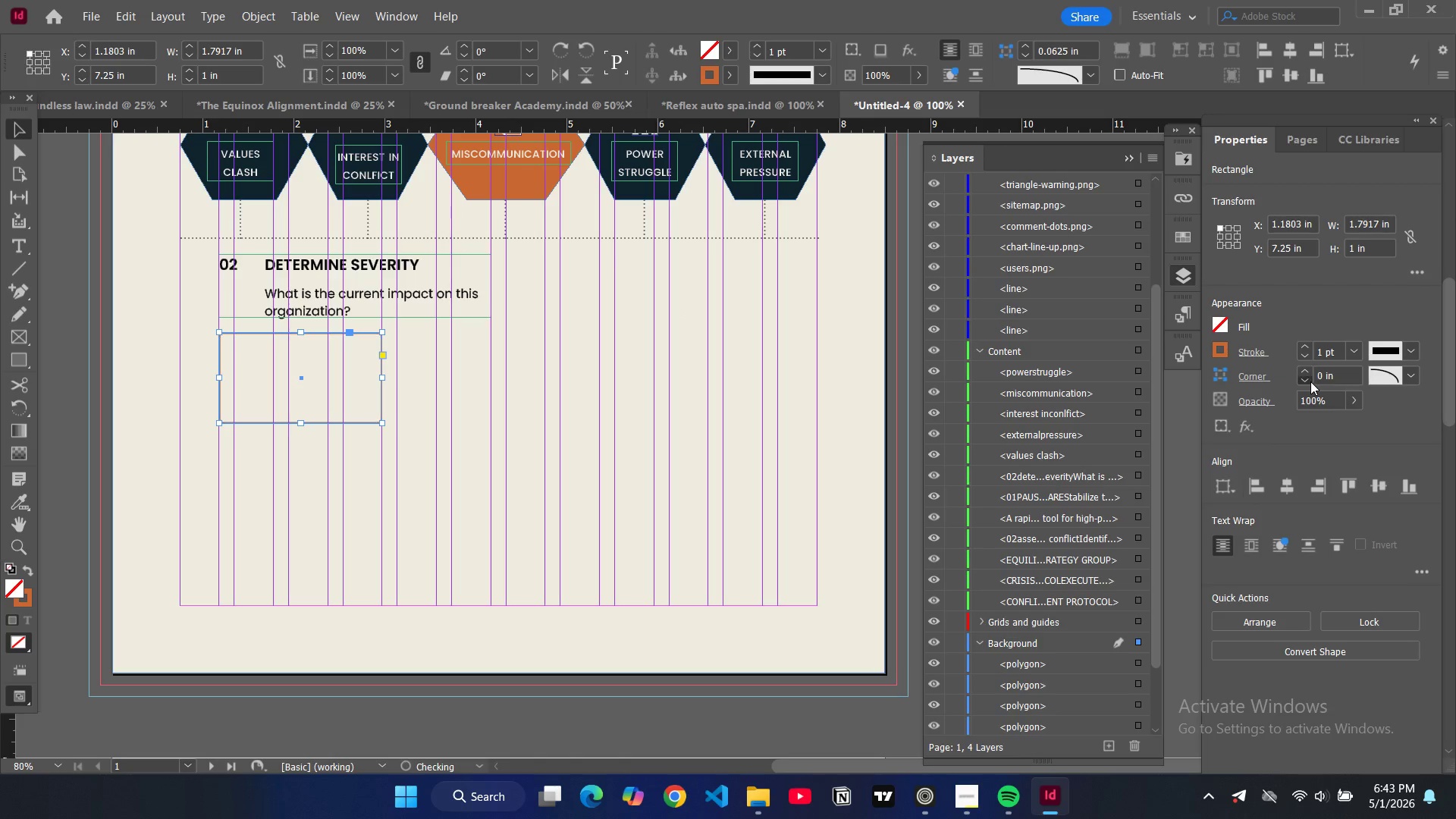 
triple_click([1310, 381])
 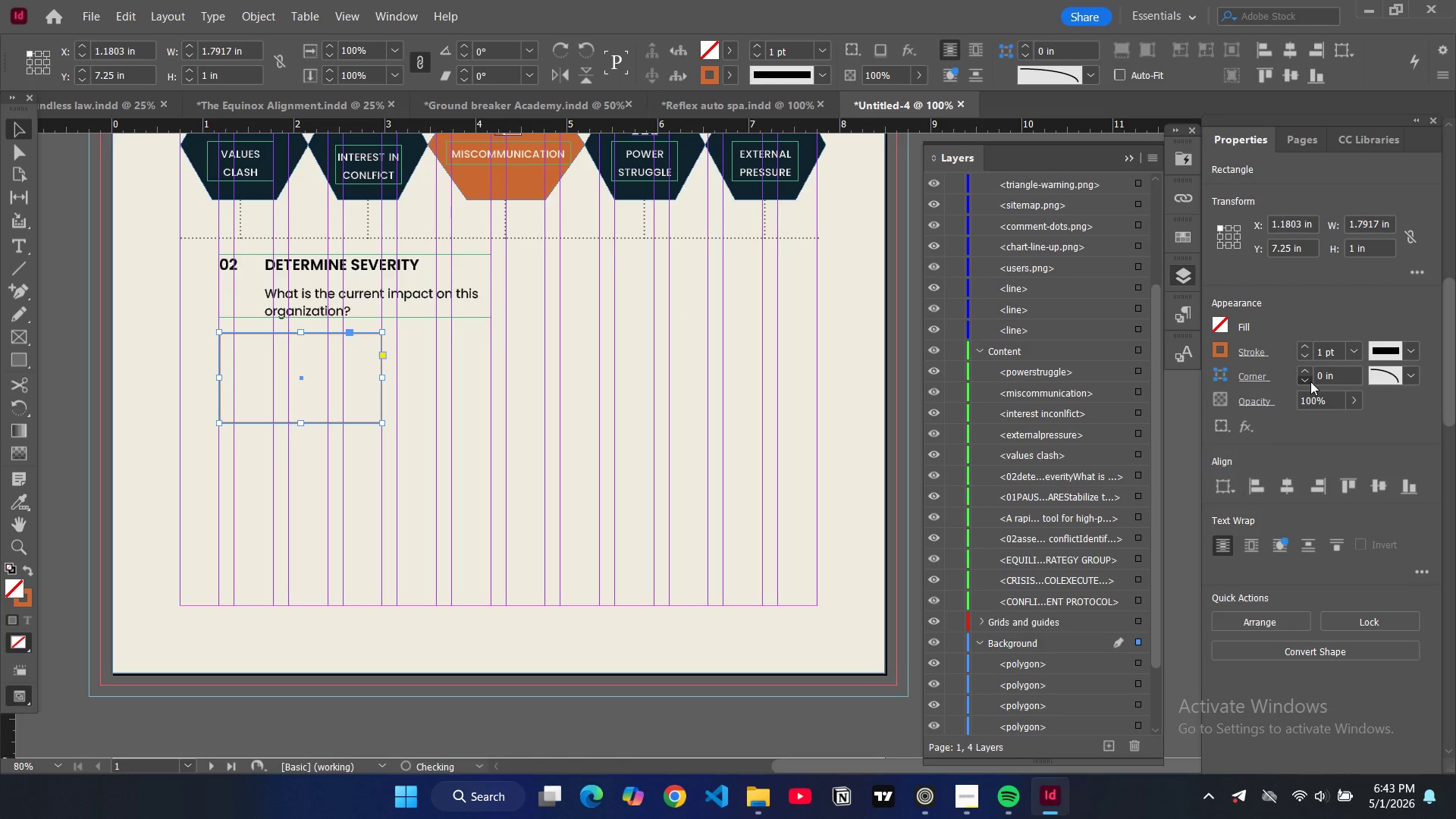 
triple_click([1310, 381])
 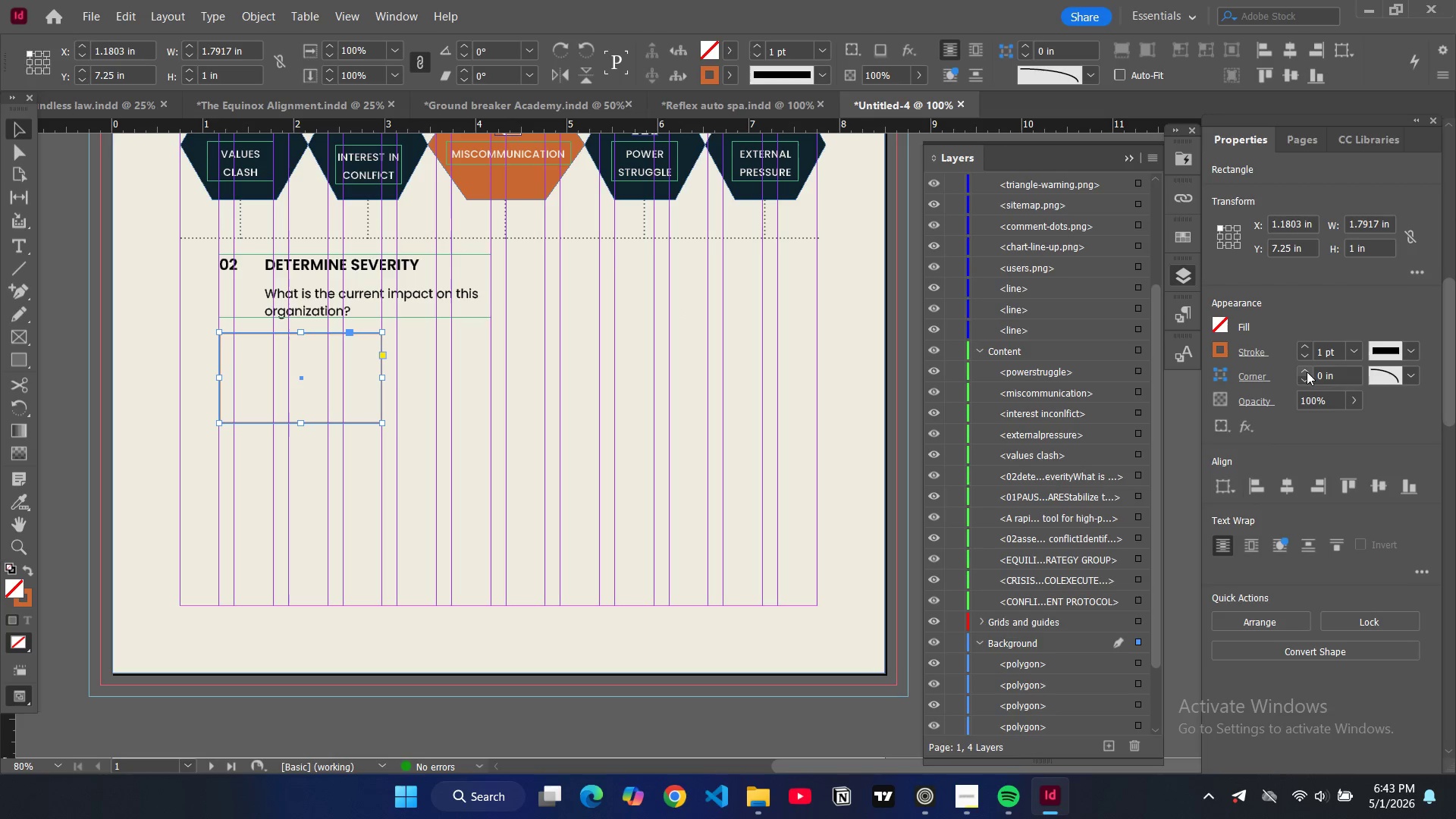 
left_click([1307, 372])
 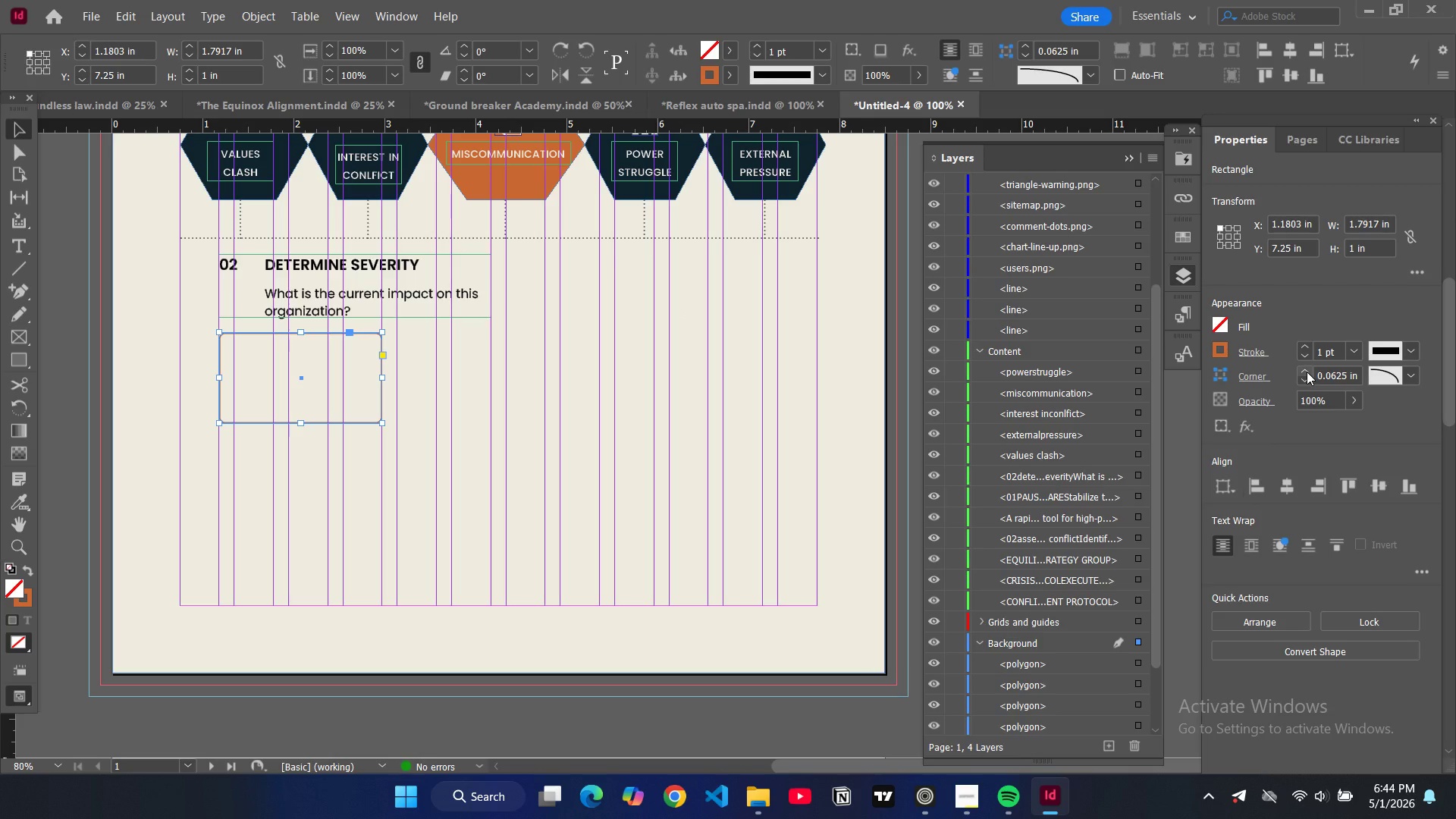 
left_click([1307, 372])
 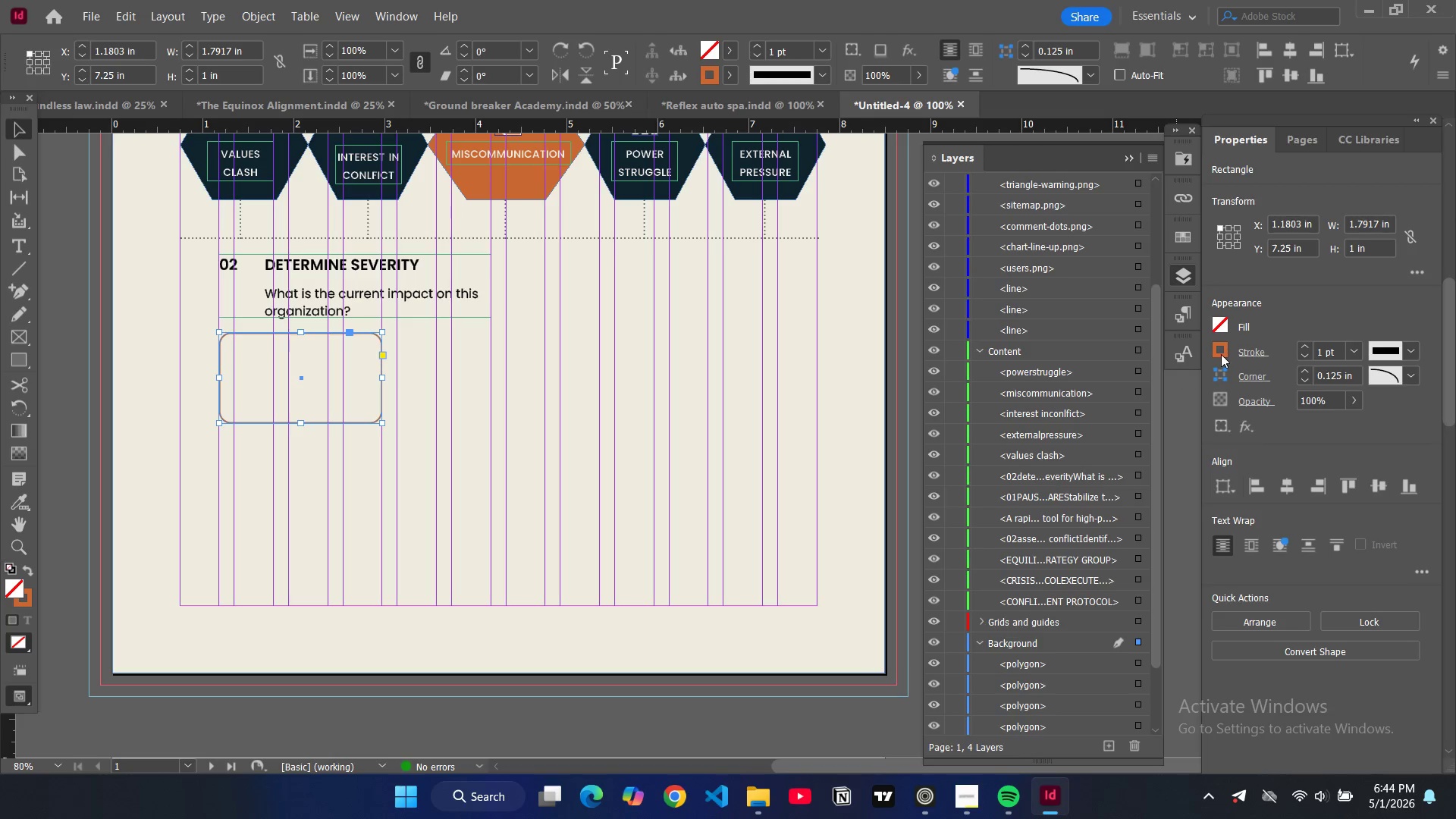 
left_click([1225, 353])
 